 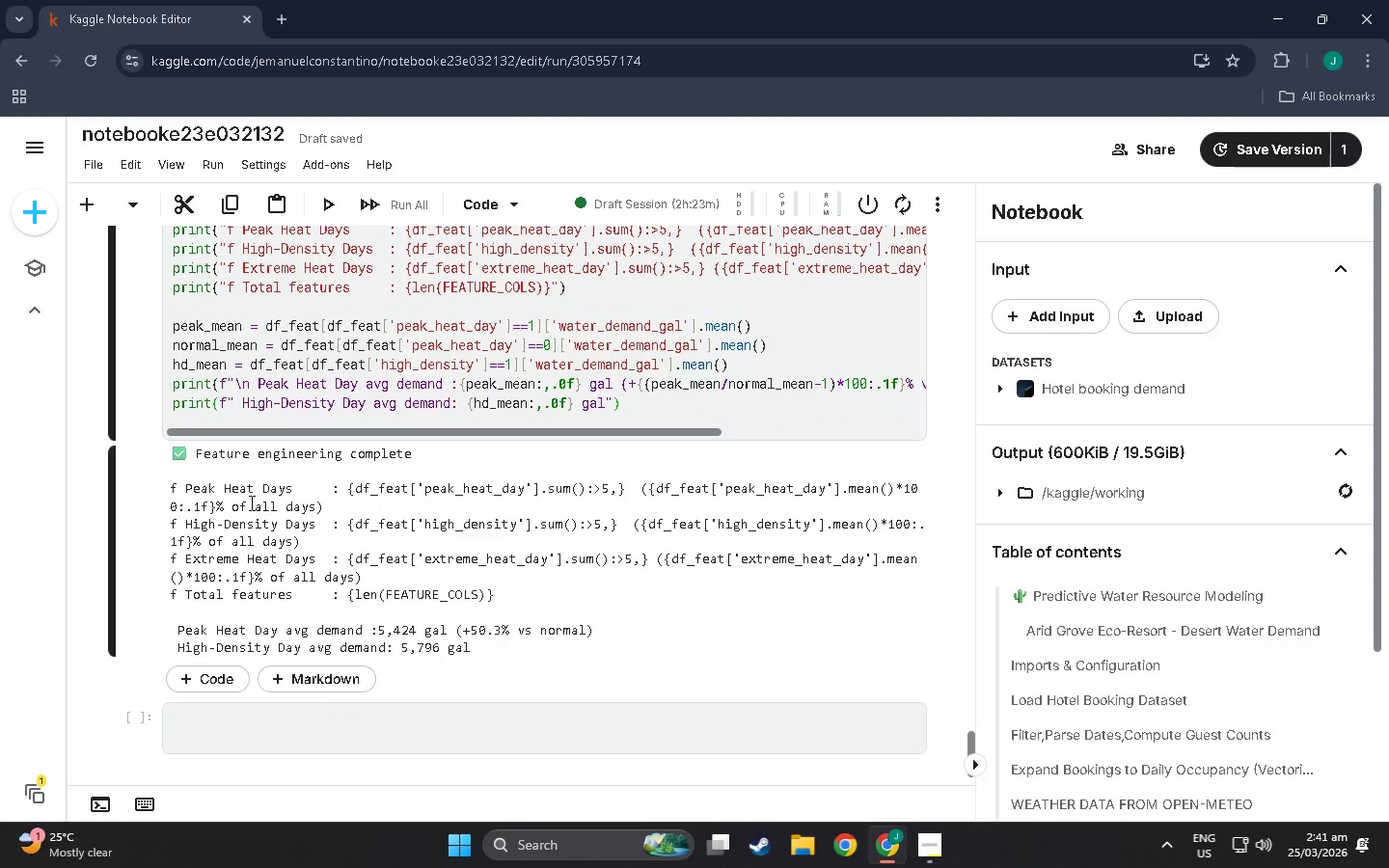 
scroll: coordinate [242, 391], scroll_direction: up, amount: 3.0
 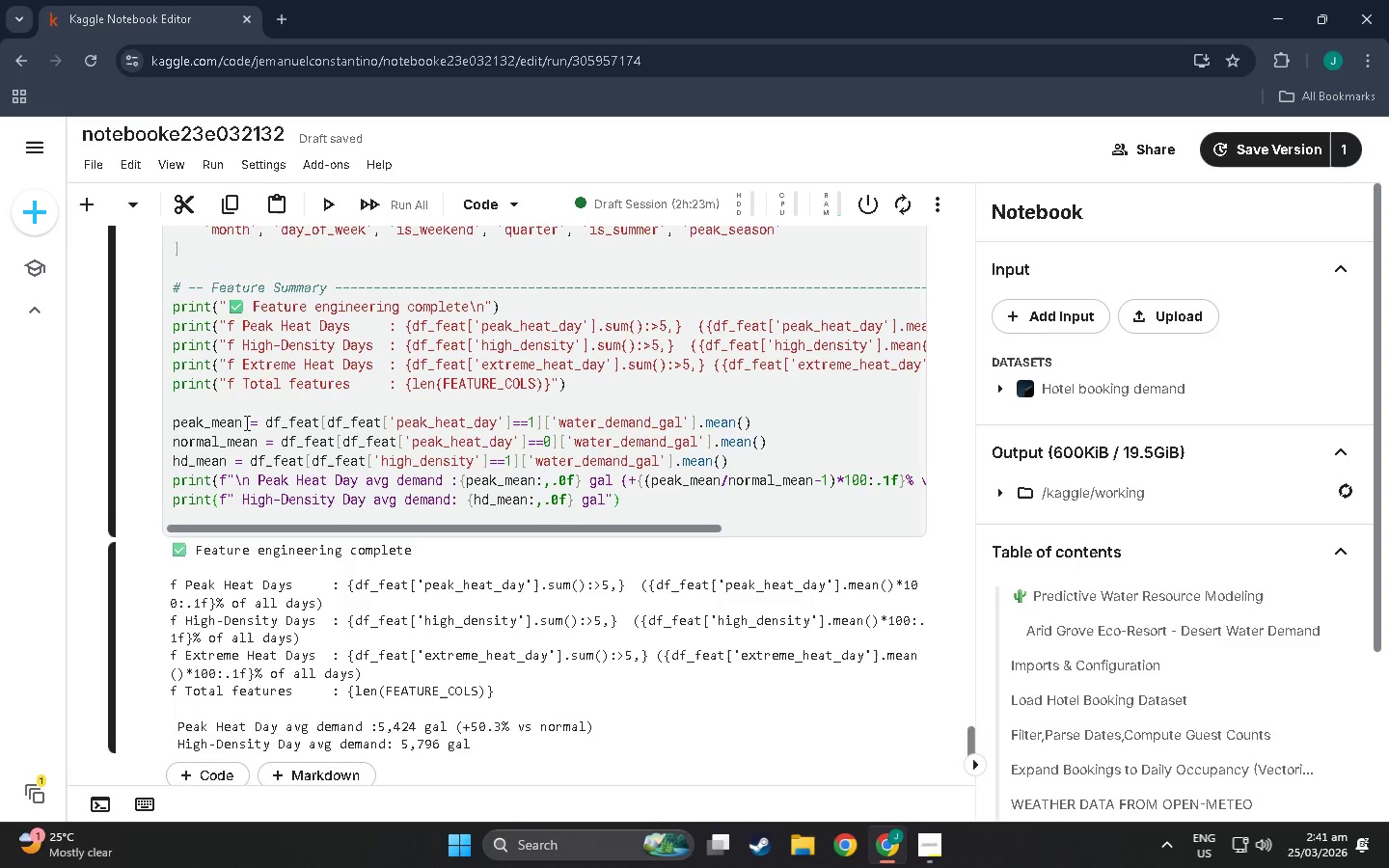 
scroll: coordinate [223, 670], scroll_direction: down, amount: 3.0
 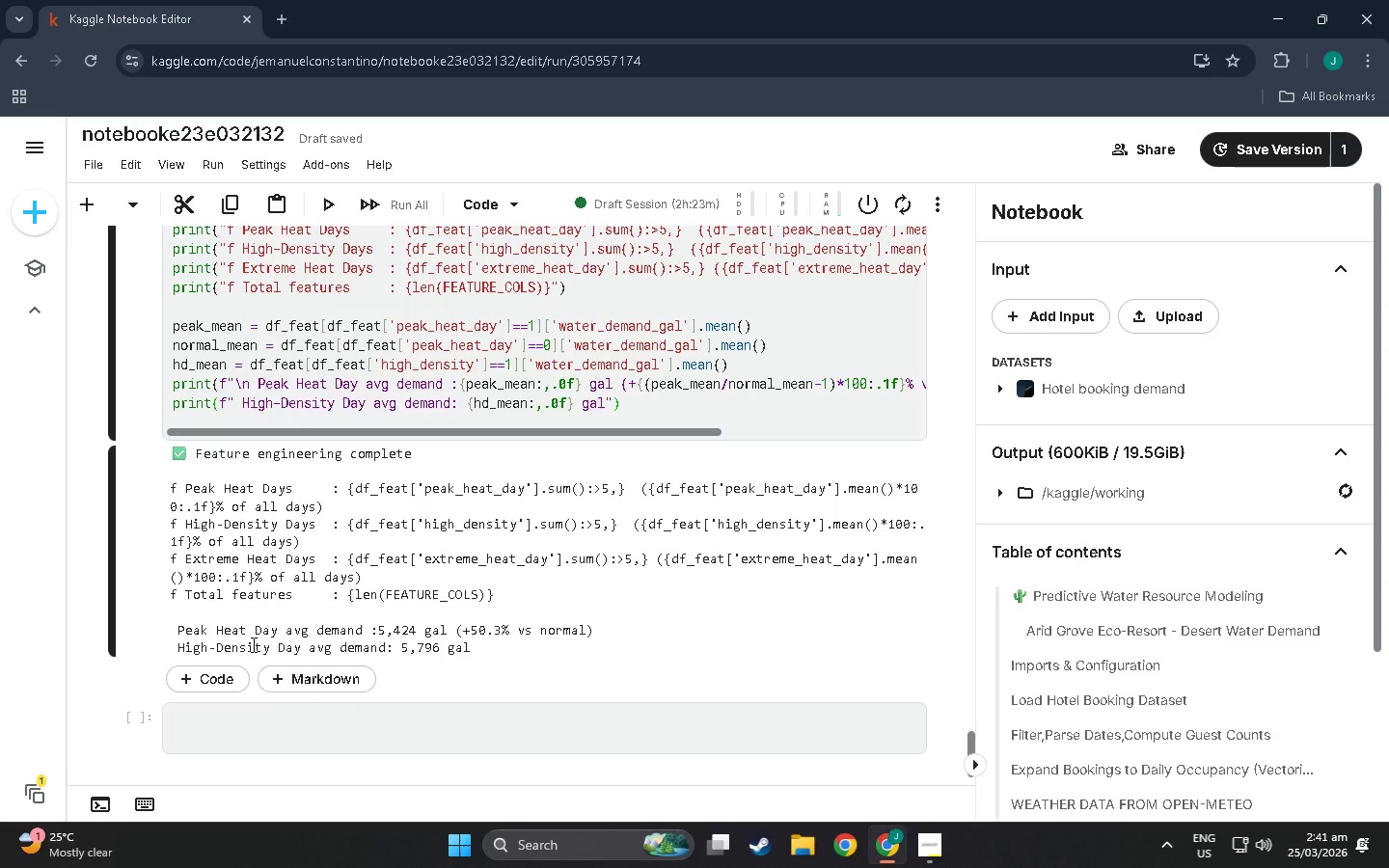 
wait(7.61)
 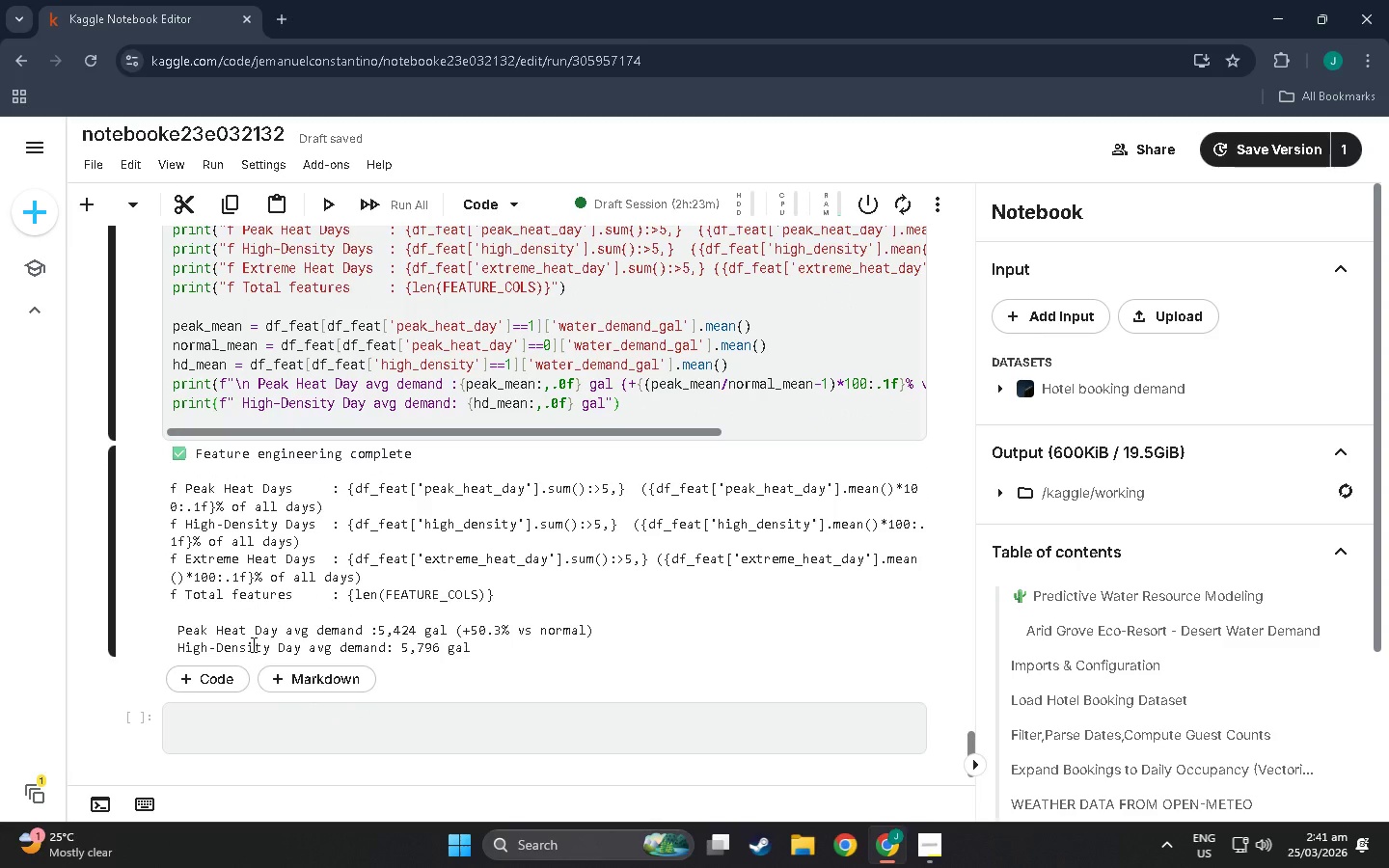 
scroll: coordinate [206, 581], scroll_direction: up, amount: 3.0
 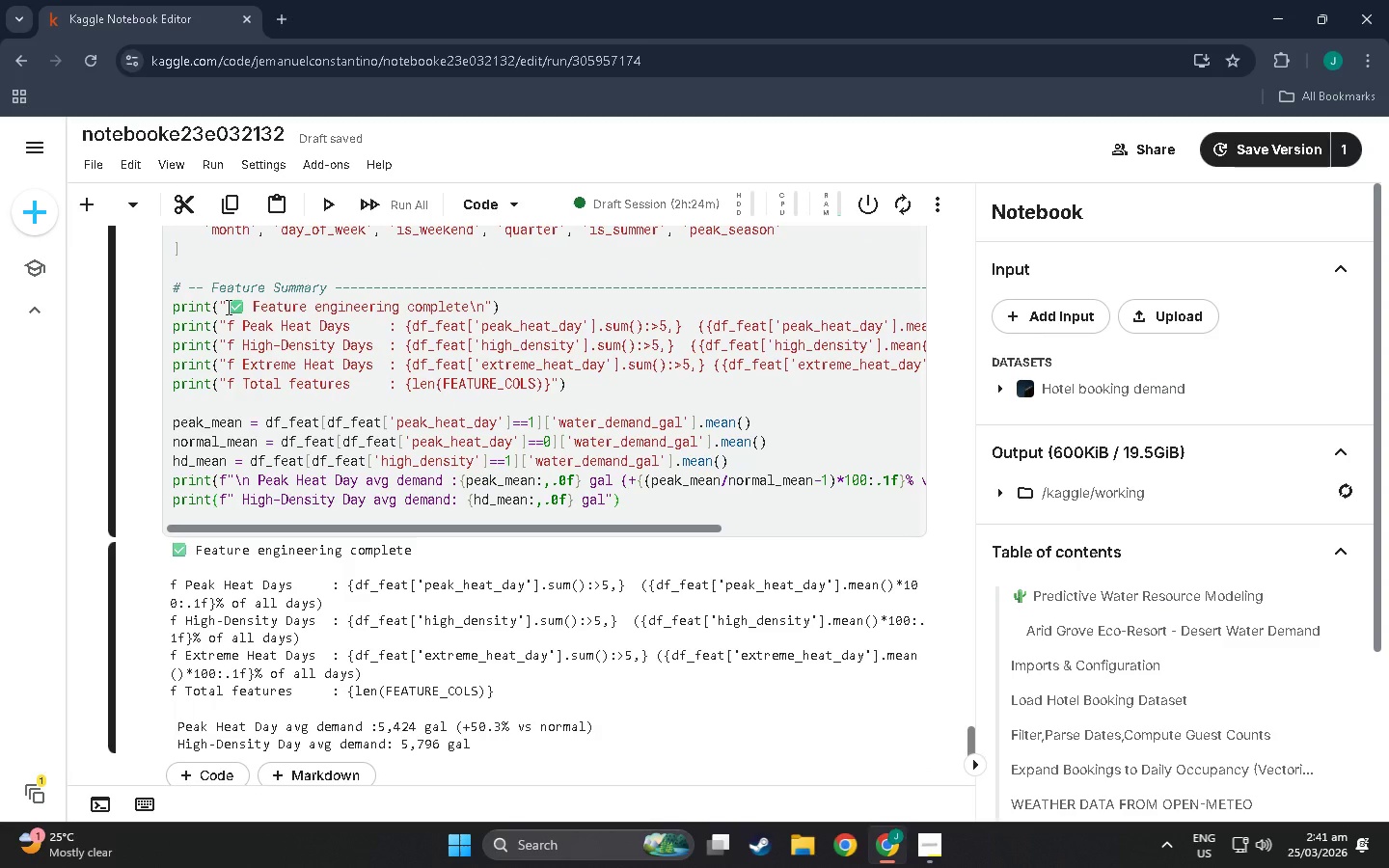 
wait(7.01)
 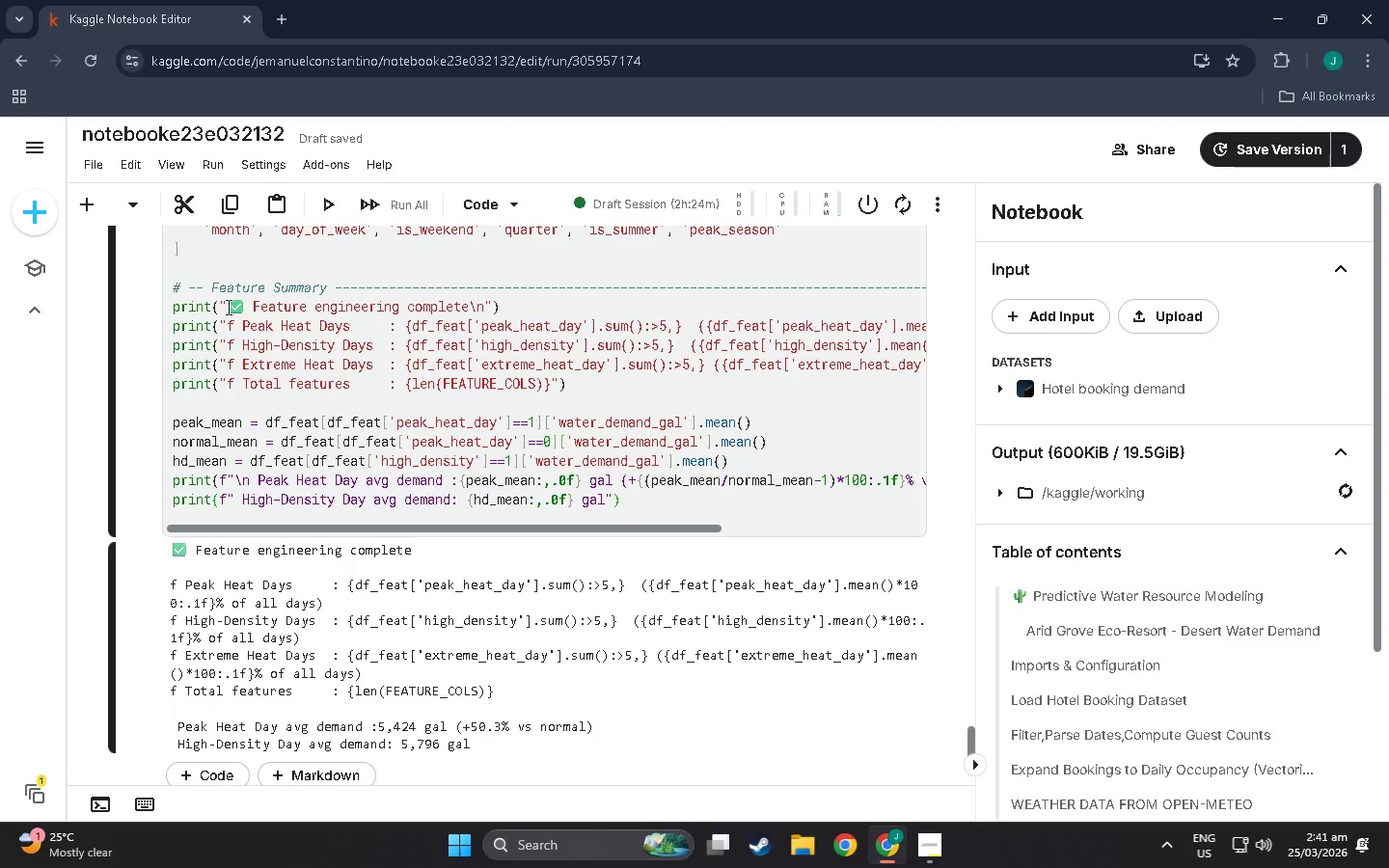 
left_click([236, 325])
 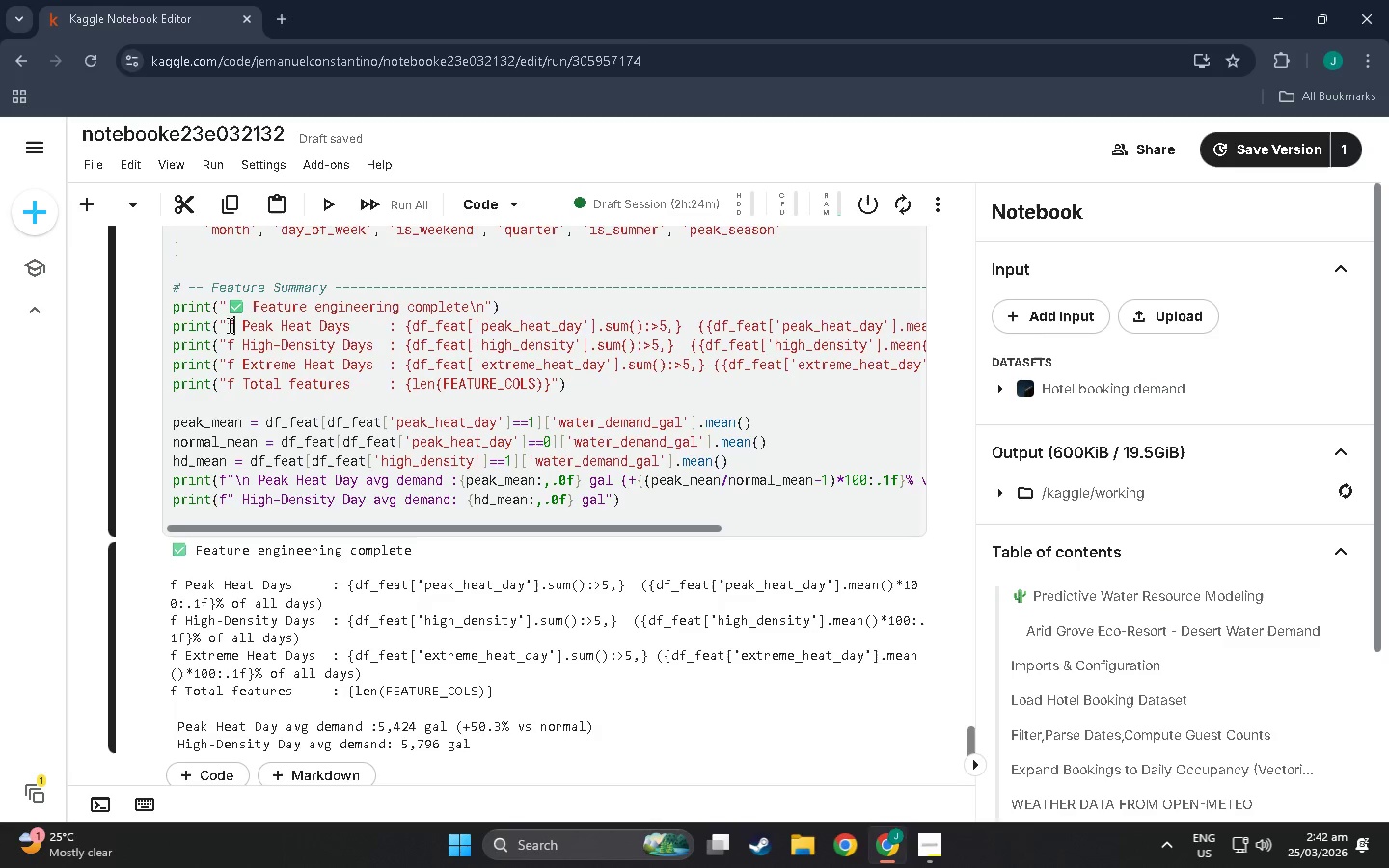 
left_click([227, 325])
 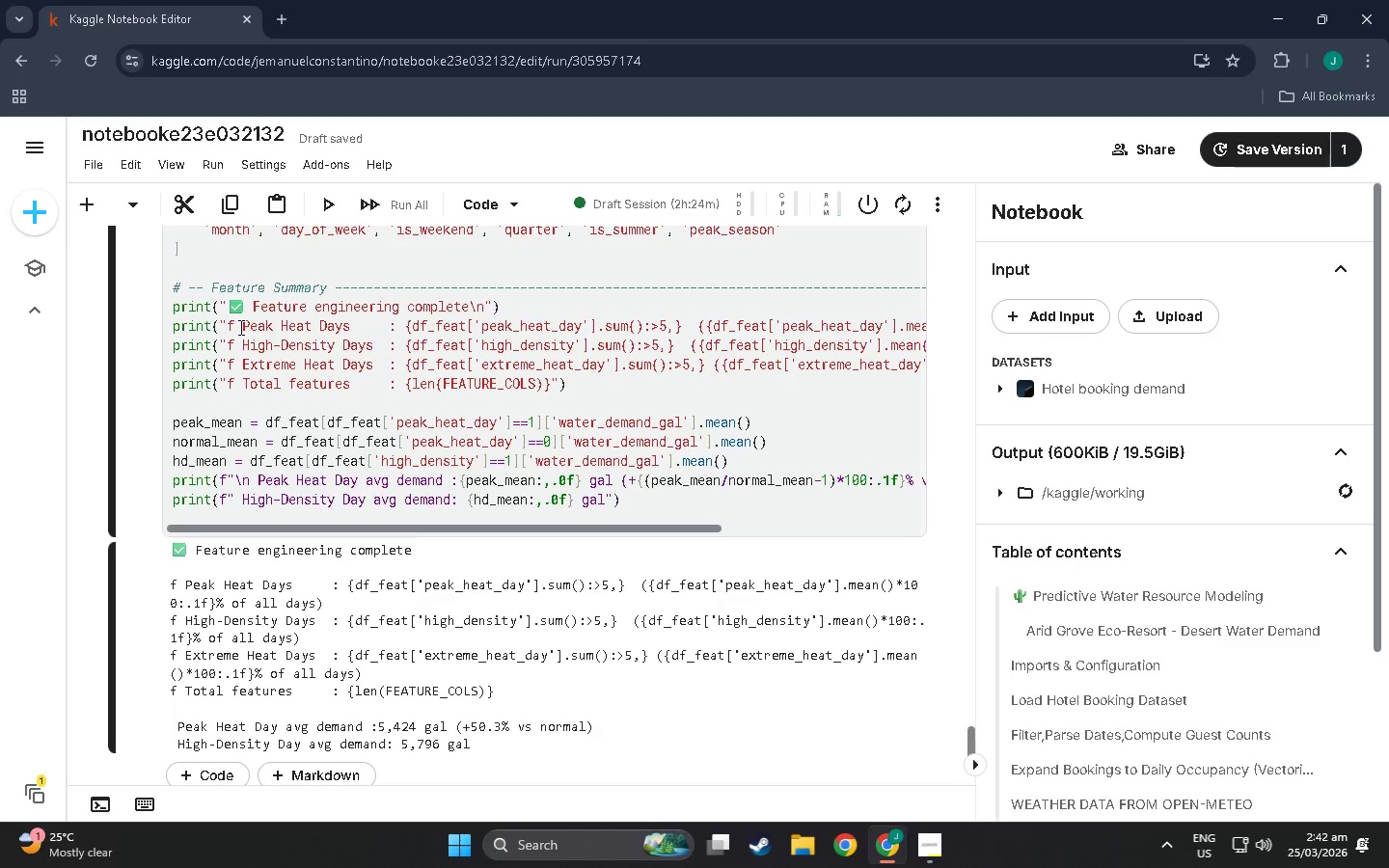 
key(Backspace)
 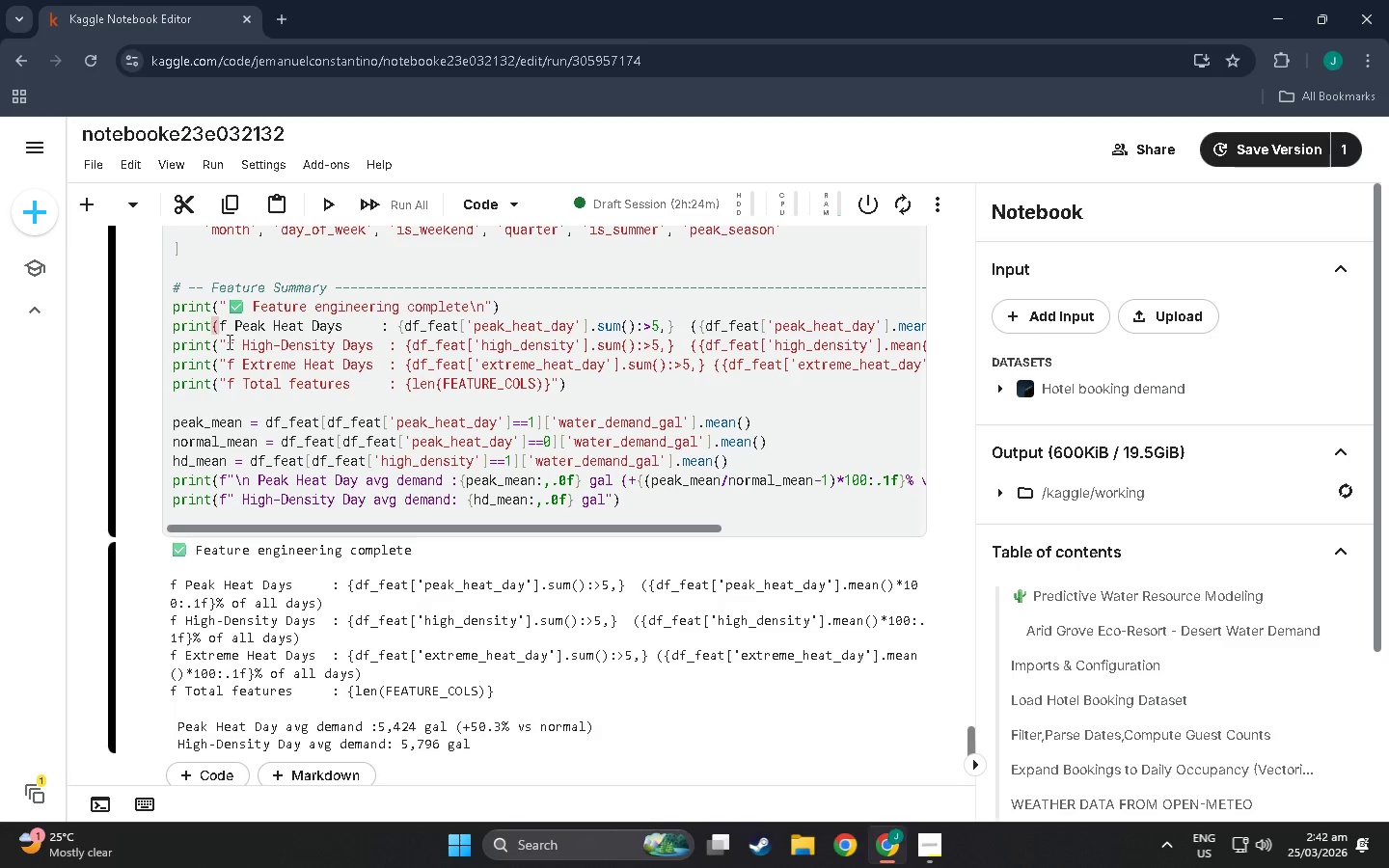 
left_click([228, 342])
 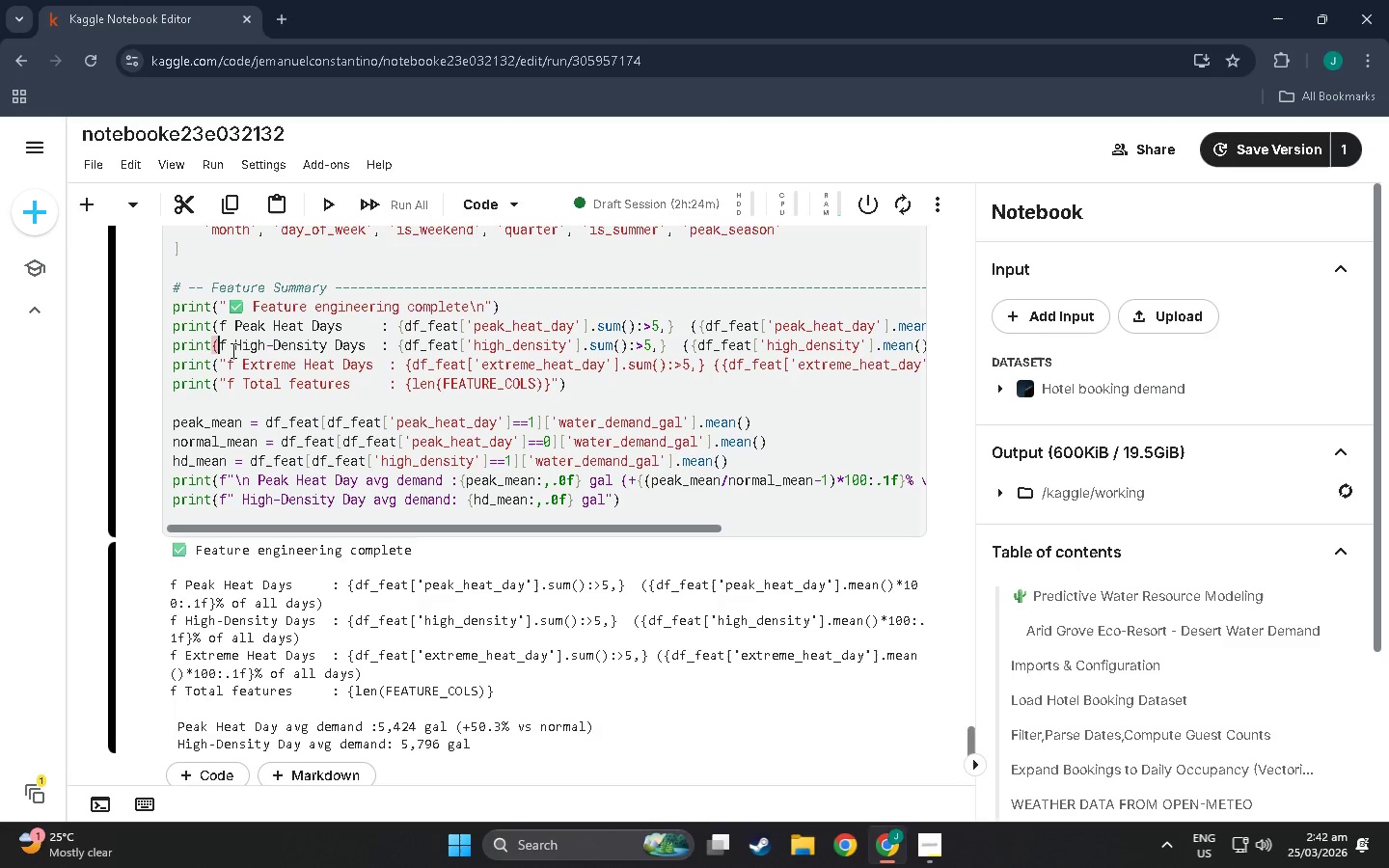 
key(Backspace)
 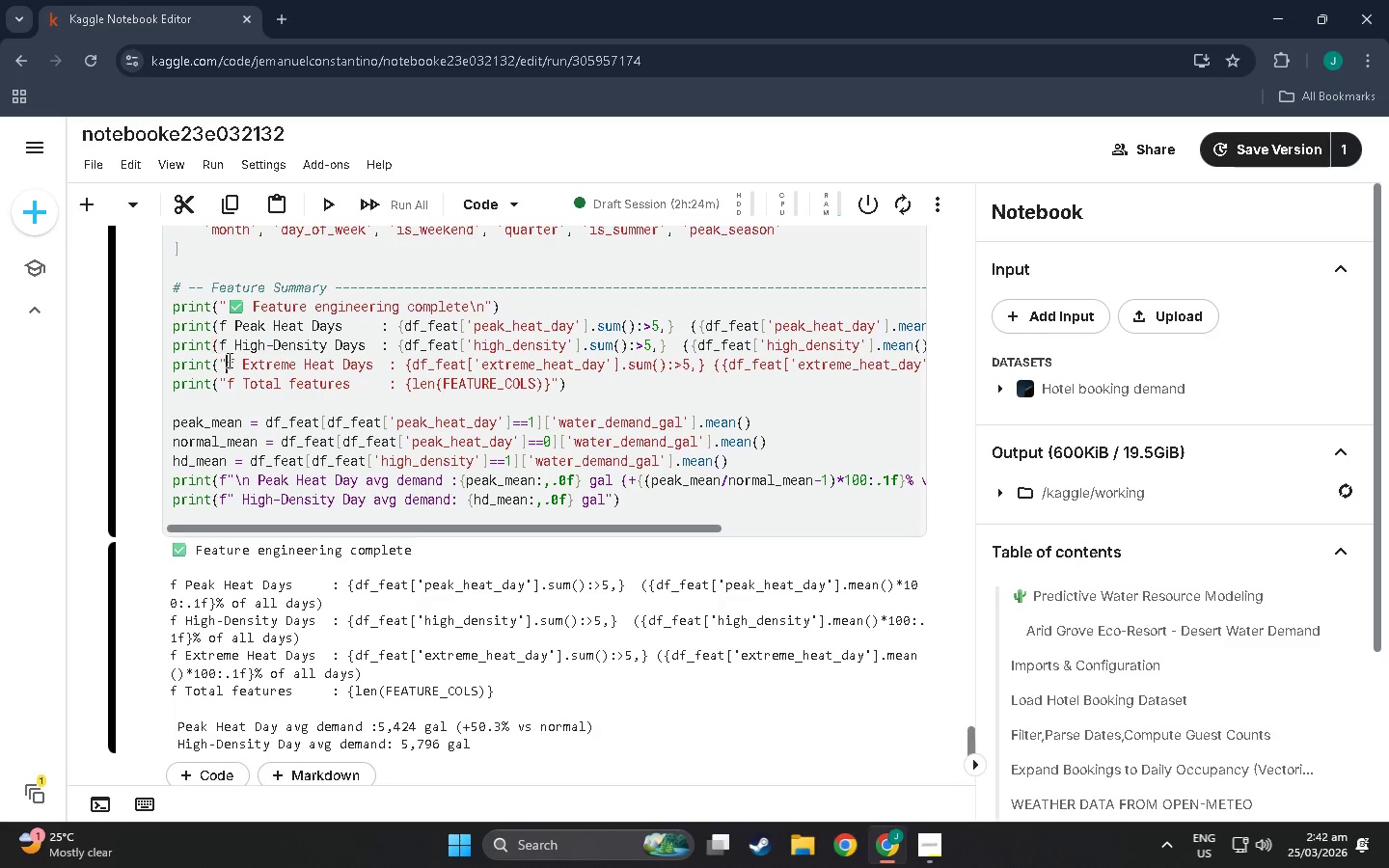 
left_click([228, 360])
 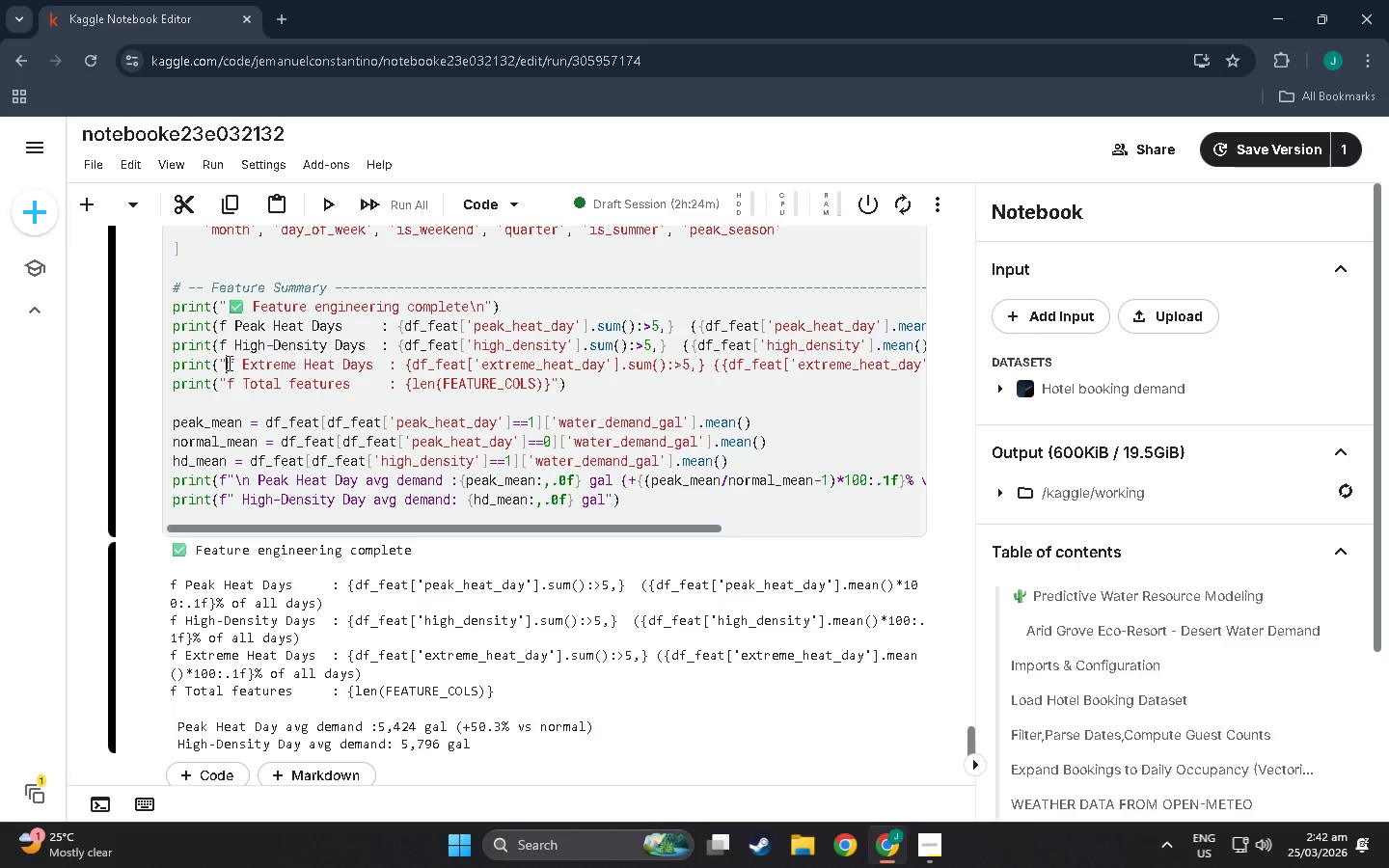 
key(Backspace)
 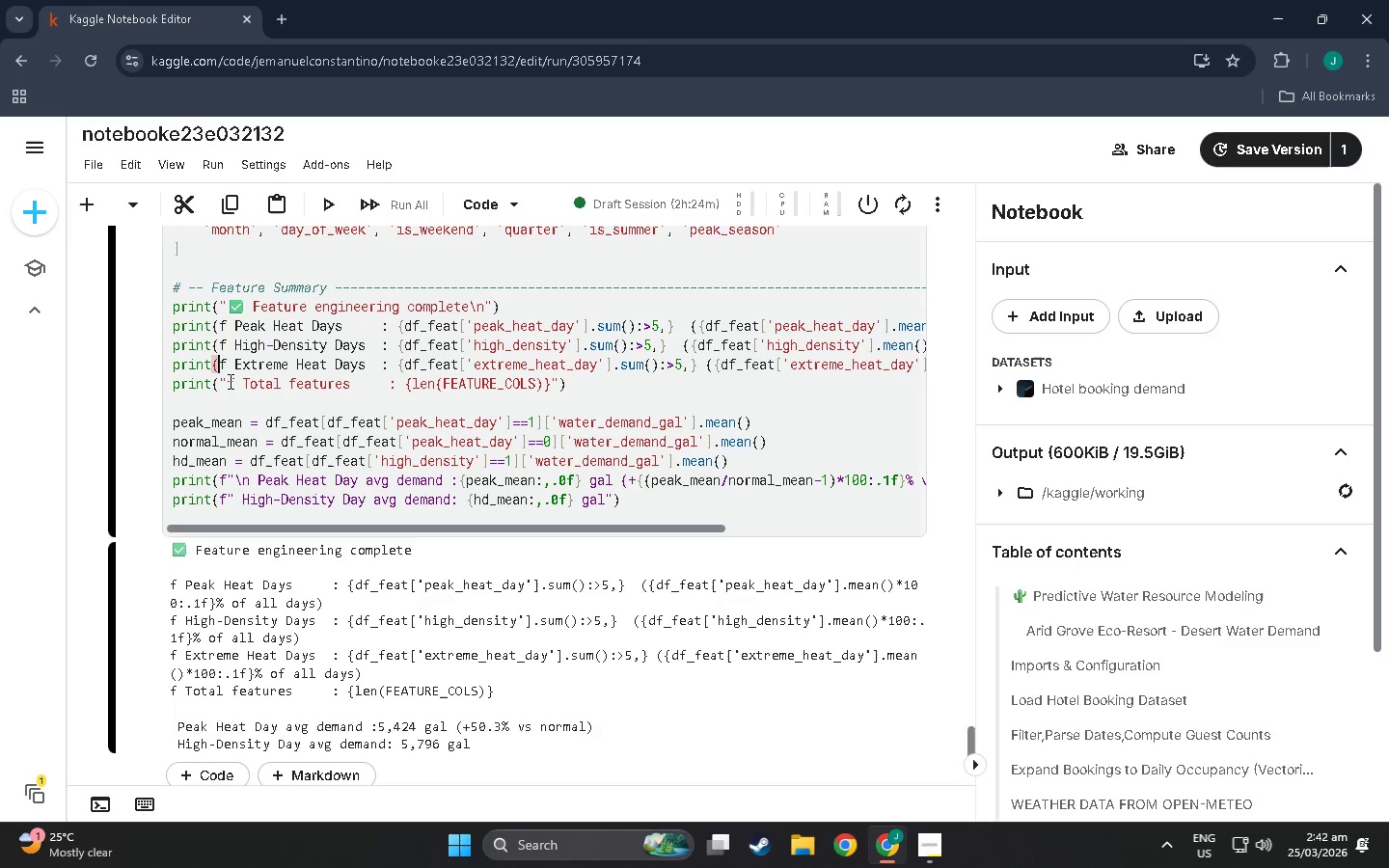 
left_click([229, 381])
 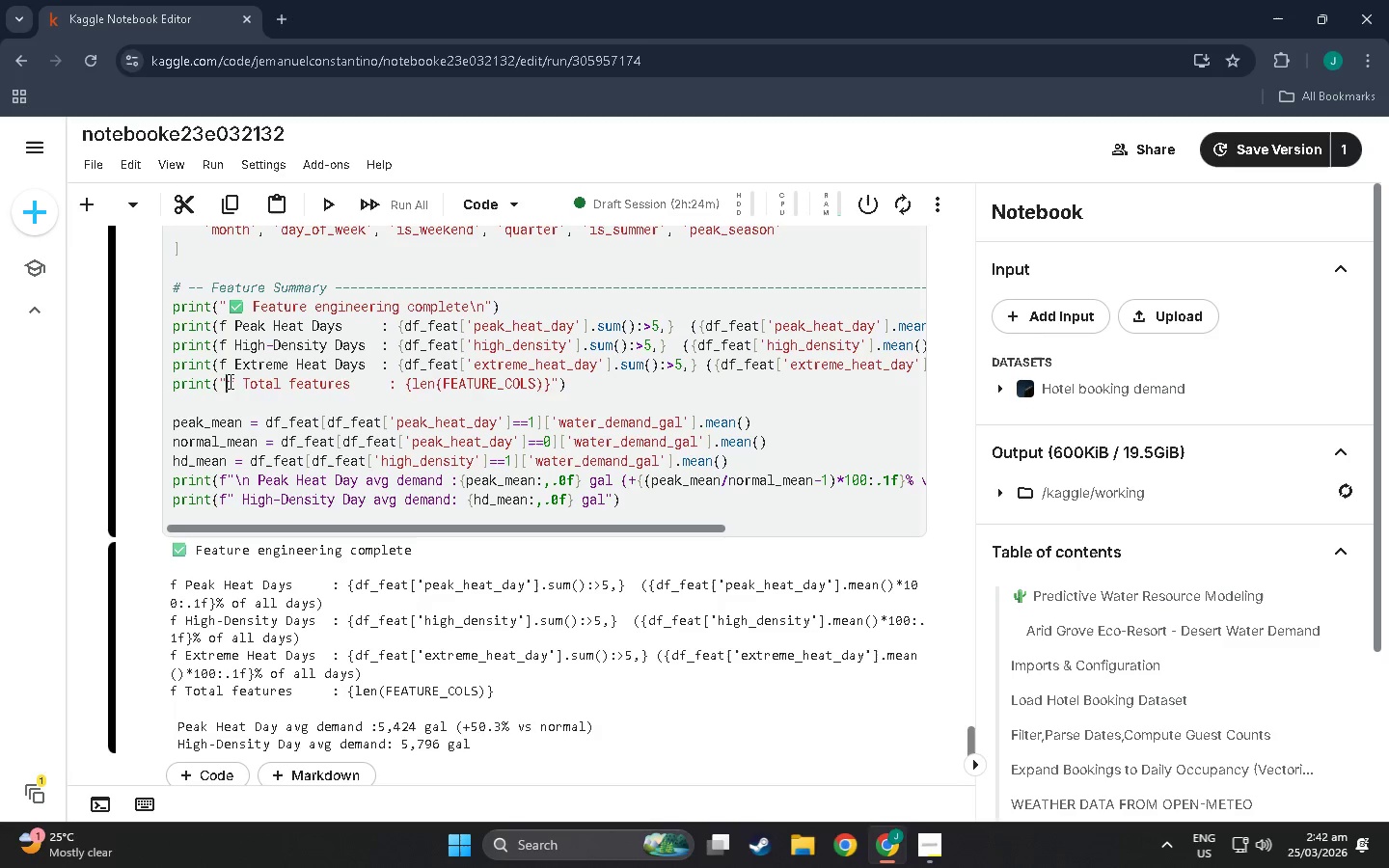 
key(Backspace)
 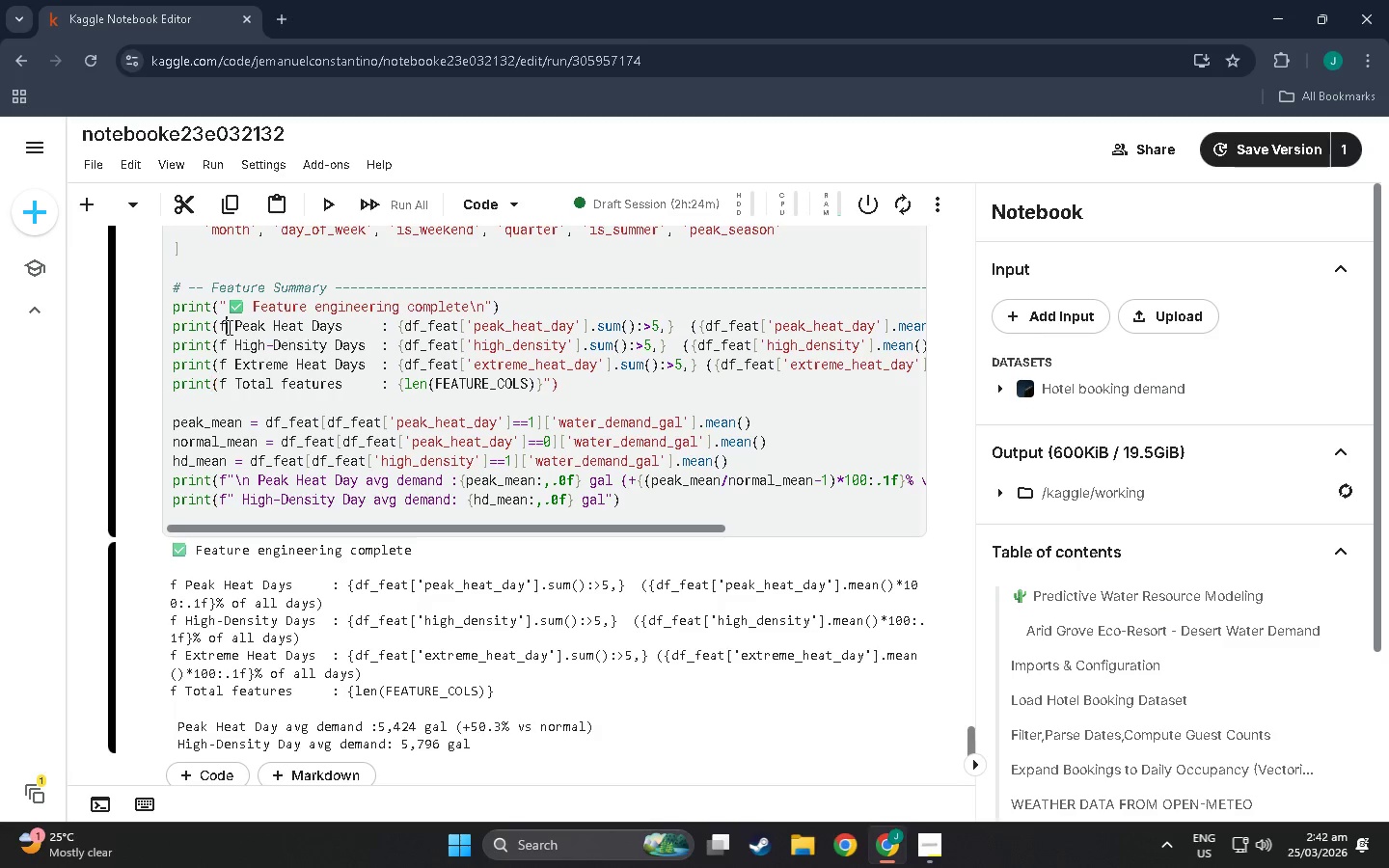 
left_click([228, 327])
 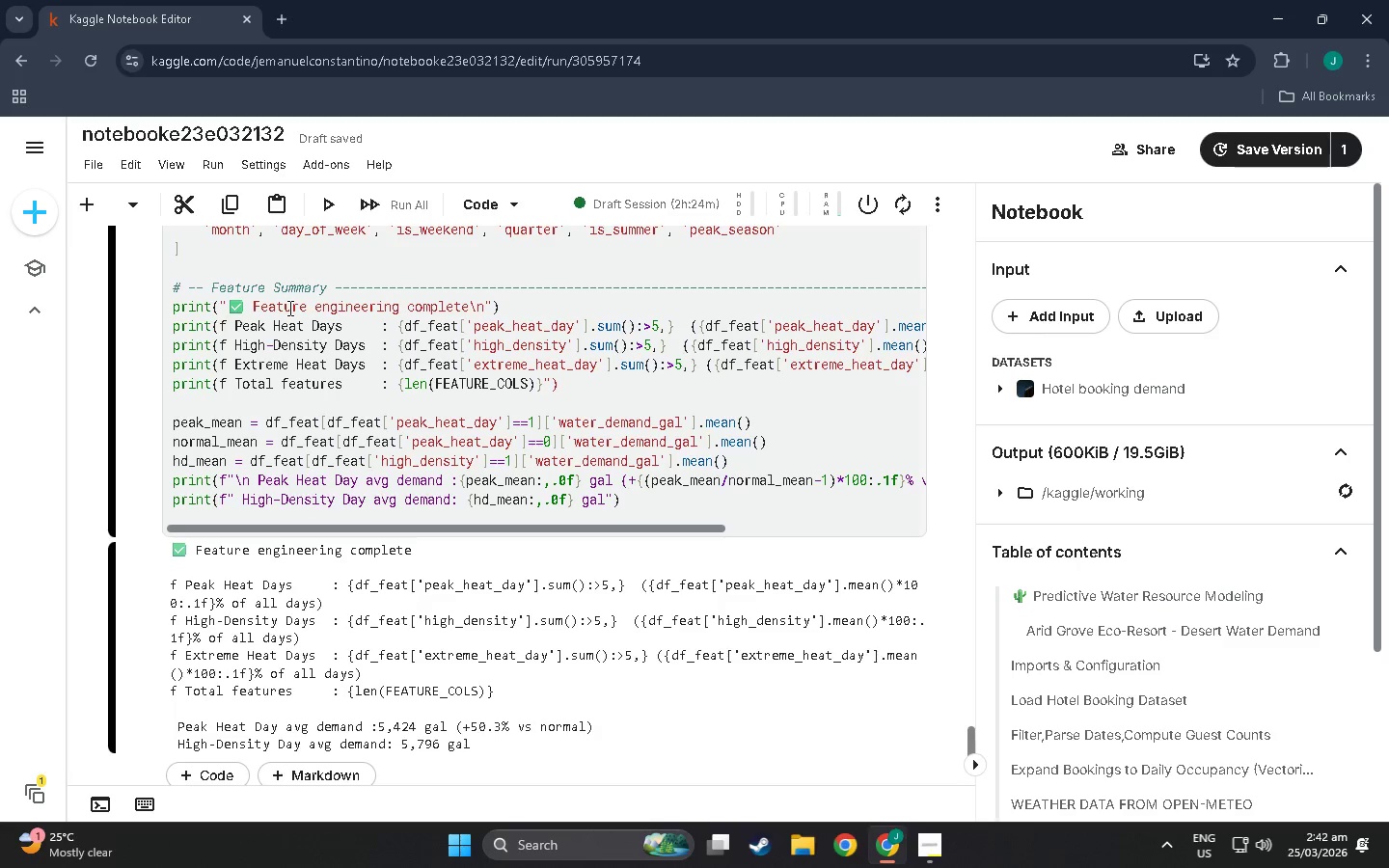 
key(Shift+Quote)
 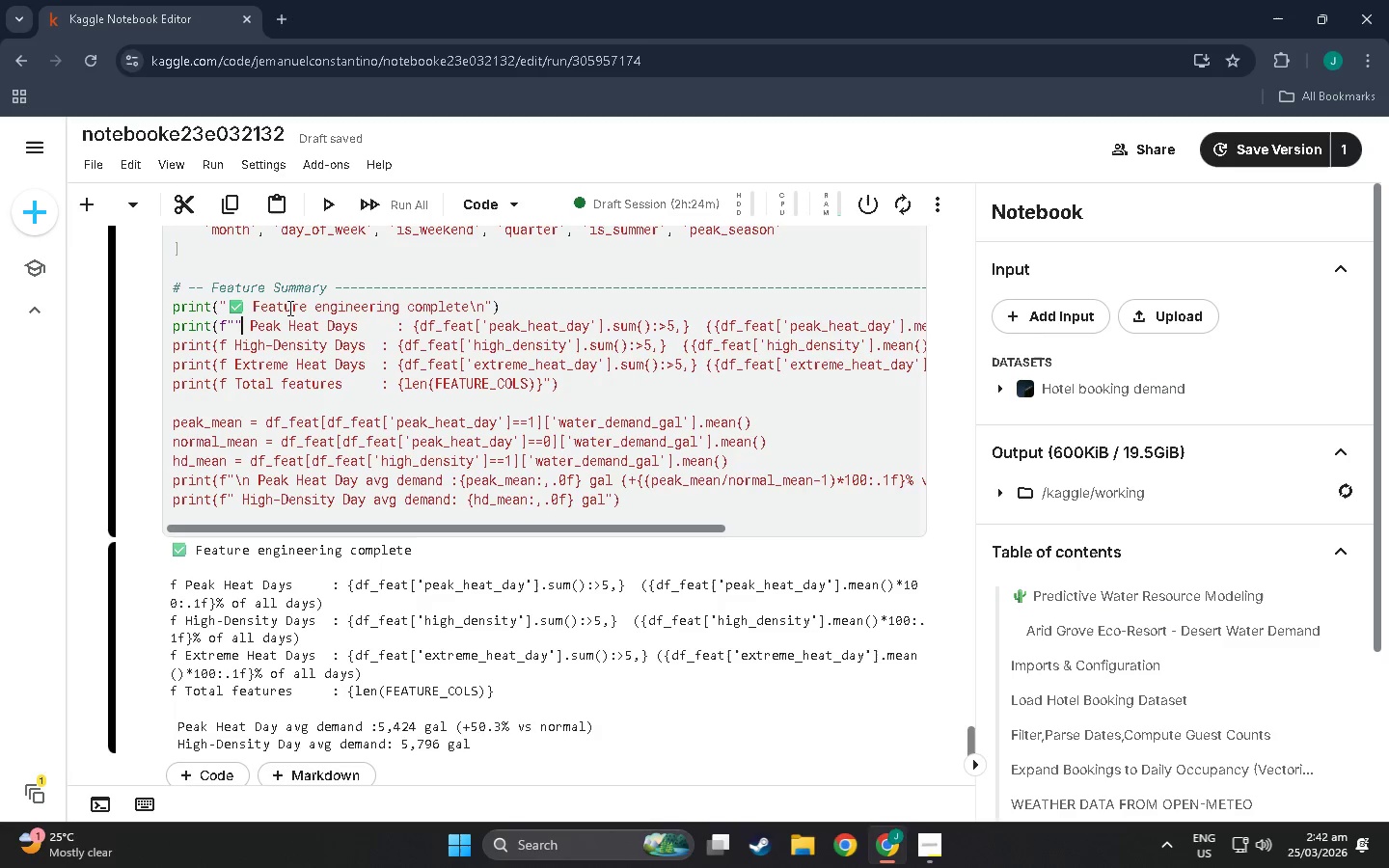 
key(Shift+Quote)
 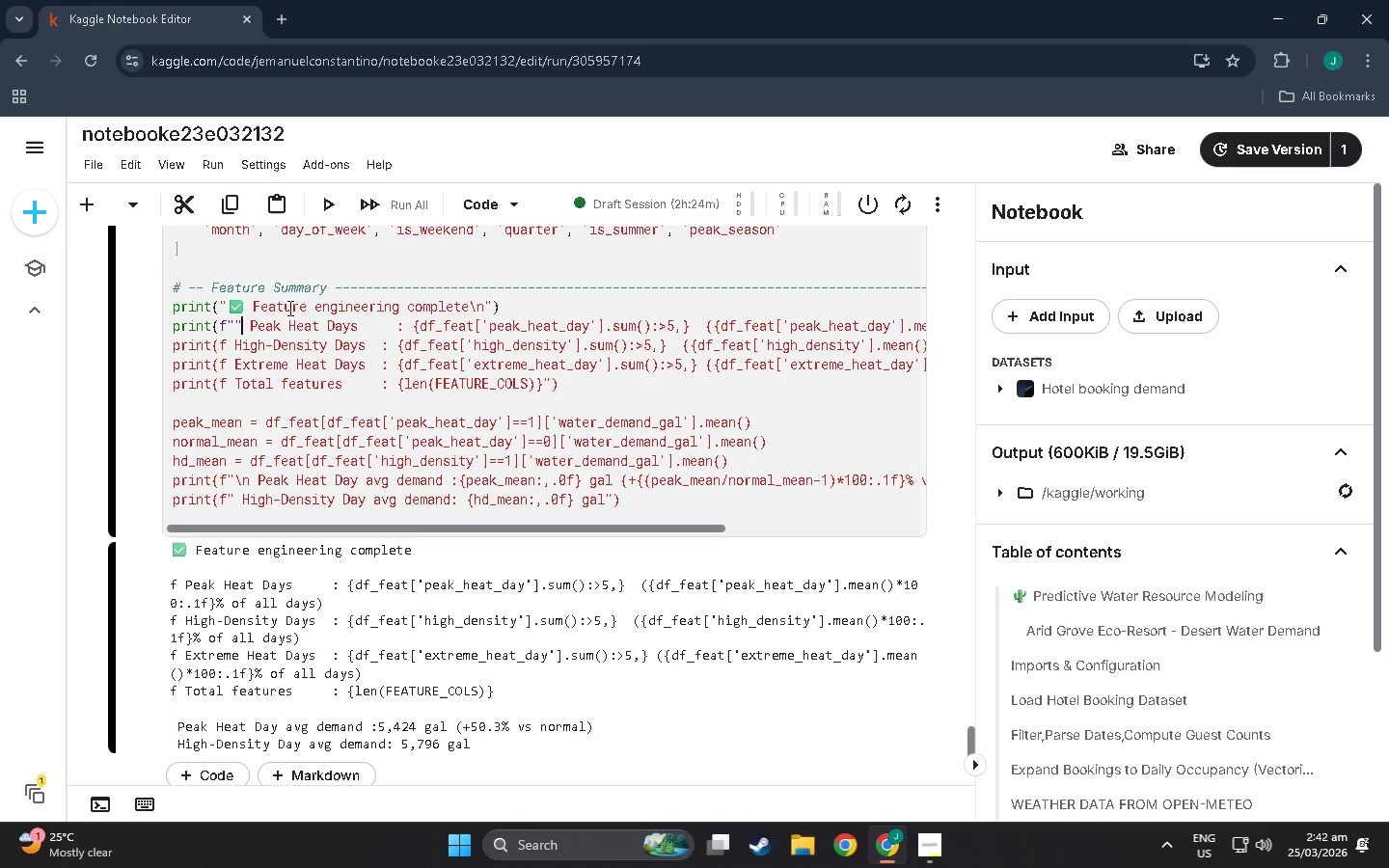 
key(Shift+Backspace)
 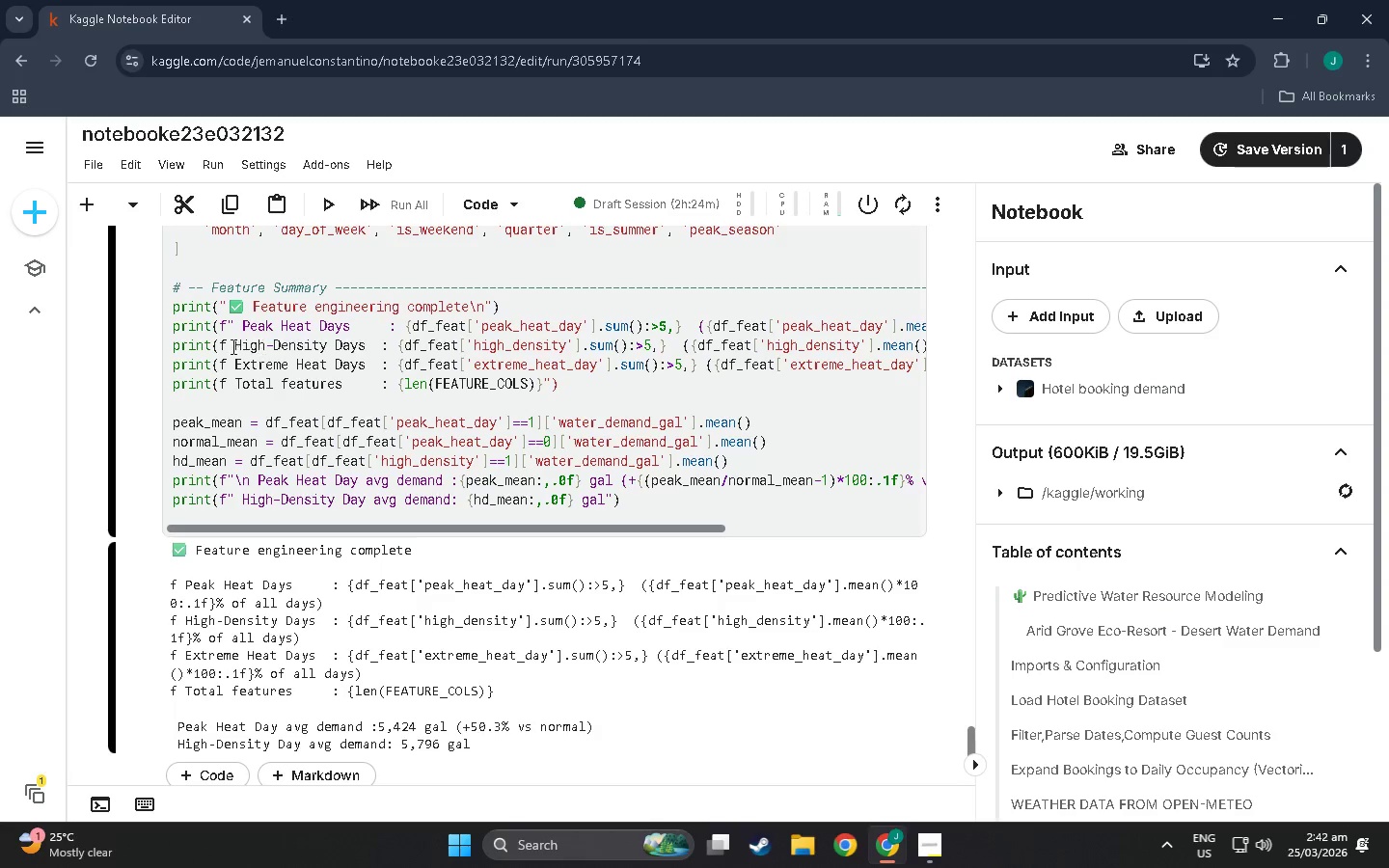 
left_click([228, 345])
 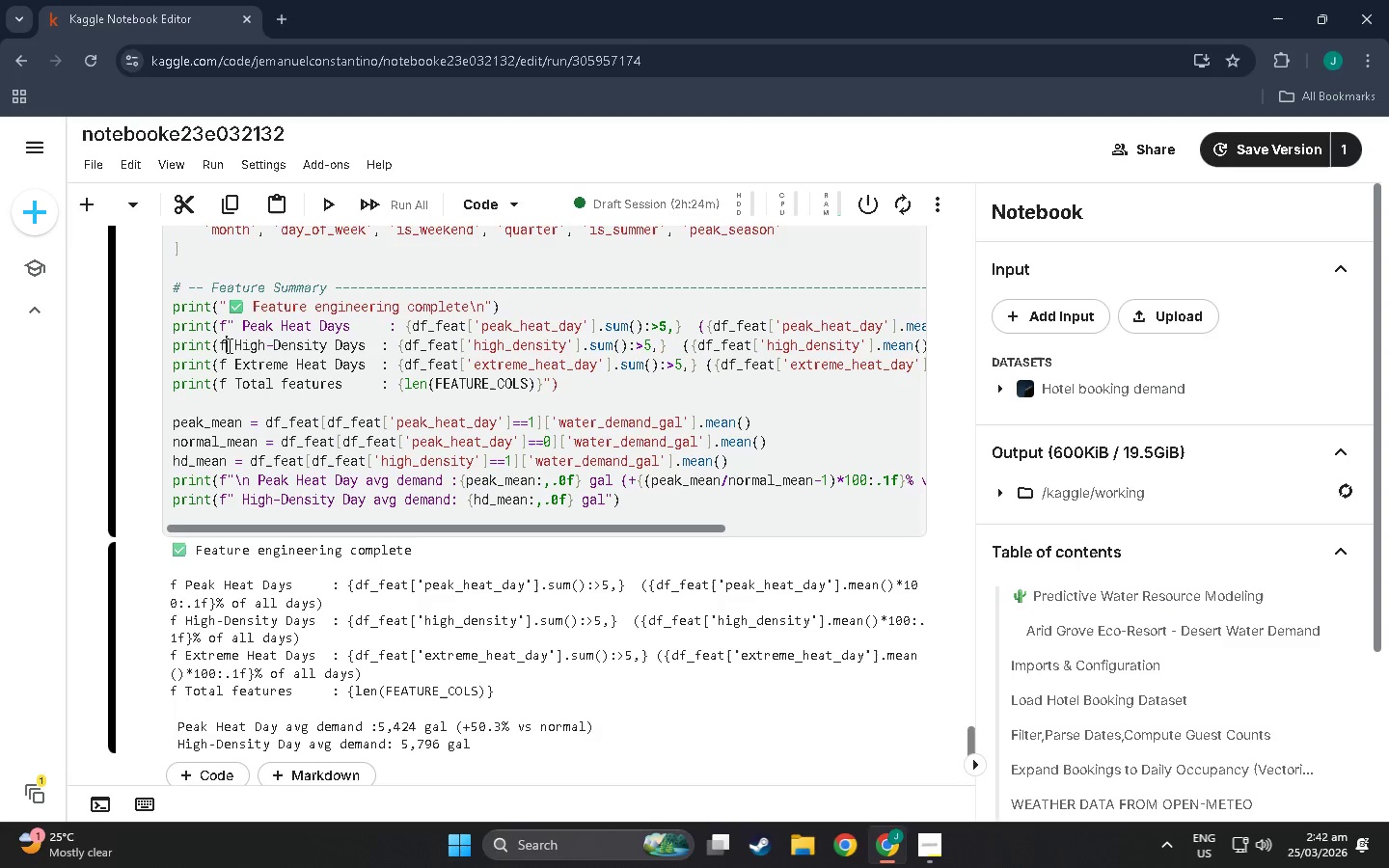 
key(Shift+Quote)
 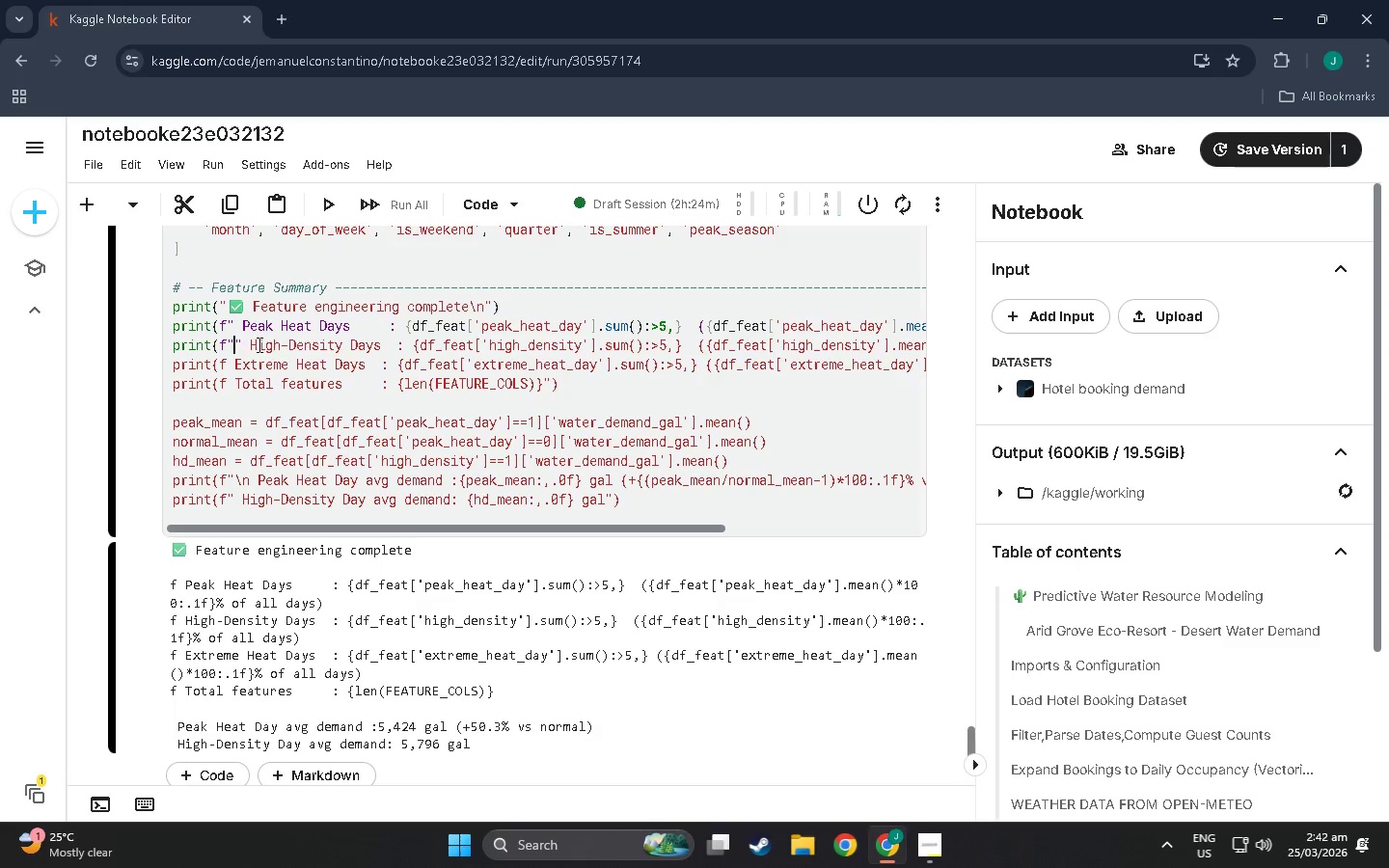 
key(Backspace)
 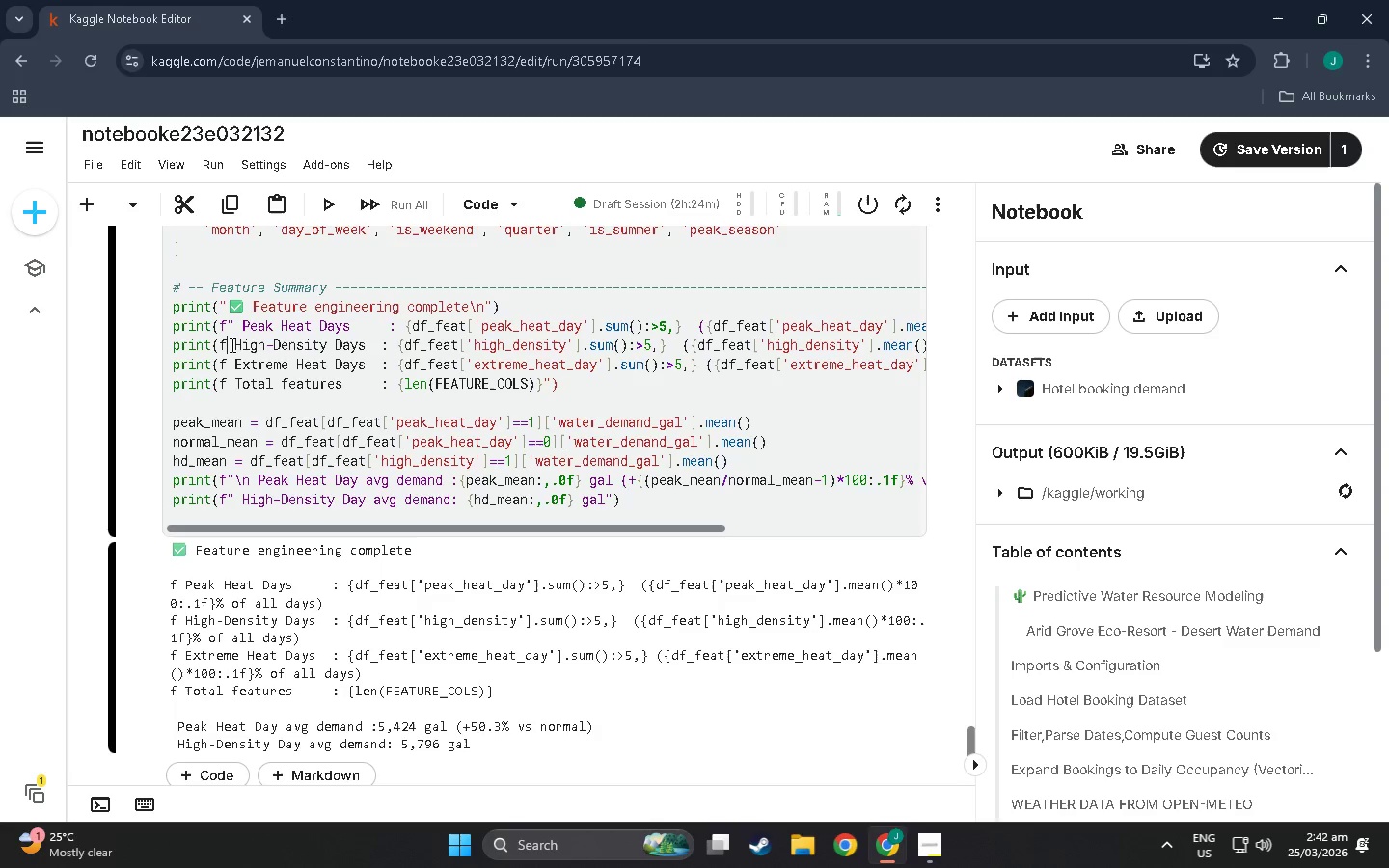 
key(Shift+Quote)
 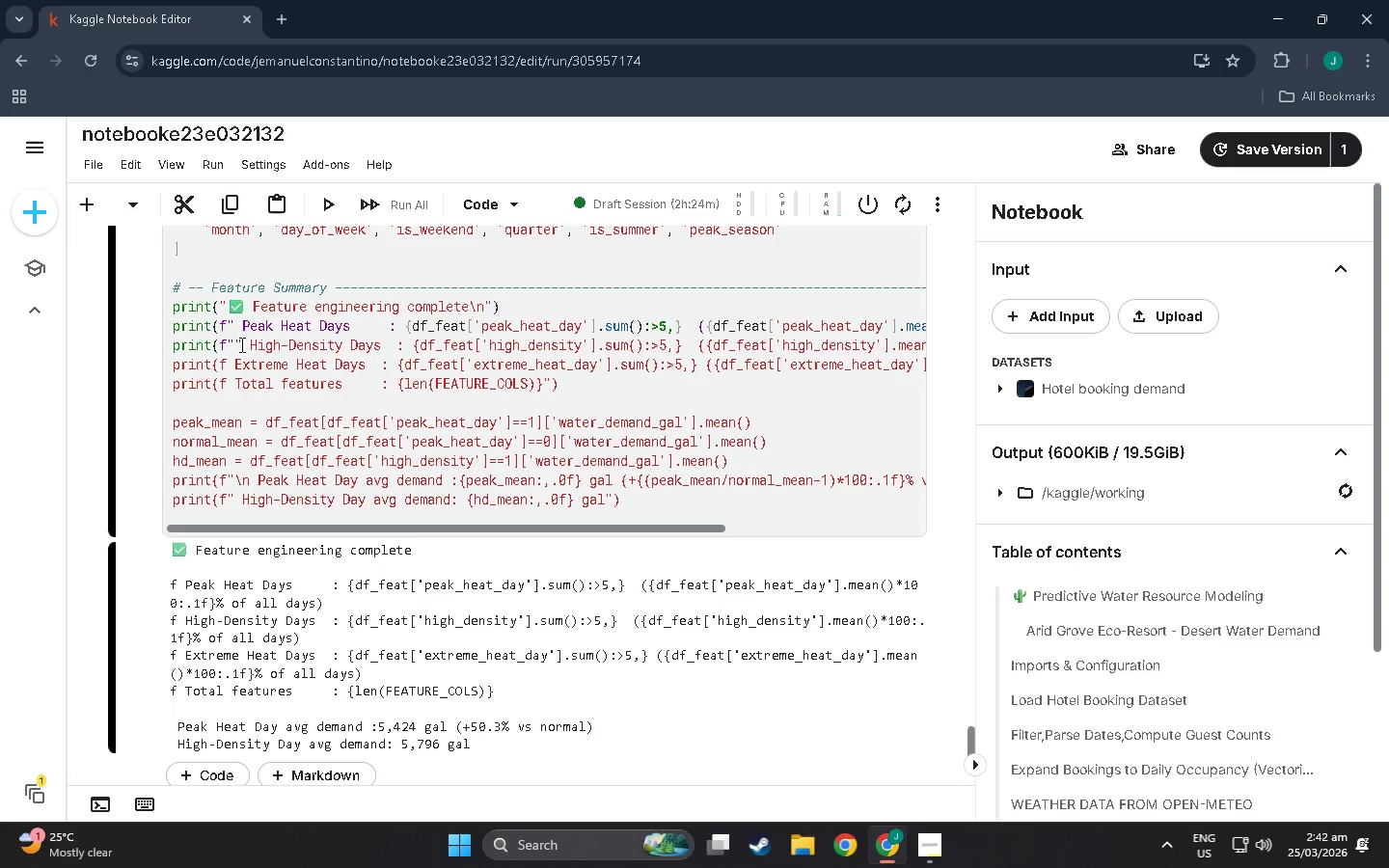 
left_click([246, 344])
 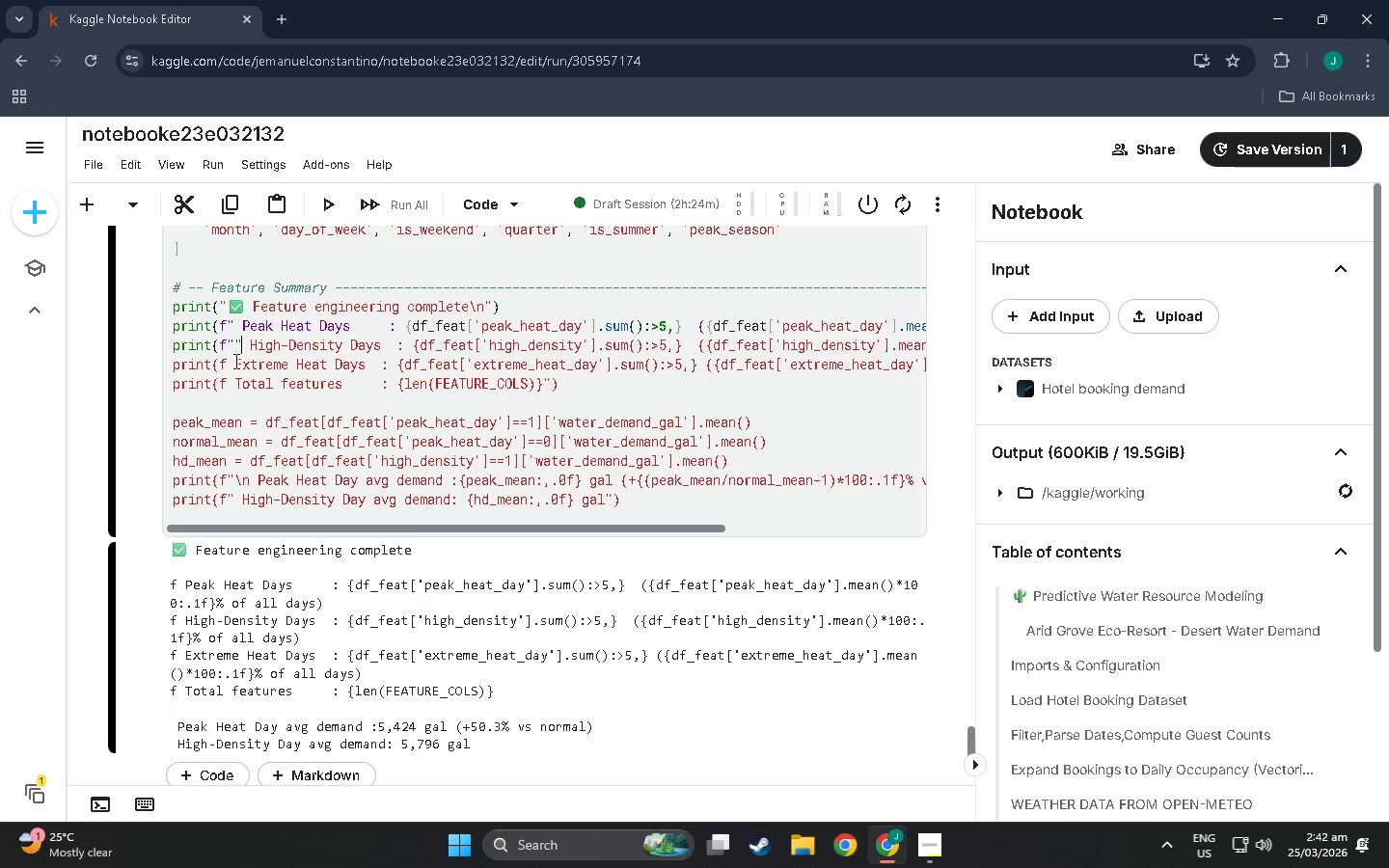 
key(Backspace)
 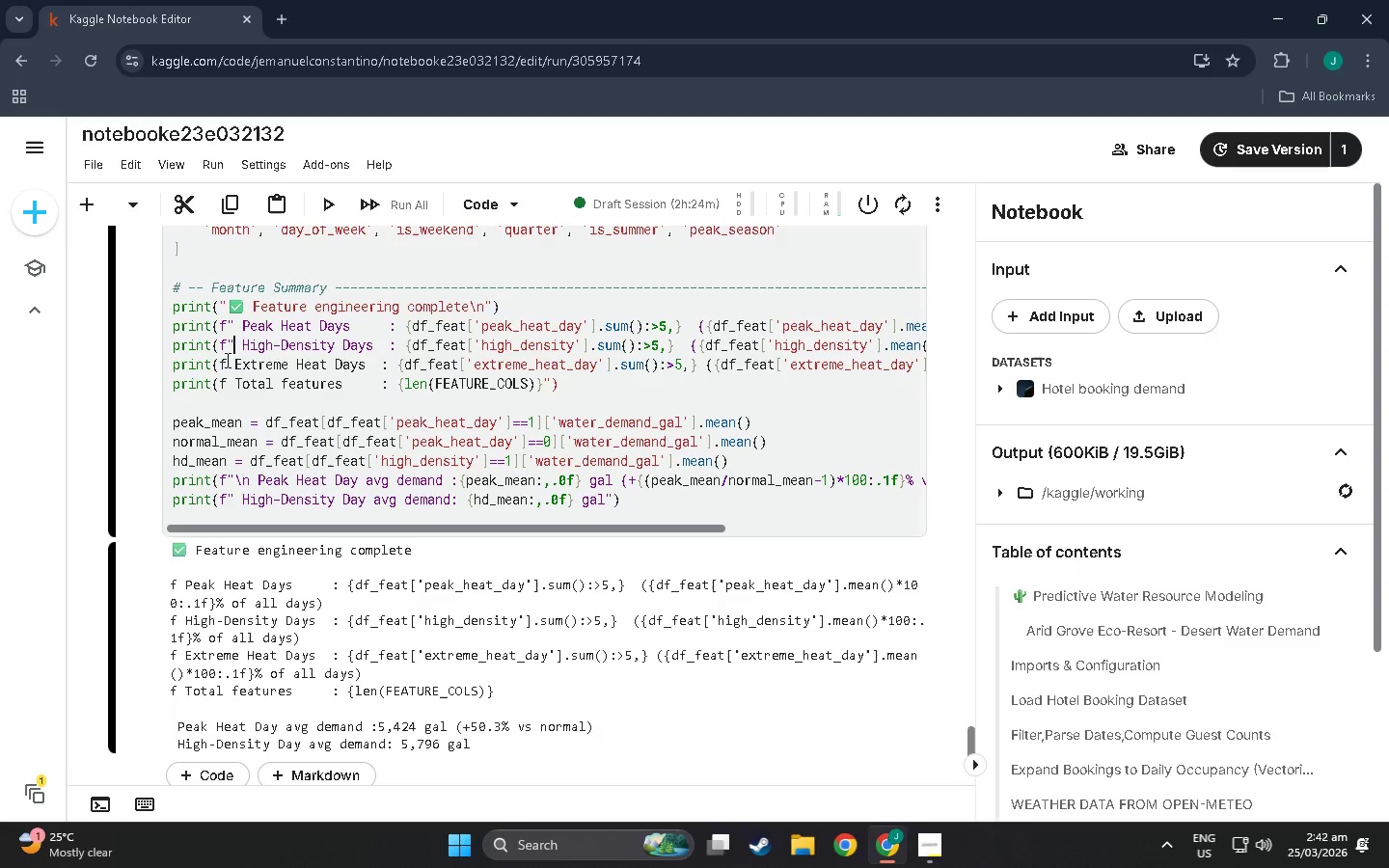 
left_click([226, 360])
 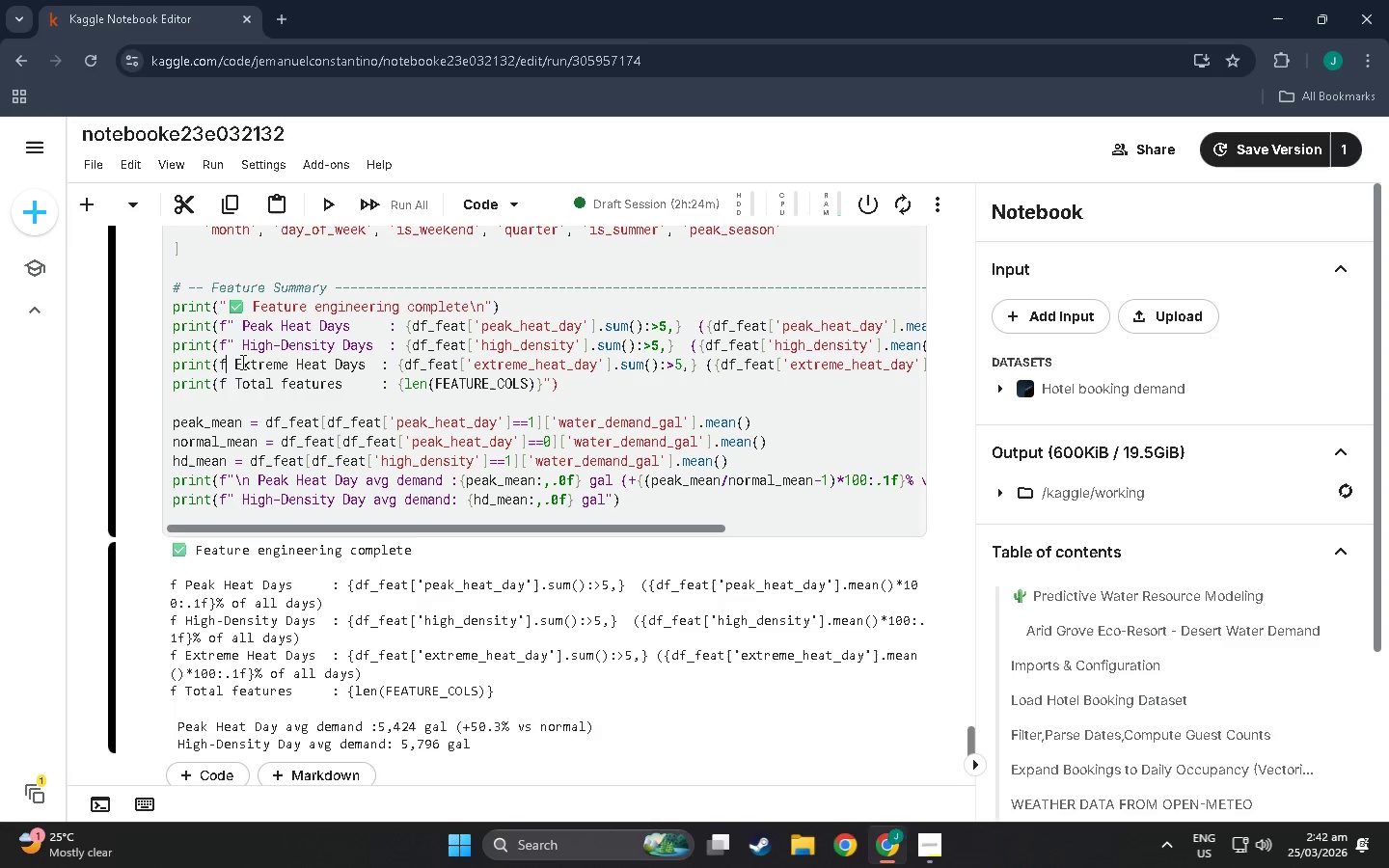 
key(Shift+Quote)
 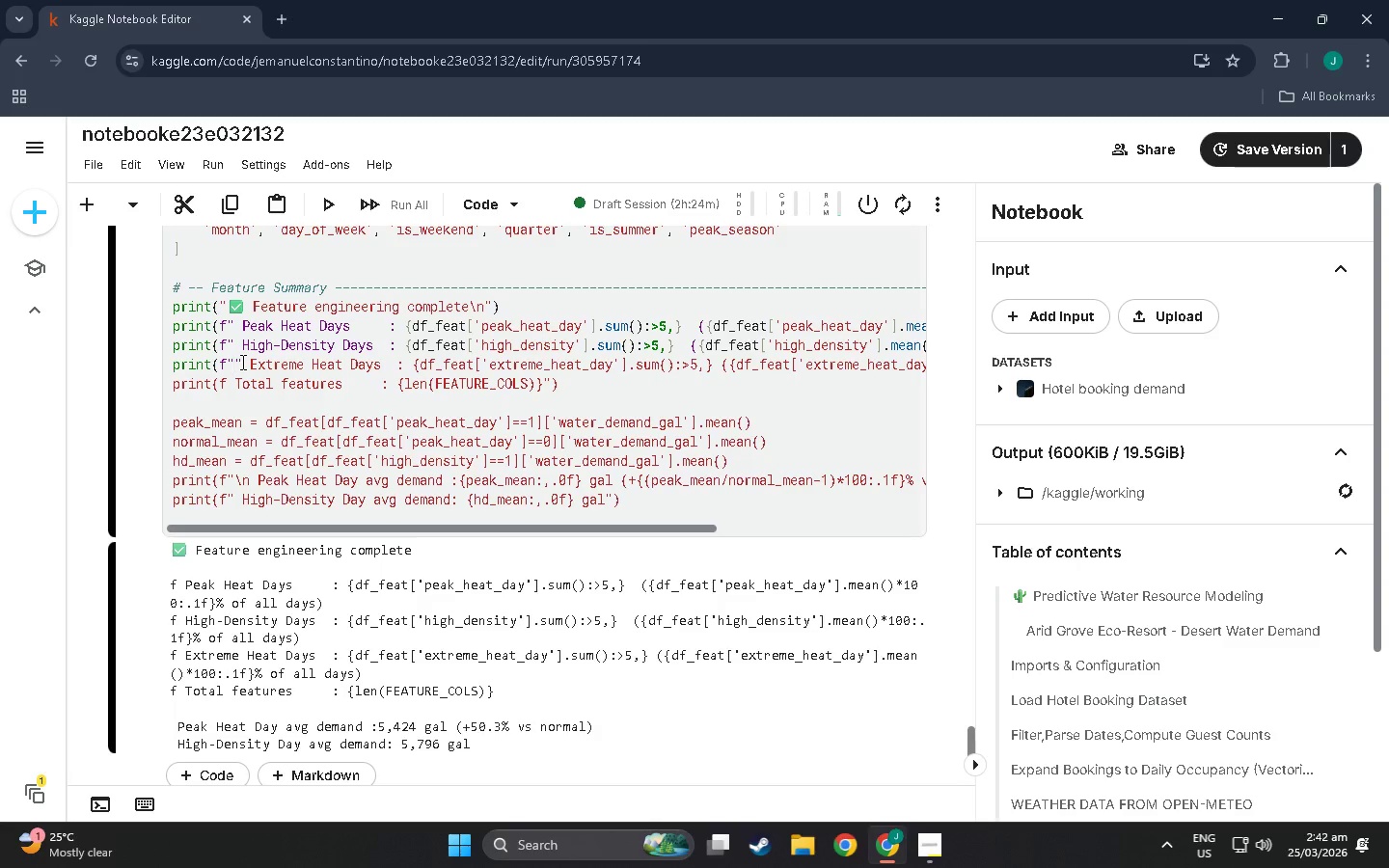 
left_click([241, 362])
 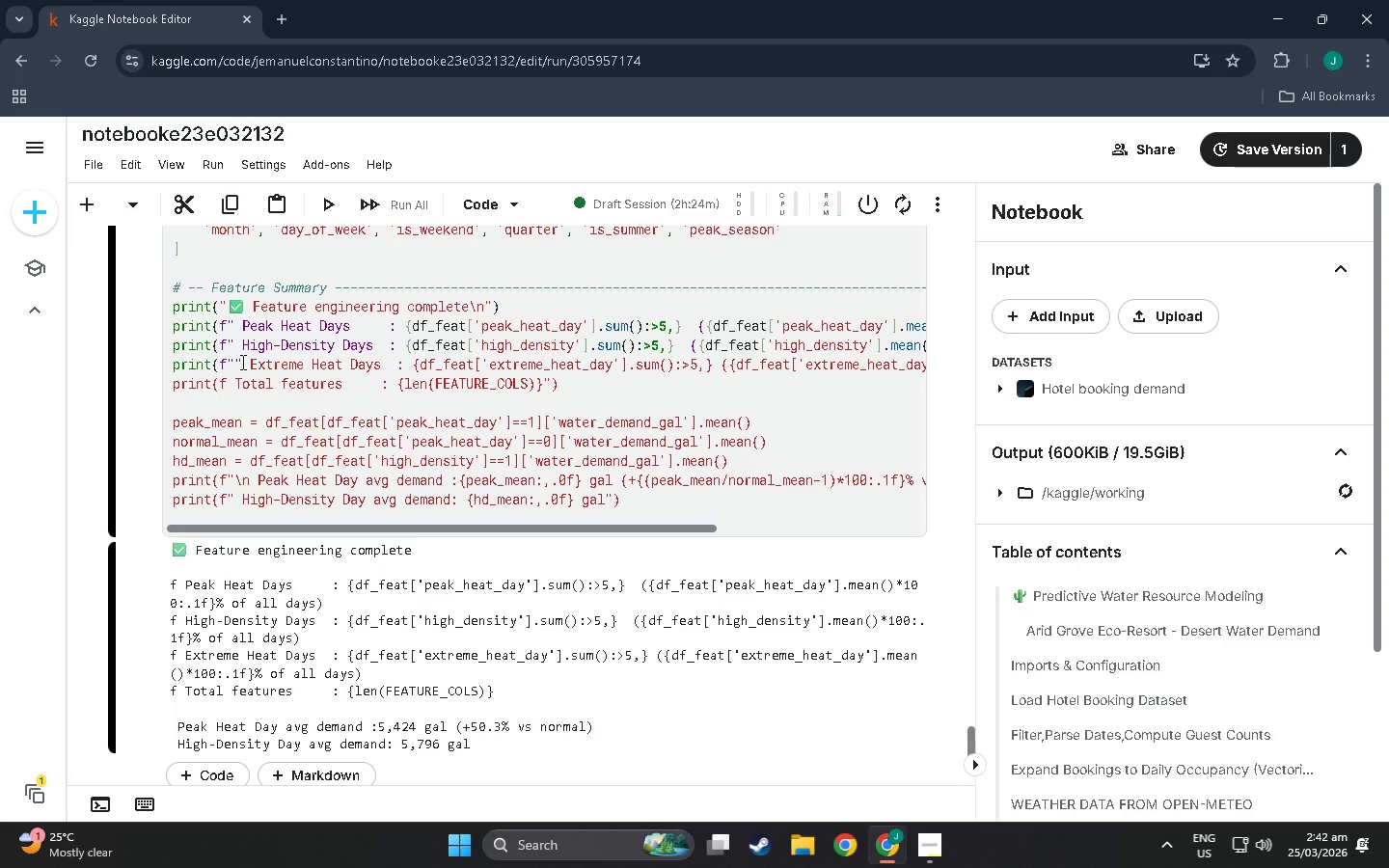 
key(Backspace)
 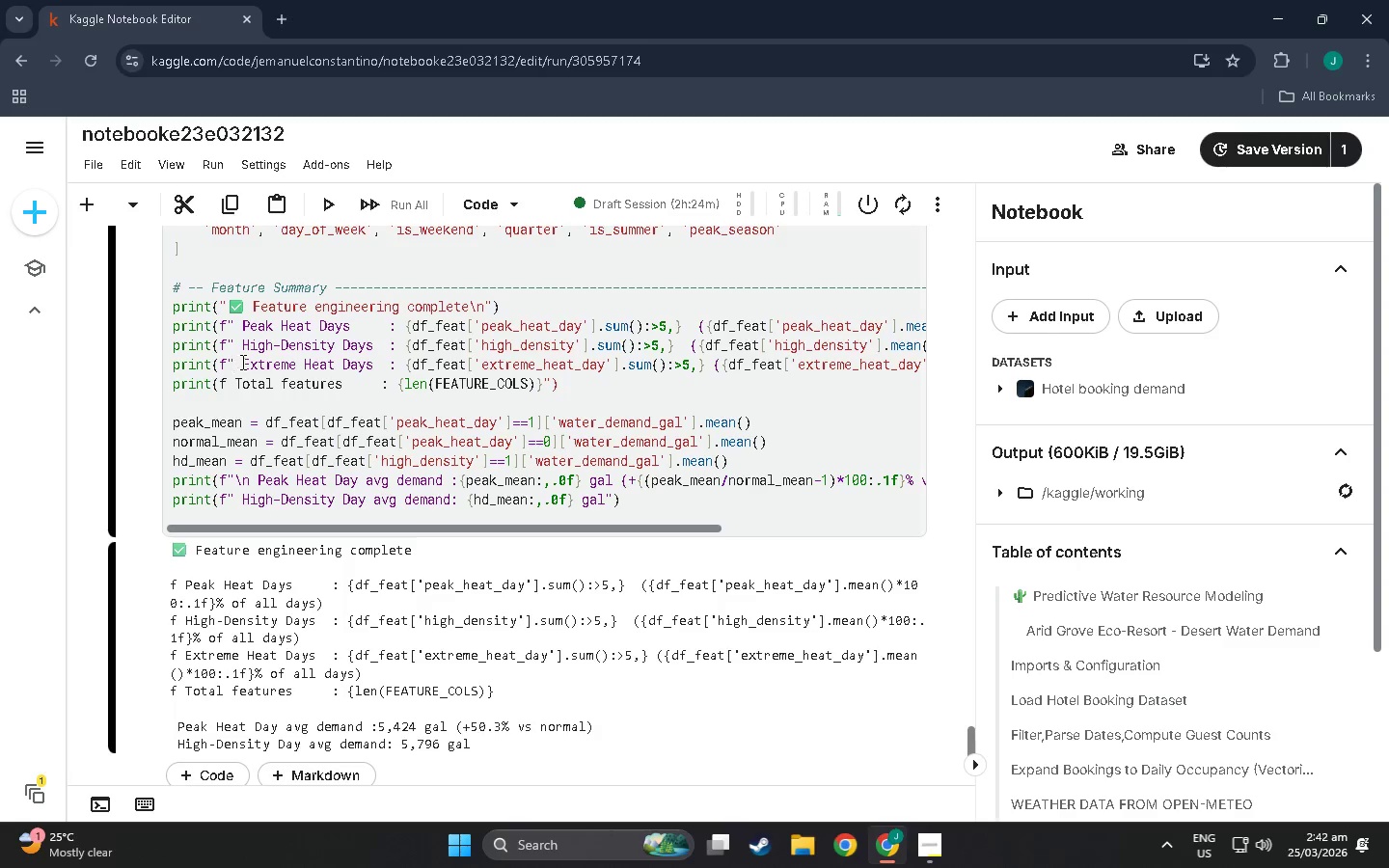 
left_click_drag(start_coordinate=[241, 362], to_coordinate=[228, 360])
 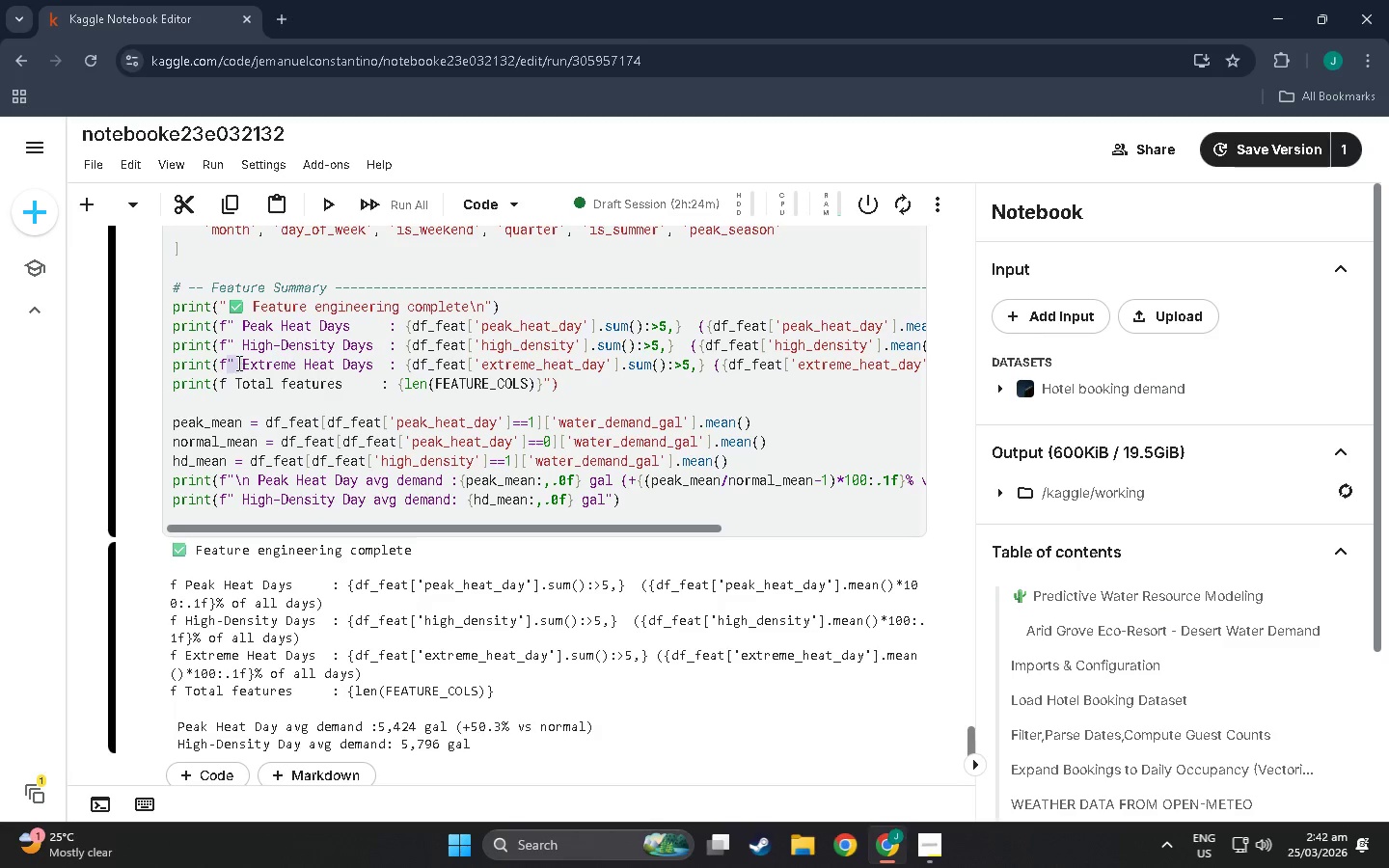 
left_click([234, 363])
 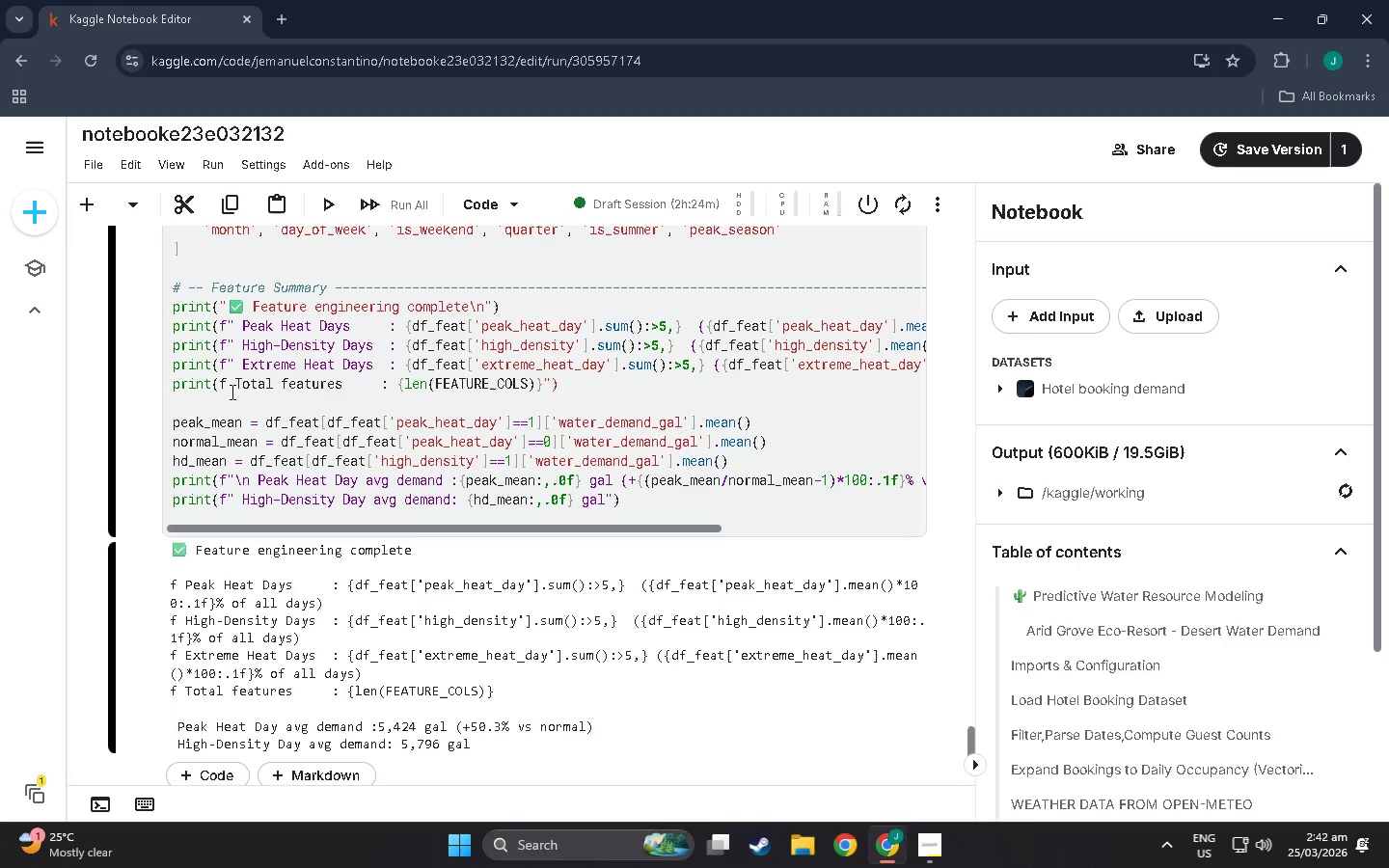 
left_click([230, 392])
 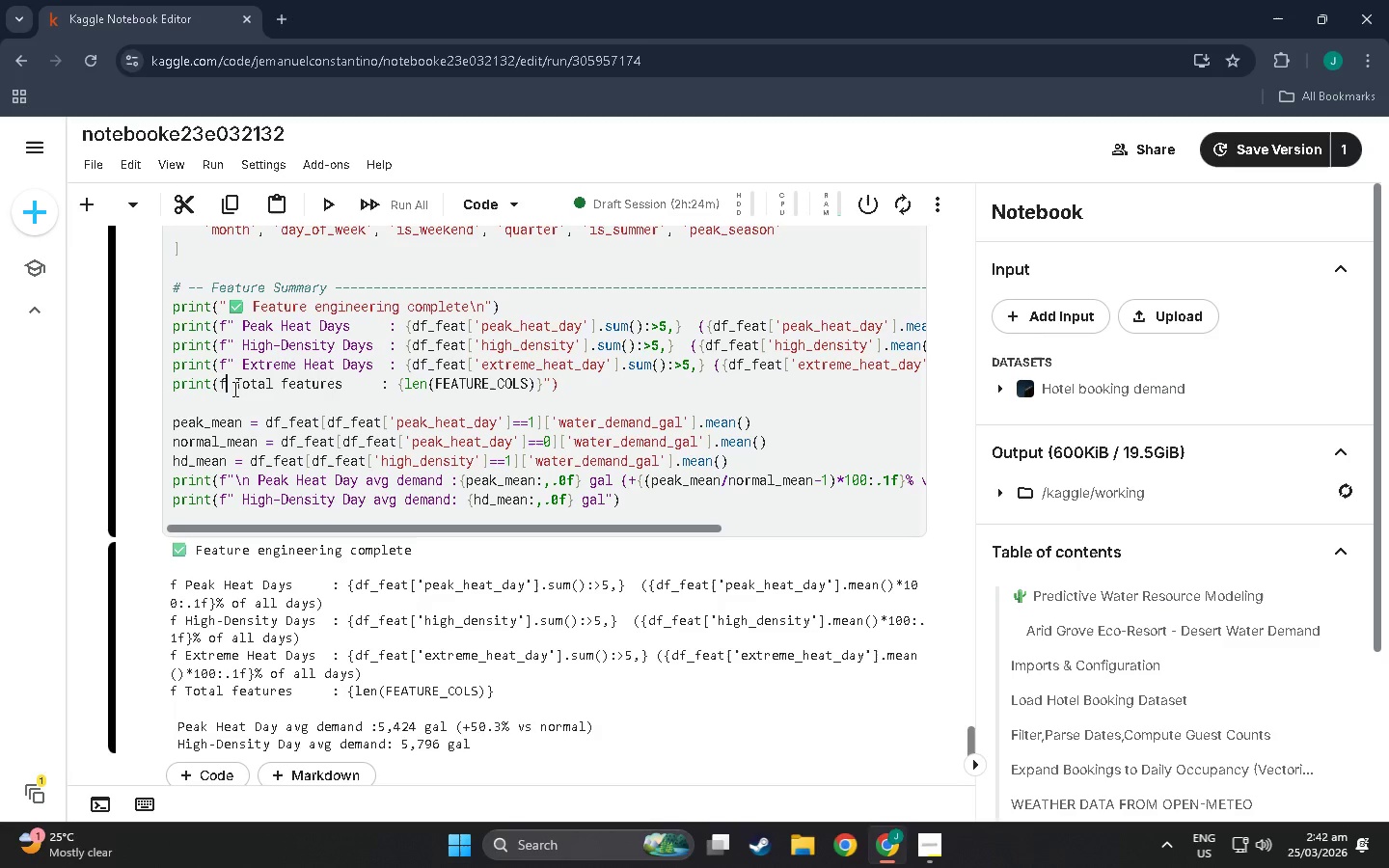 
key(Shift+Quote)
 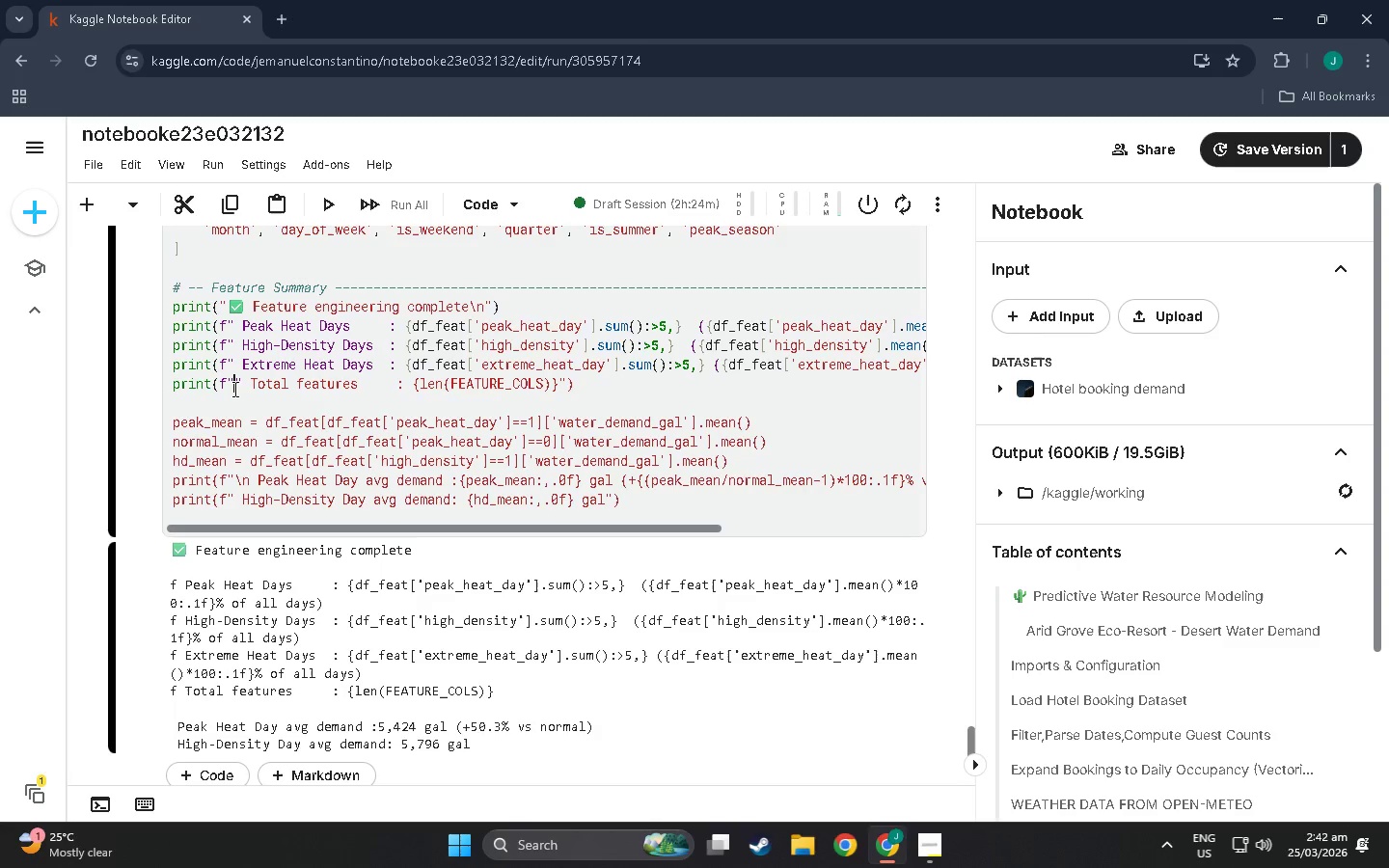 
key(ArrowRight)
 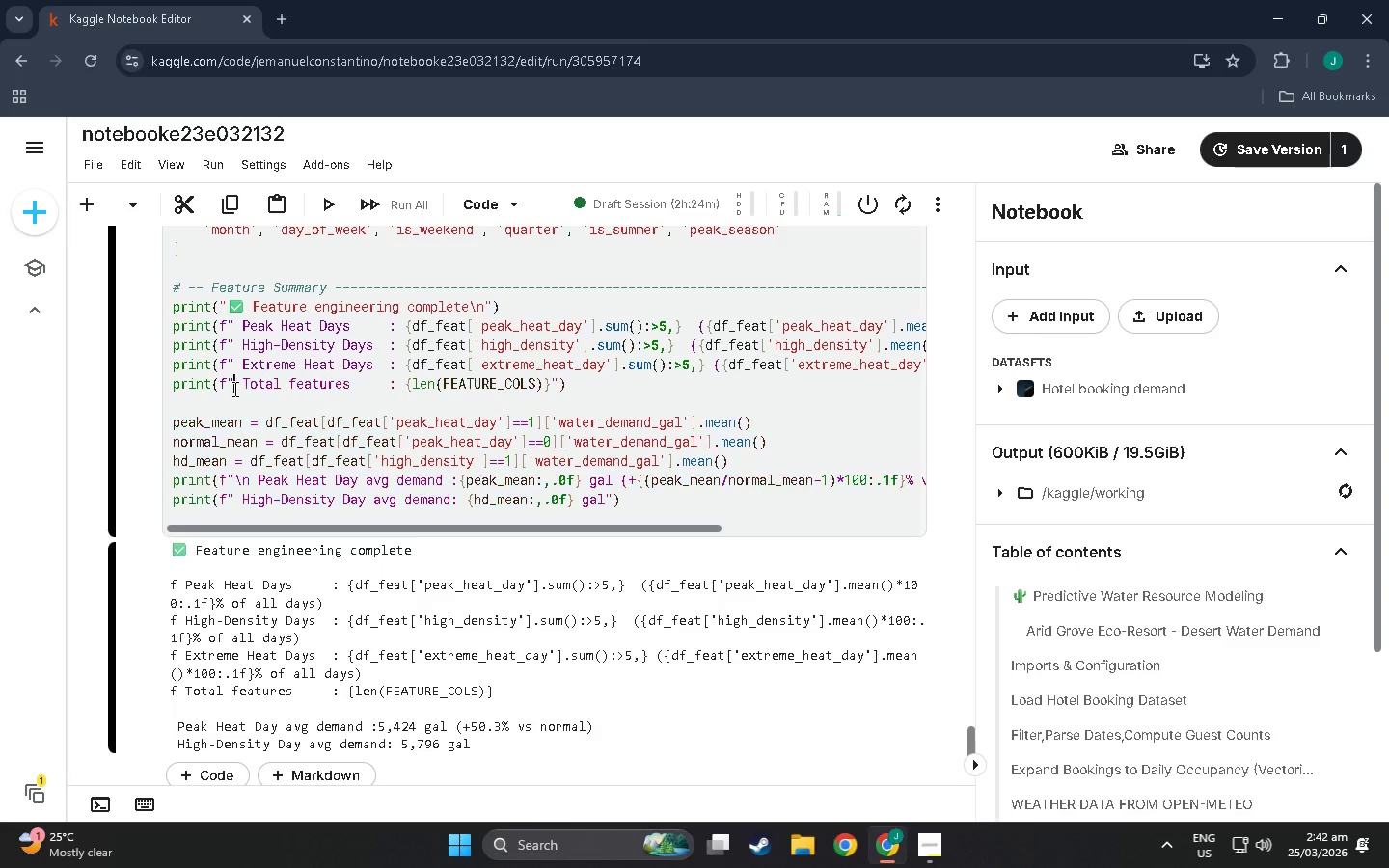 
key(Backspace)
 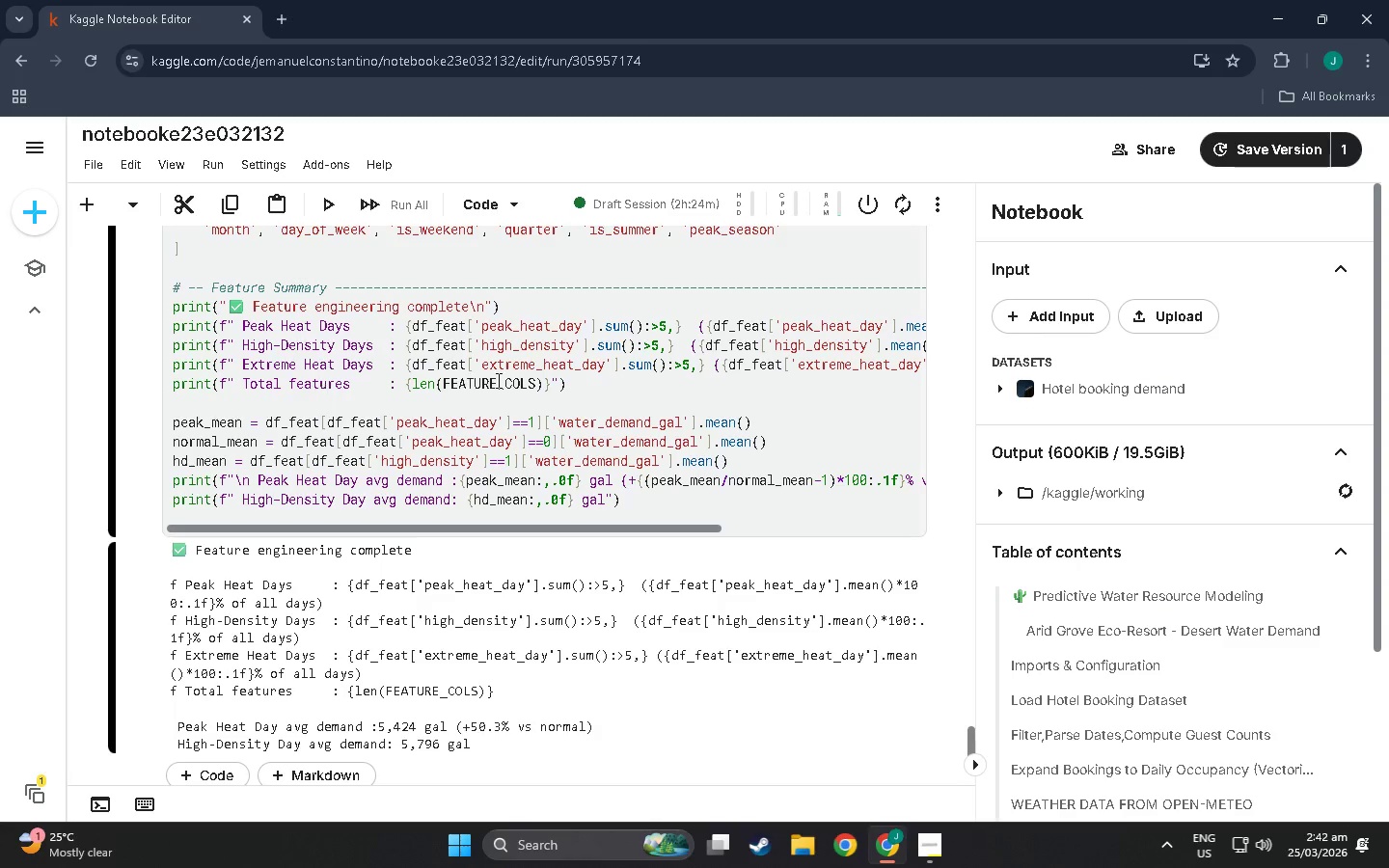 
scroll: coordinate [497, 380], scroll_direction: down, amount: 1.0
 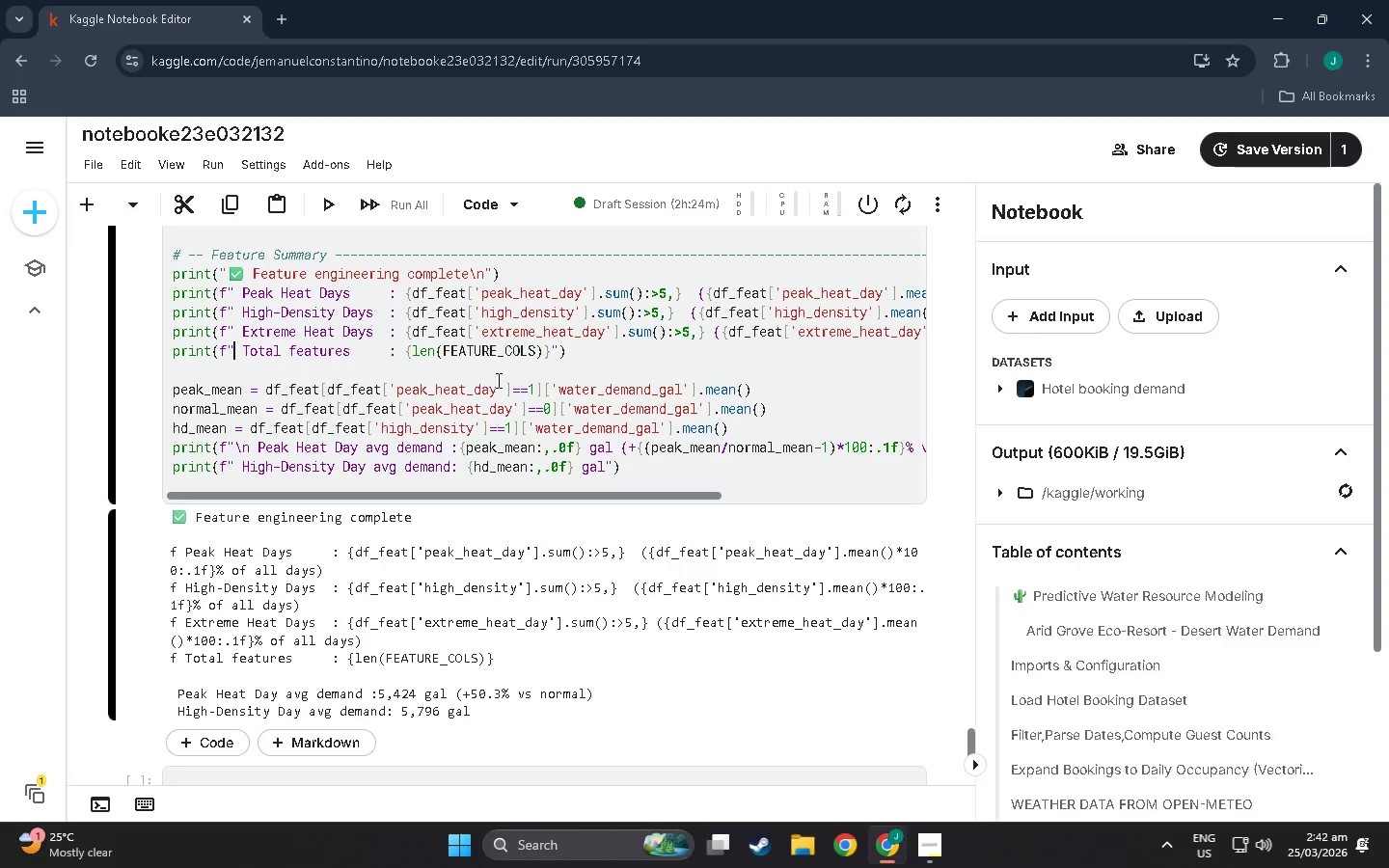 
key(Shift+Enter)
 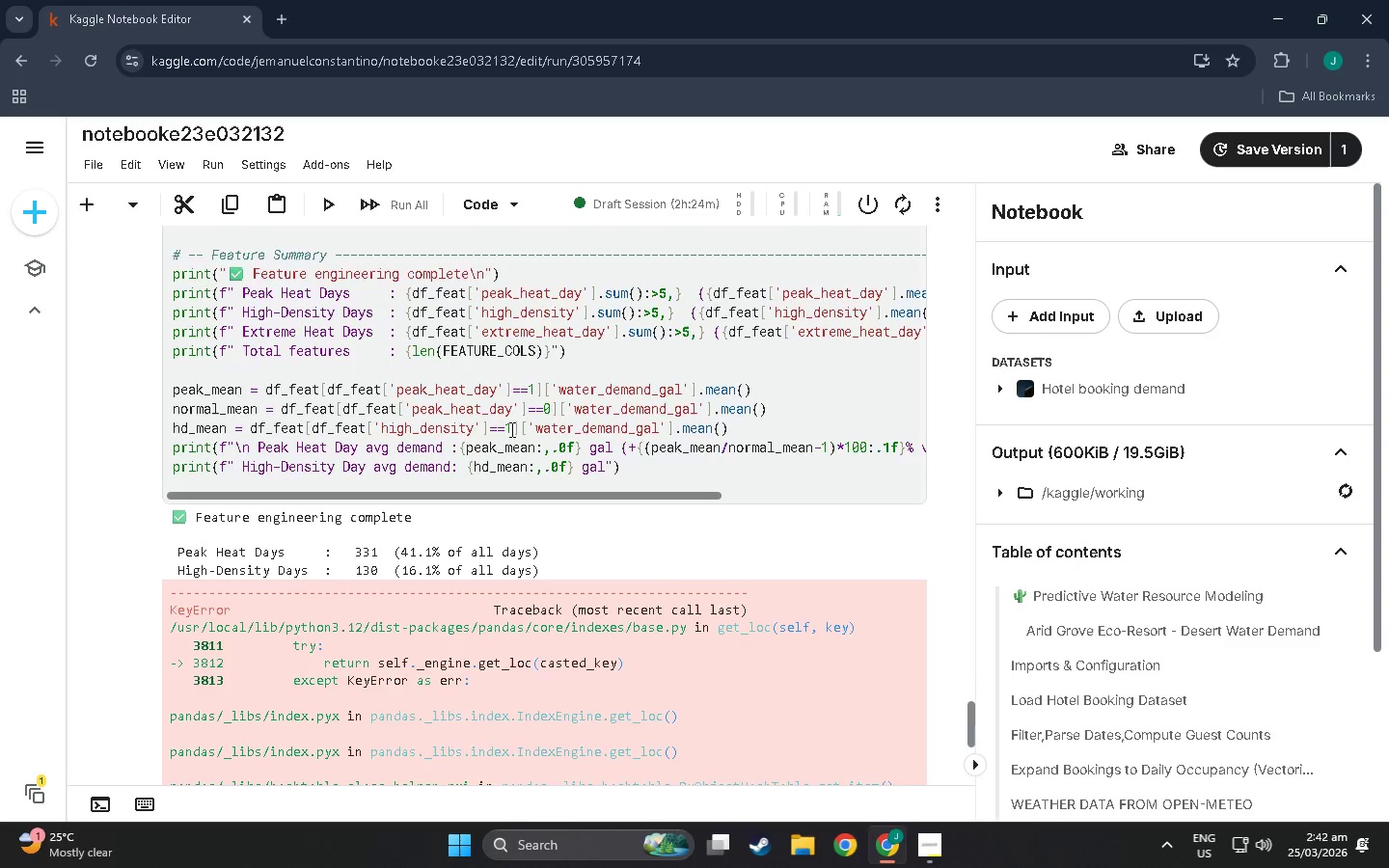 
scroll: coordinate [514, 471], scroll_direction: down, amount: 25.0
 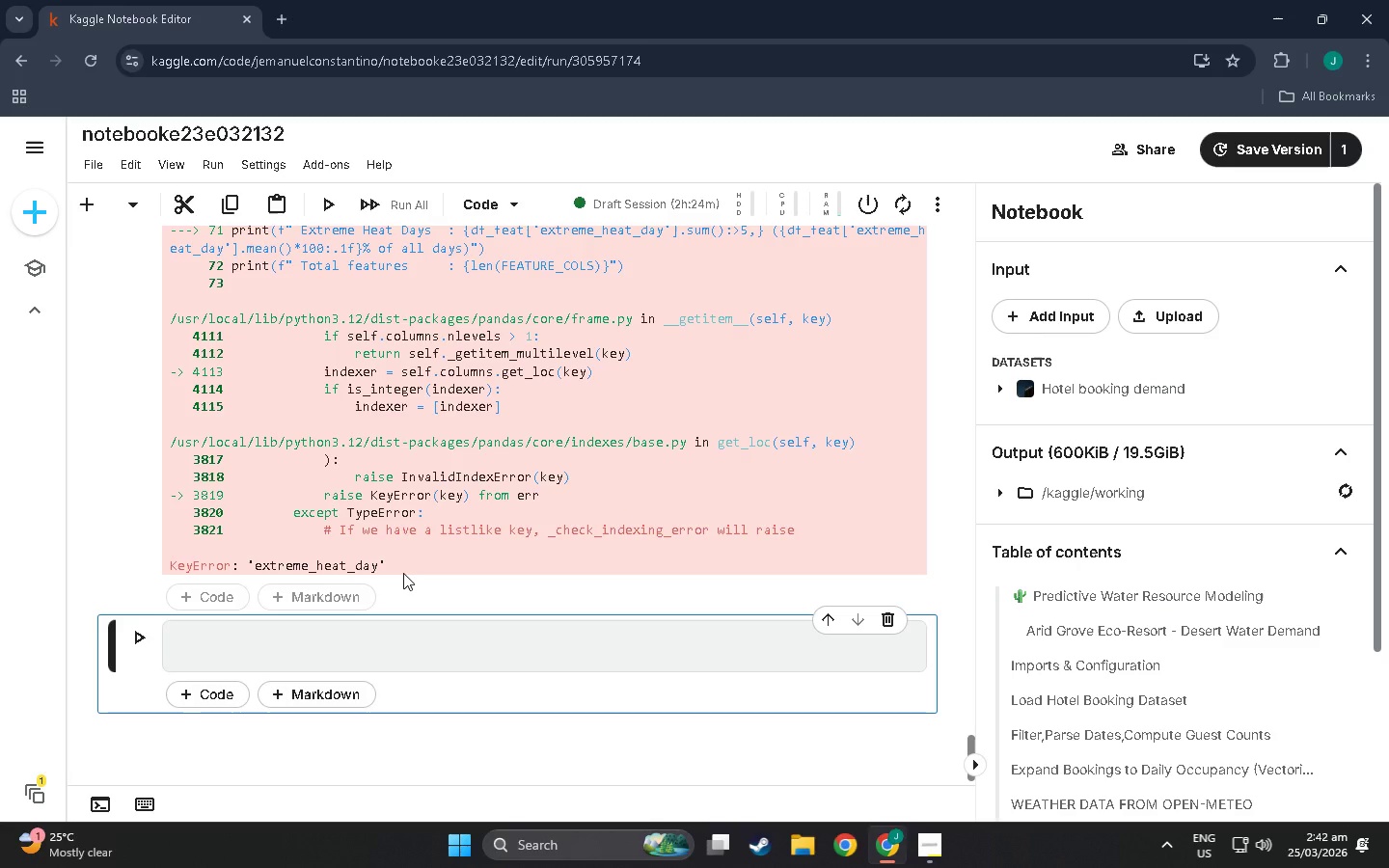 
scroll: coordinate [403, 573], scroll_direction: up, amount: 10.0
 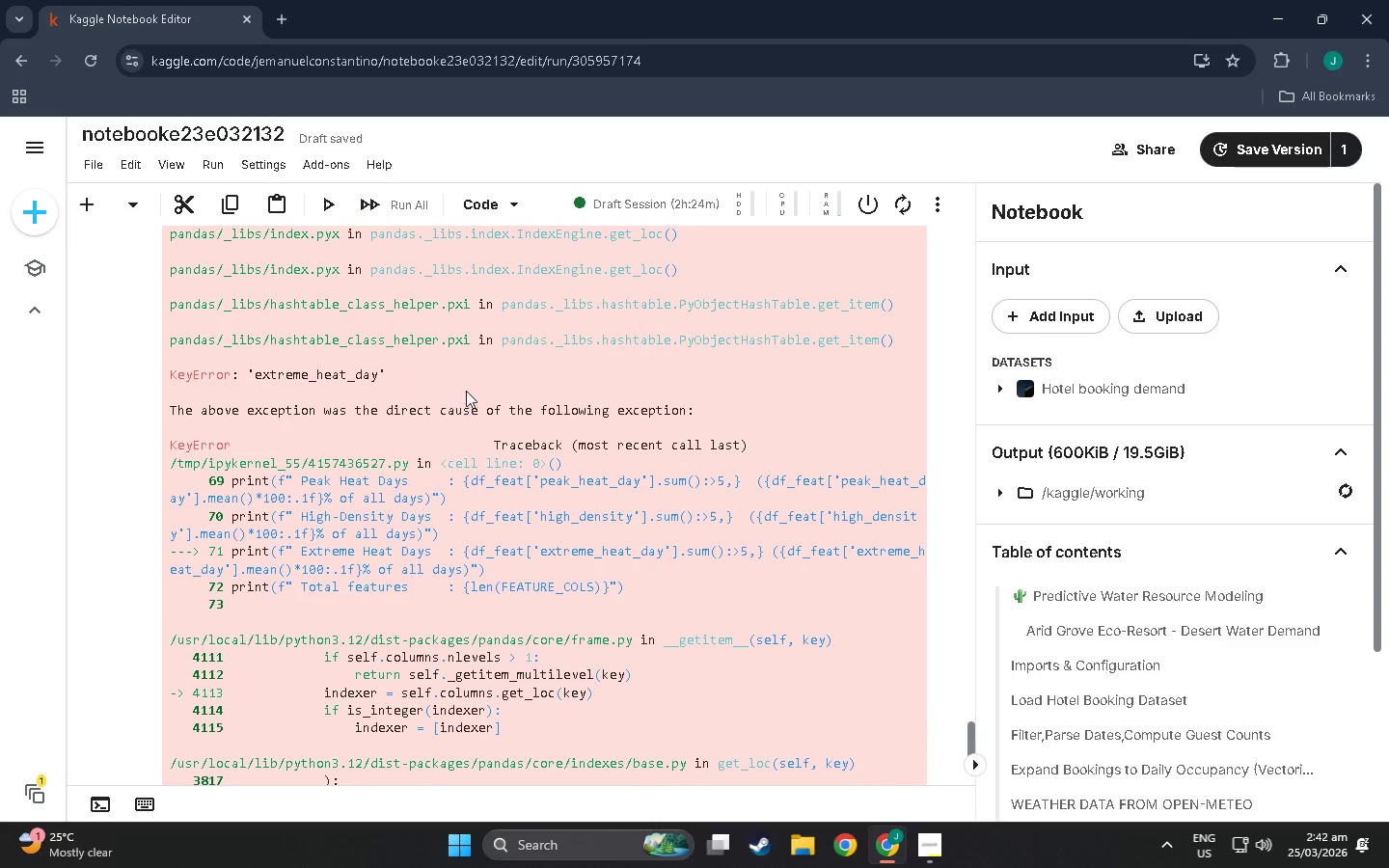 
wait(5.45)
 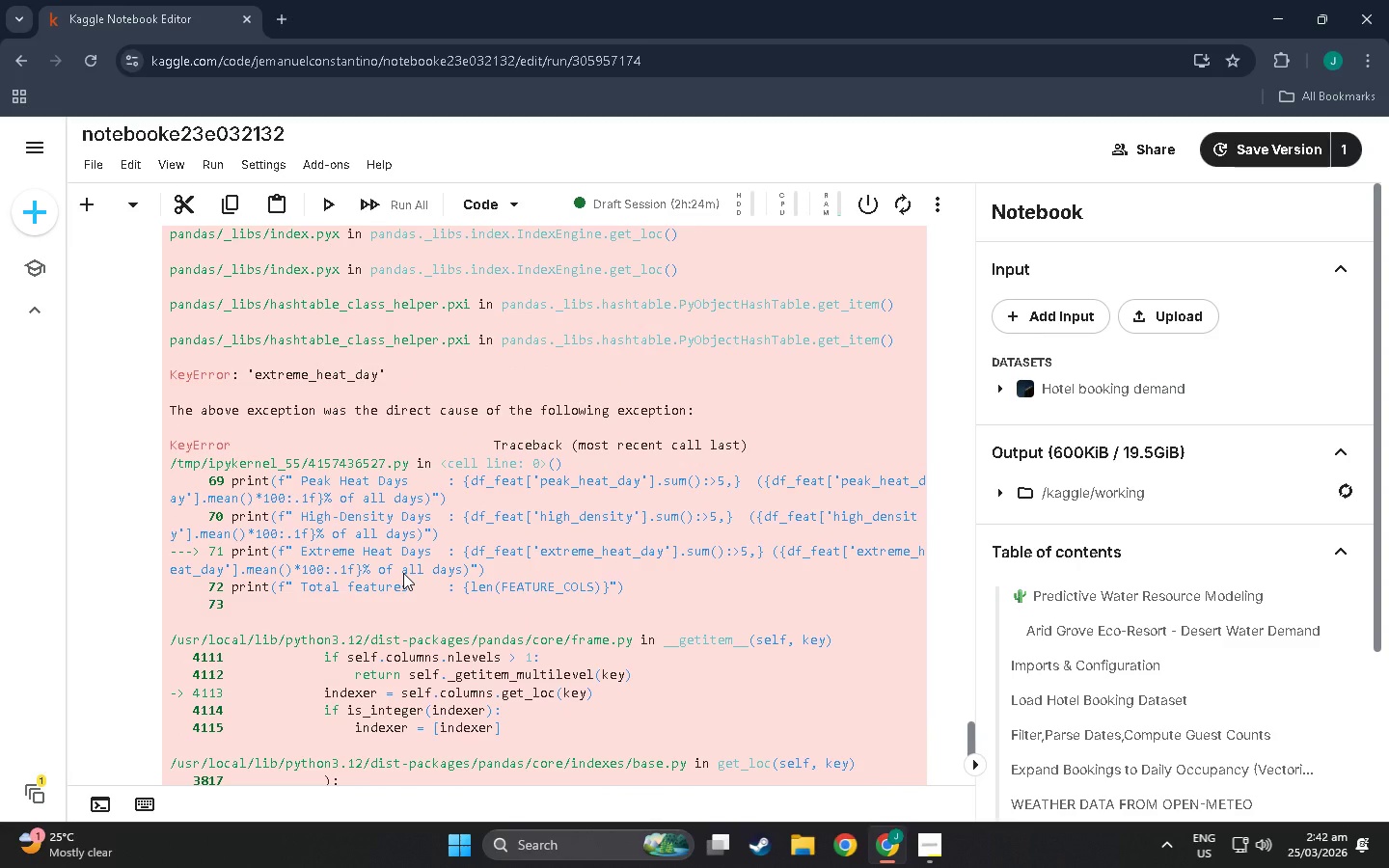 
scroll: coordinate [471, 461], scroll_direction: up, amount: 9.0
 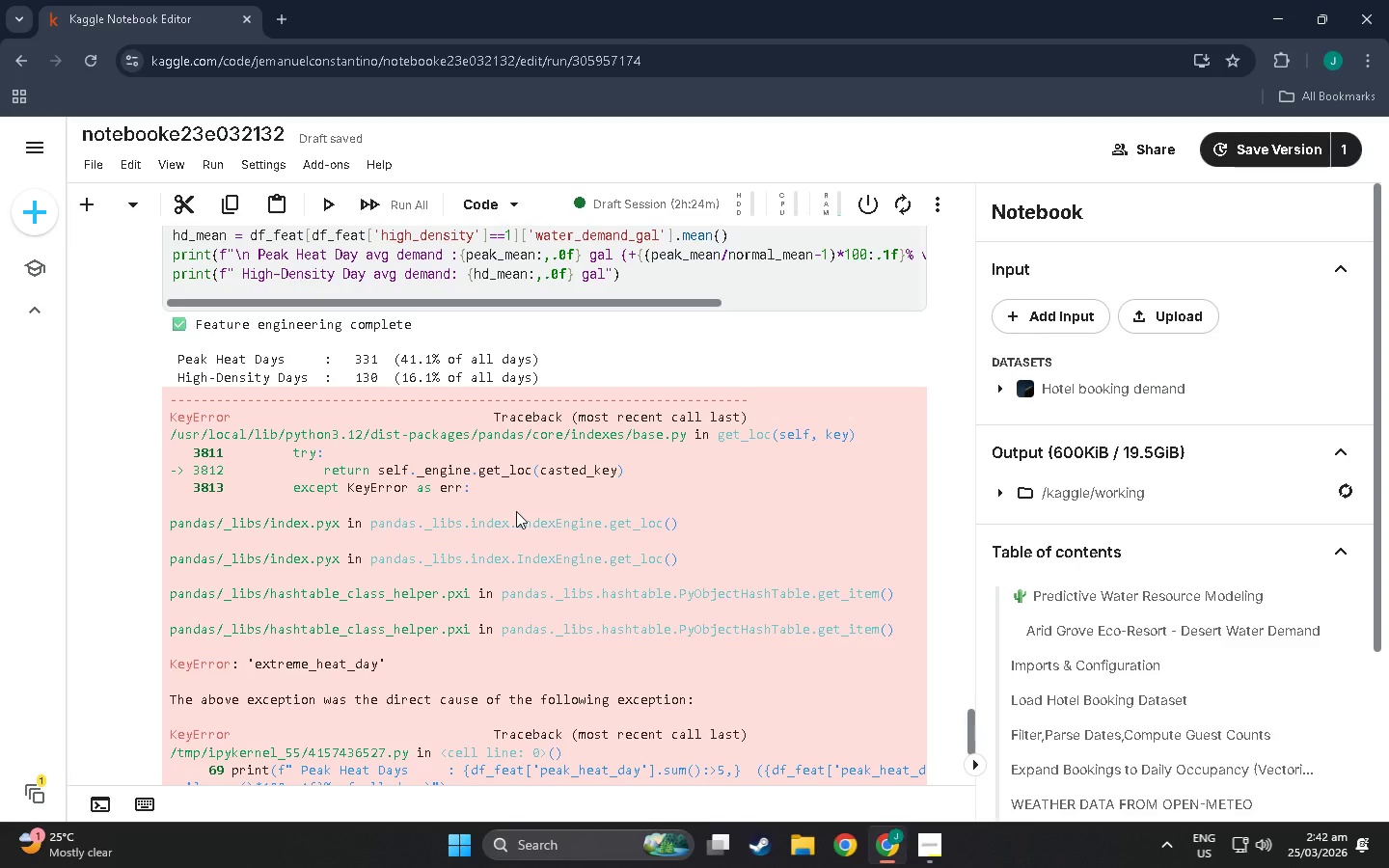 
scroll: coordinate [515, 511], scroll_direction: down, amount: 6.0
 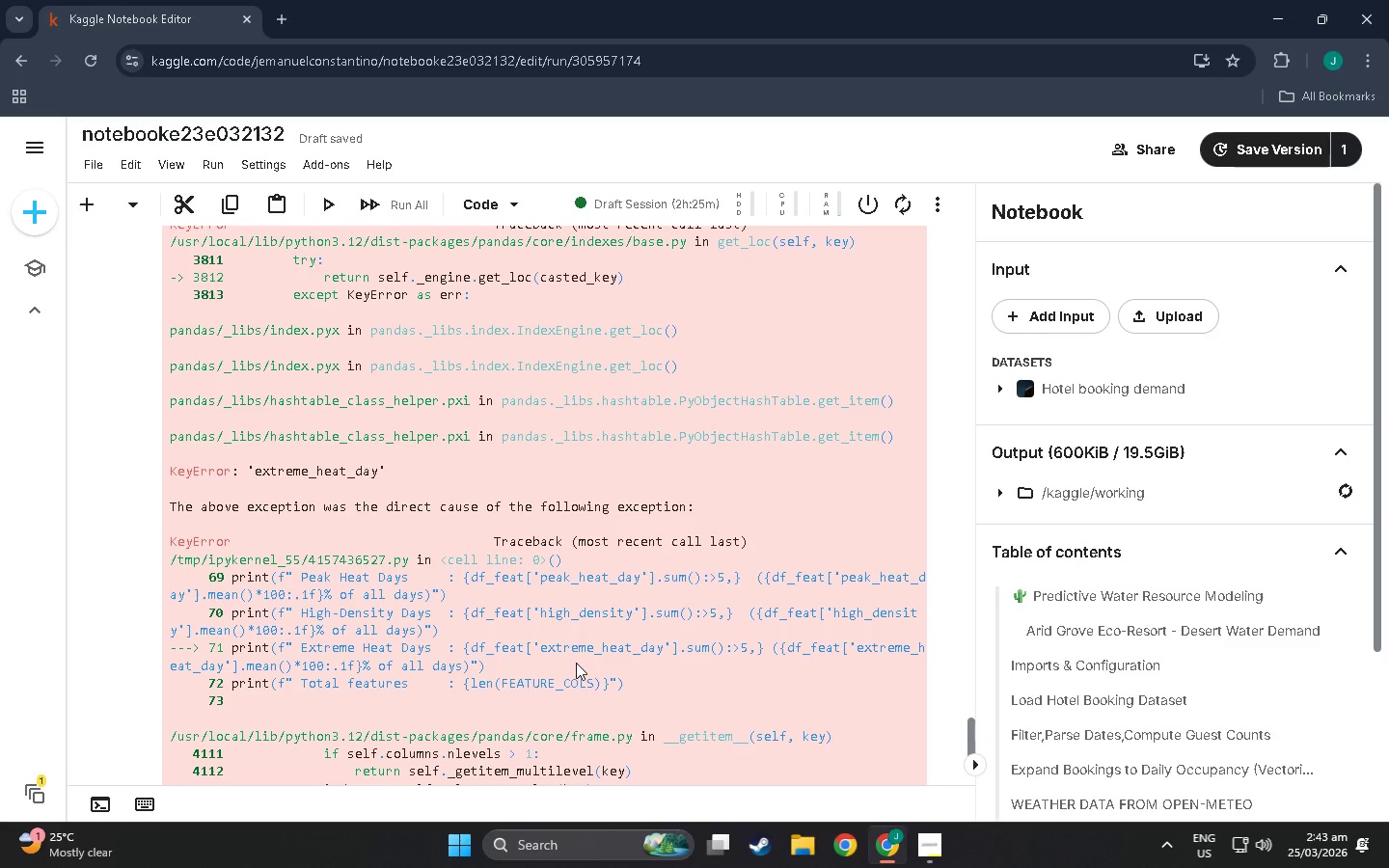 
wait(21.44)
 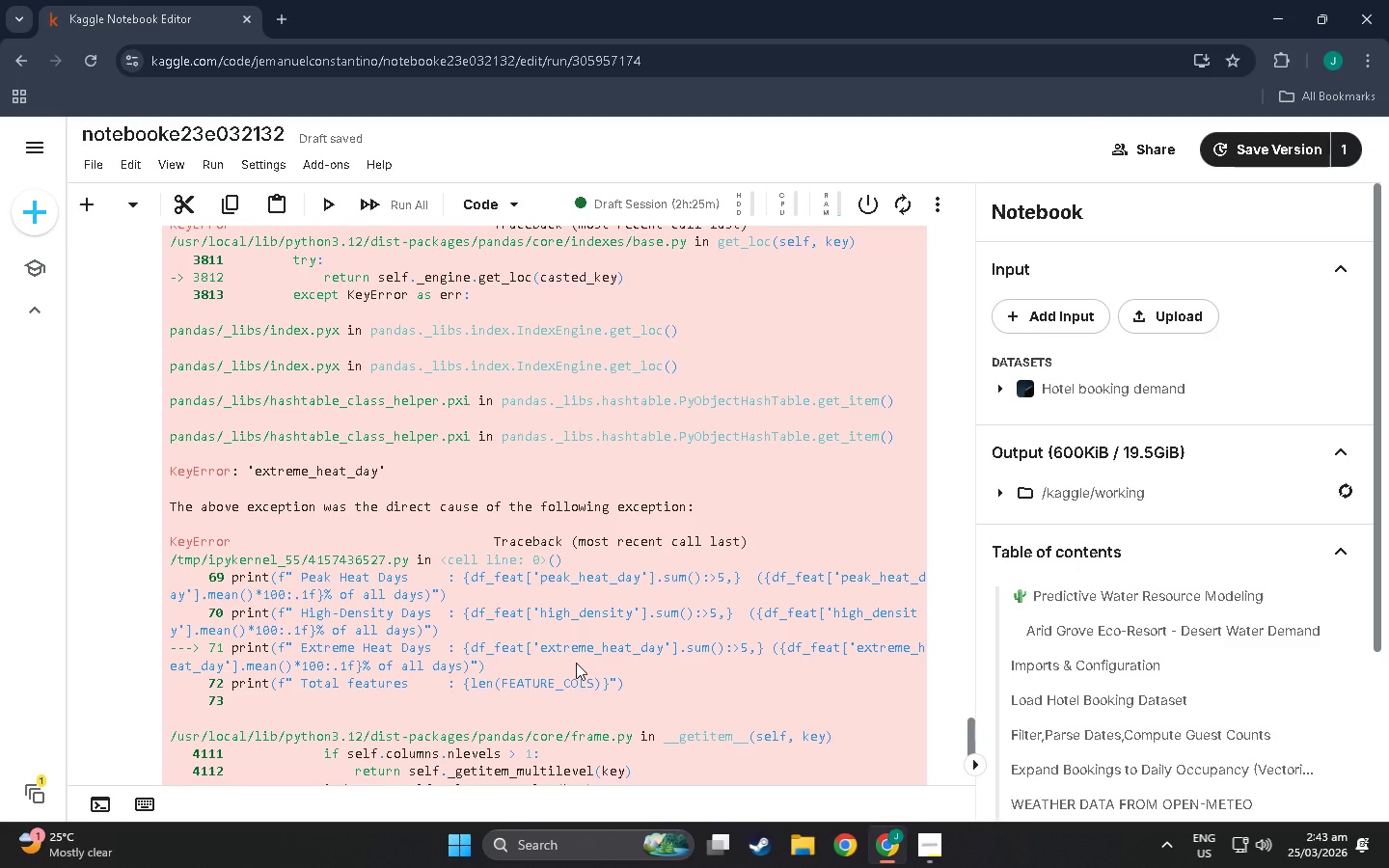 
scroll: coordinate [481, 553], scroll_direction: up, amount: 14.0
 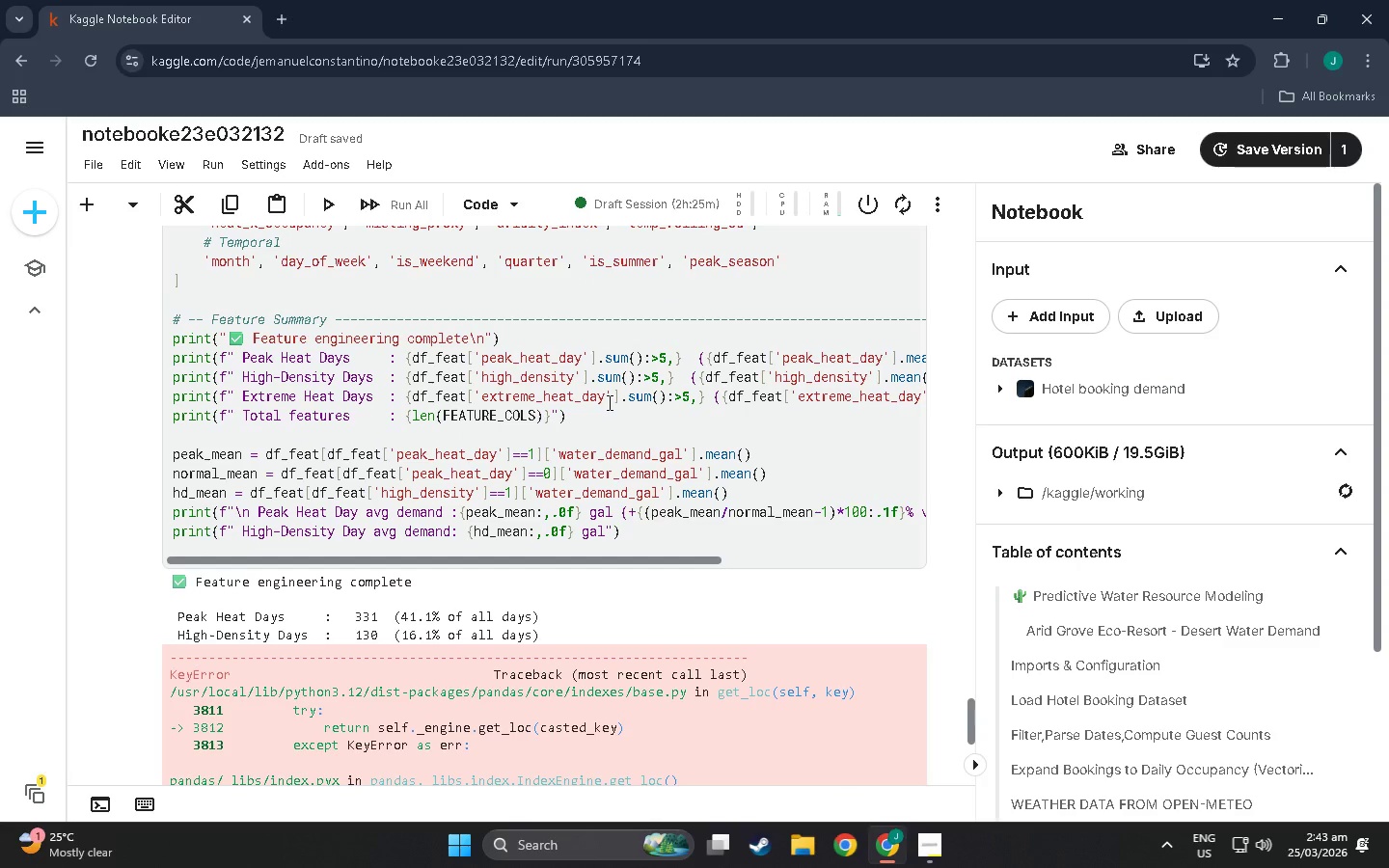 
left_click([605, 399])
 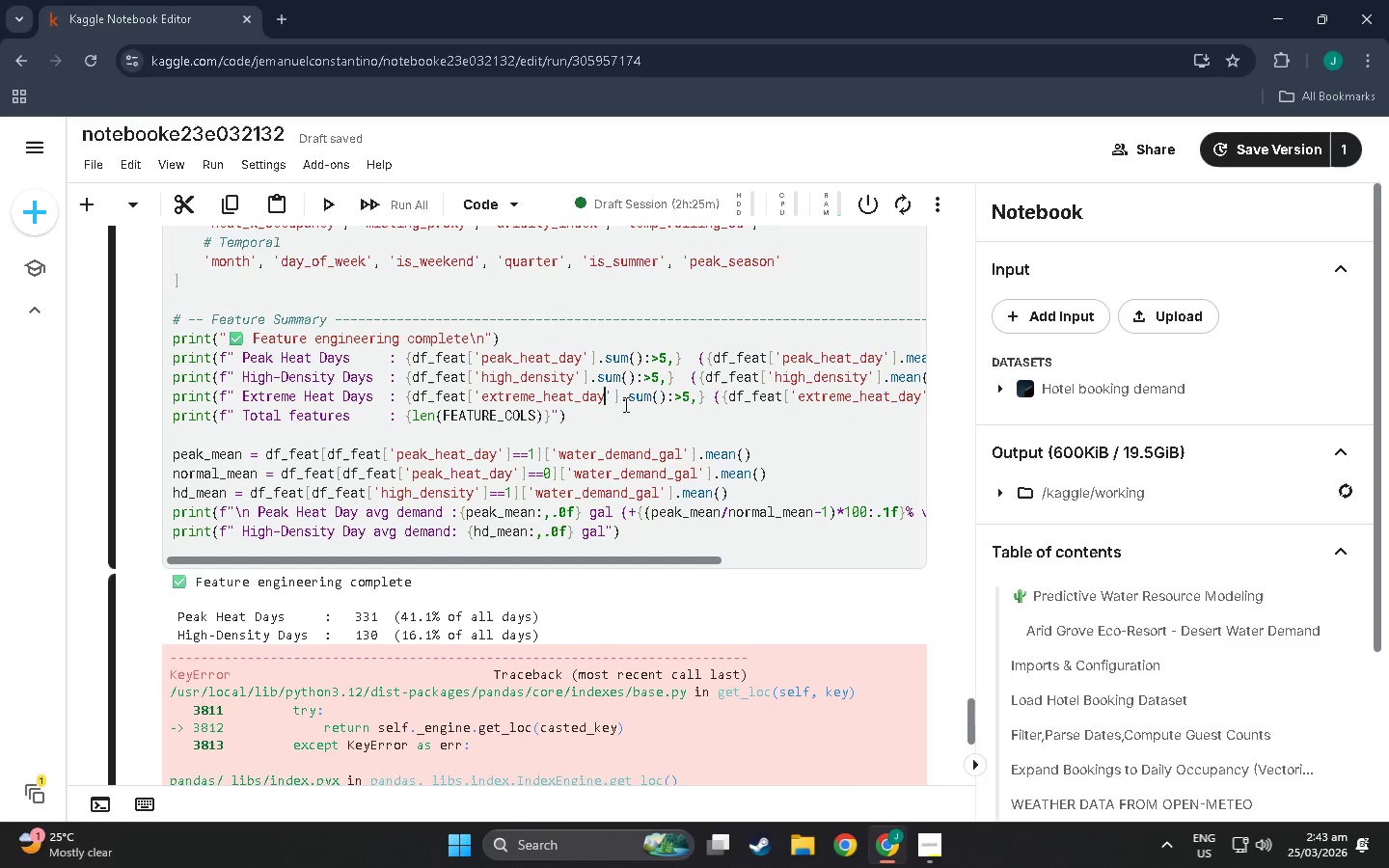 
key(S)
 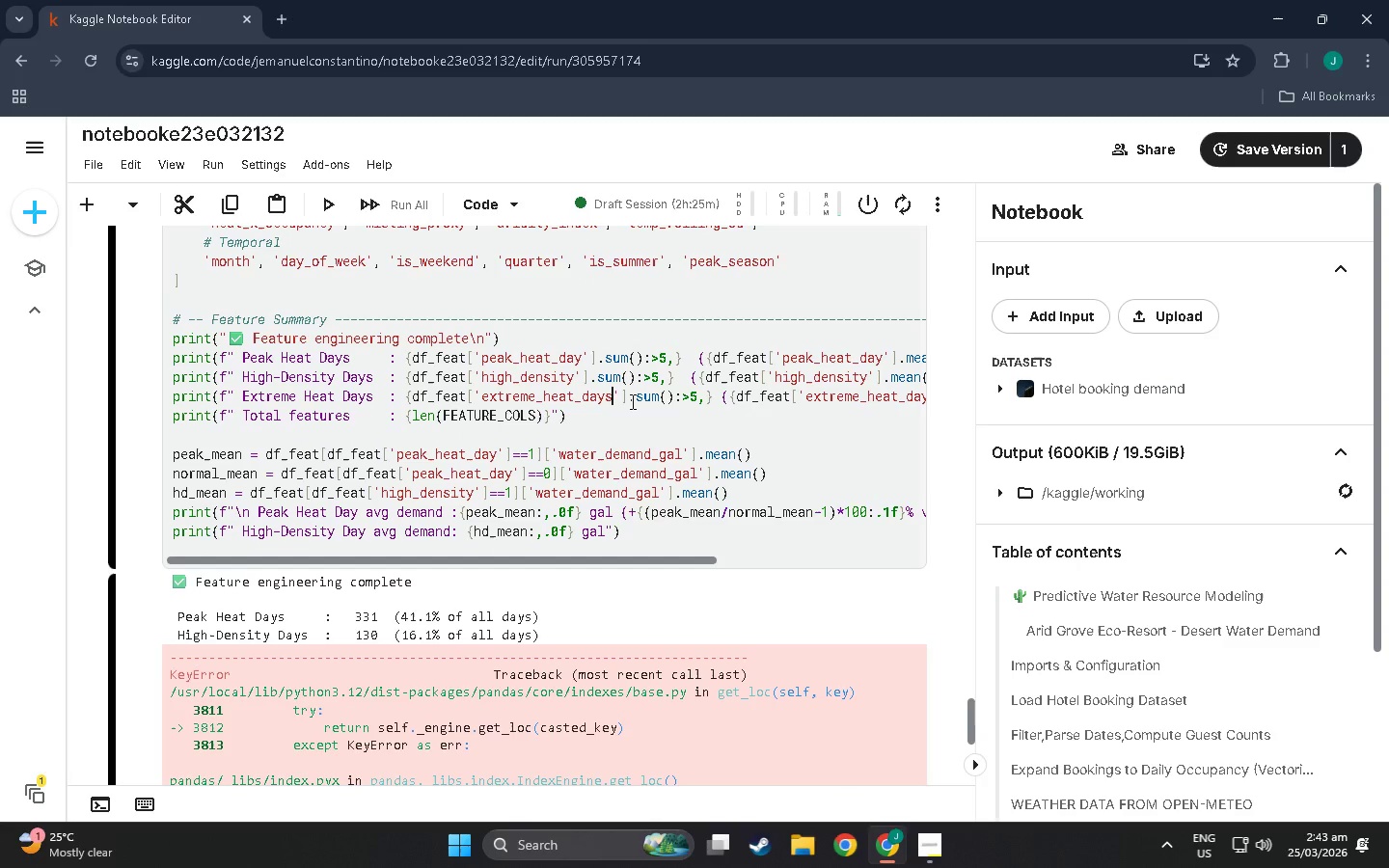 
key(Shift+Enter)
 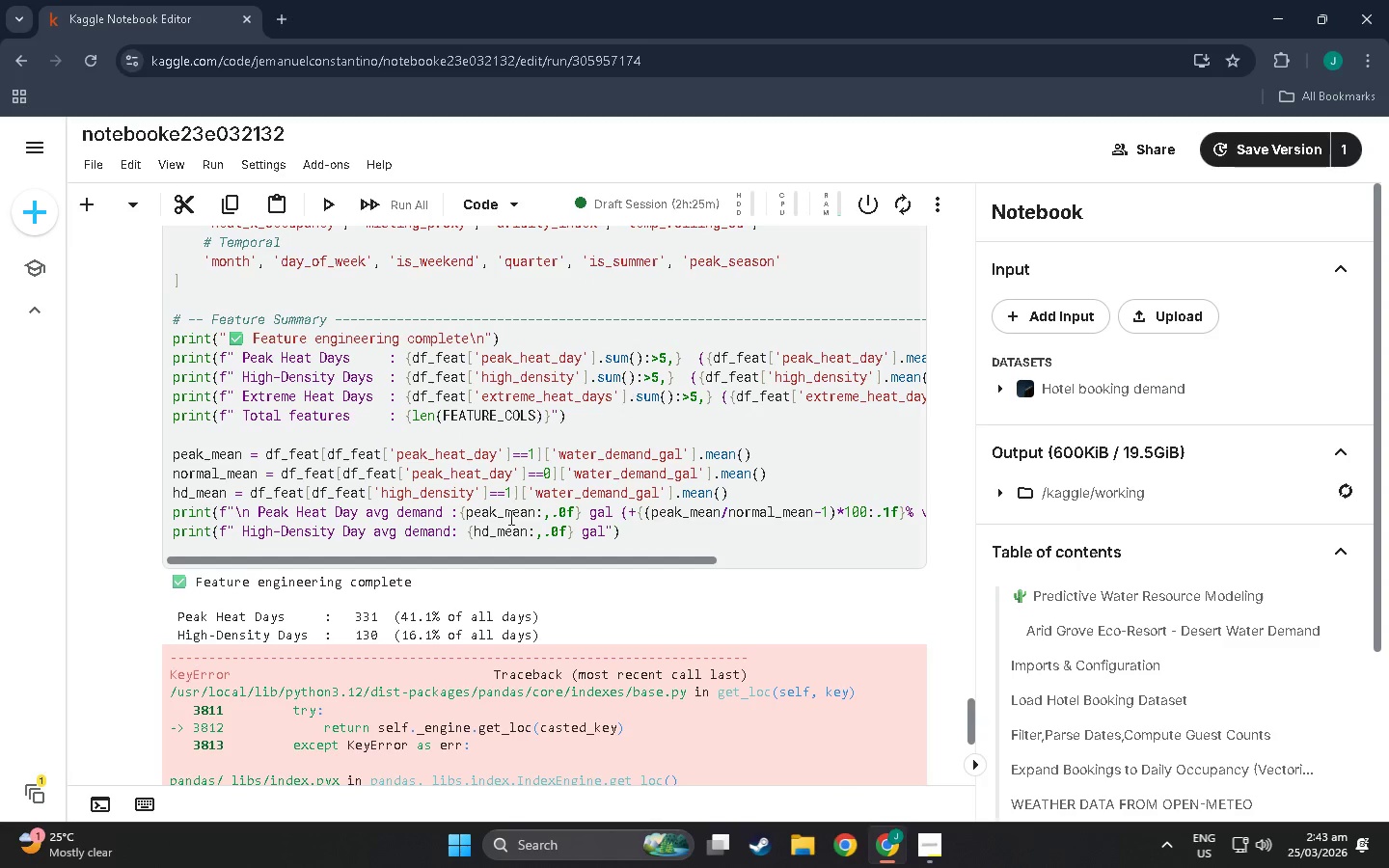 
scroll: coordinate [551, 511], scroll_direction: down, amount: 23.0
 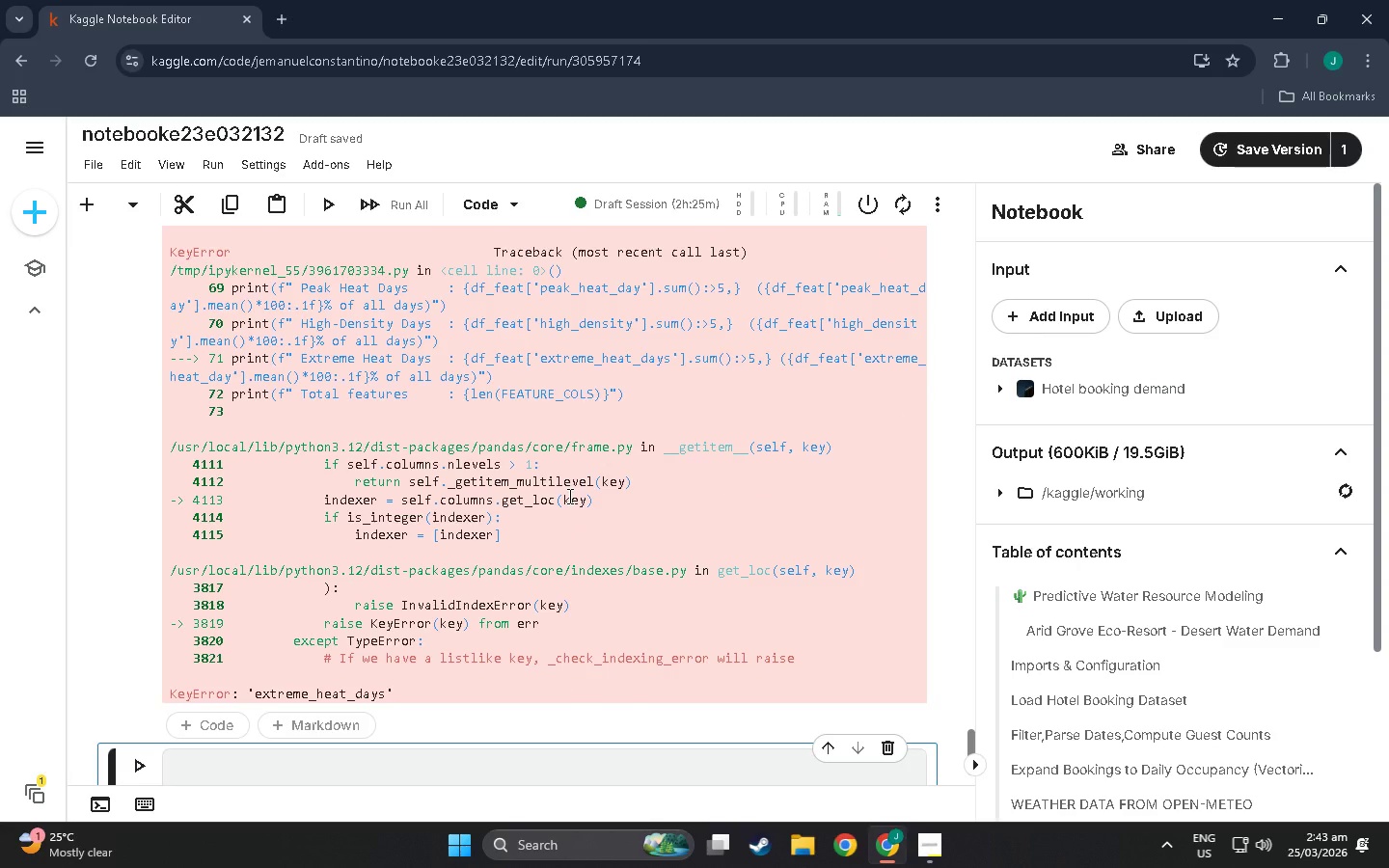 
scroll: coordinate [663, 511], scroll_direction: up, amount: 22.0
 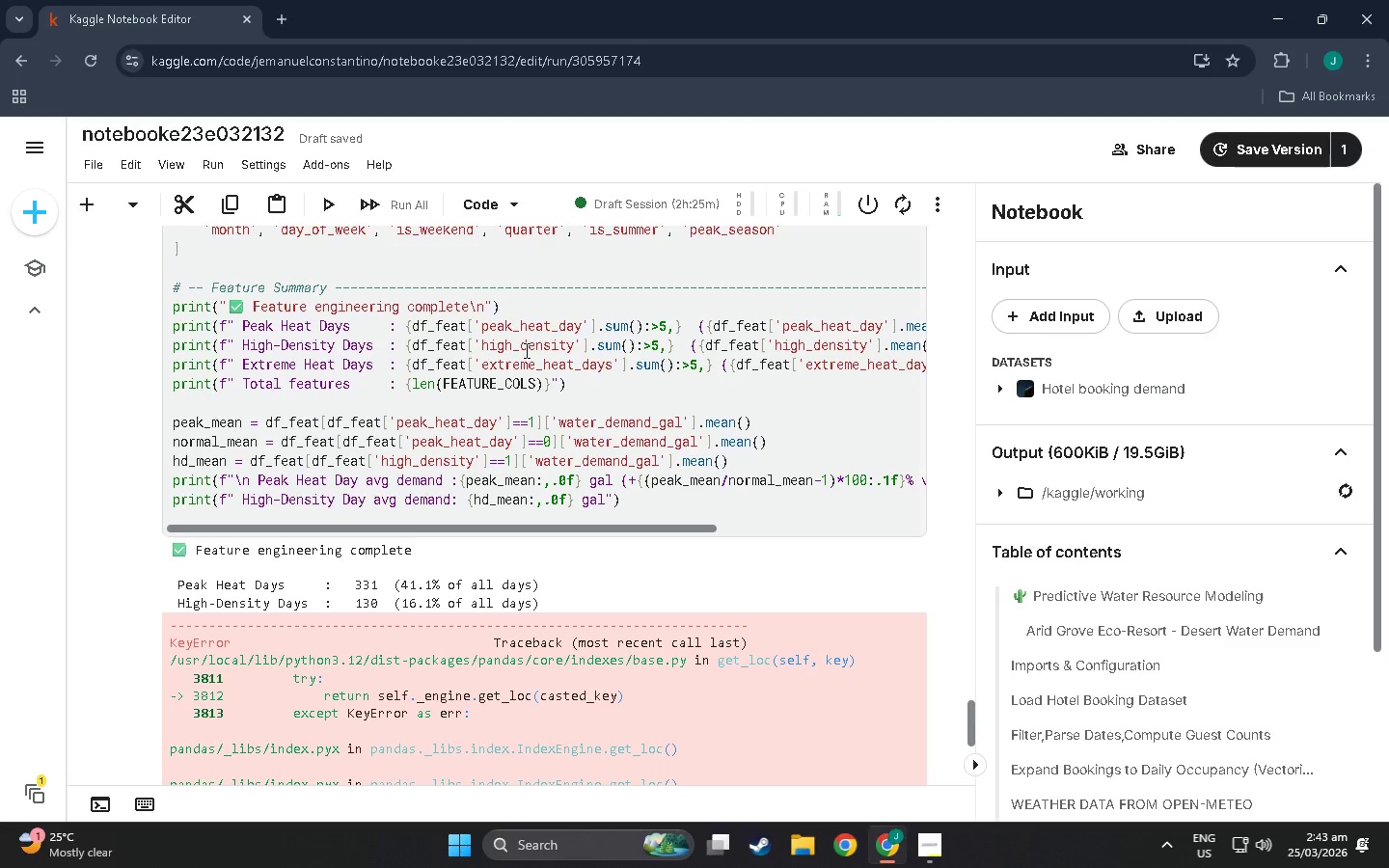 
wait(6.33)
 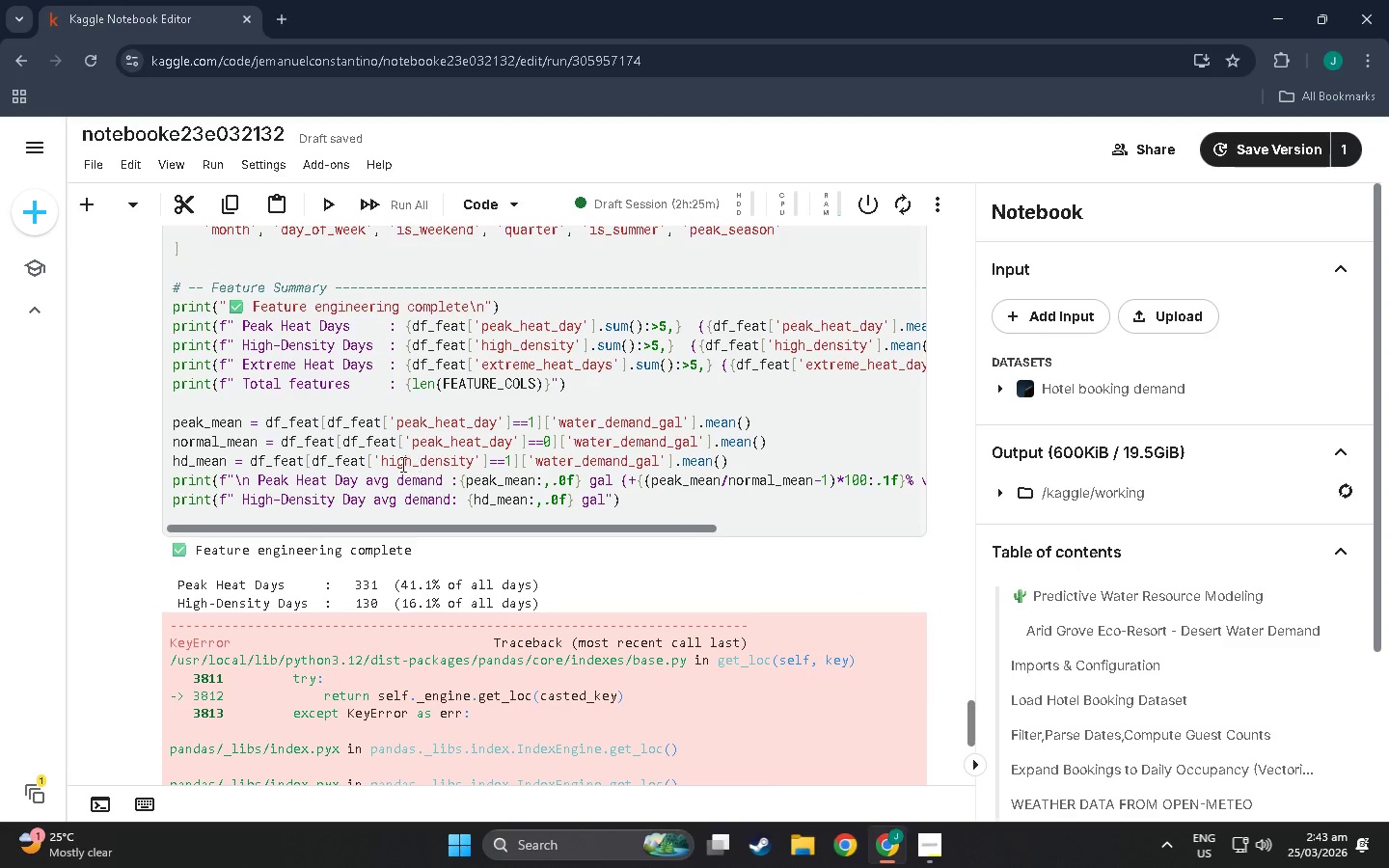 
scroll: coordinate [286, 428], scroll_direction: down, amount: 8.0
 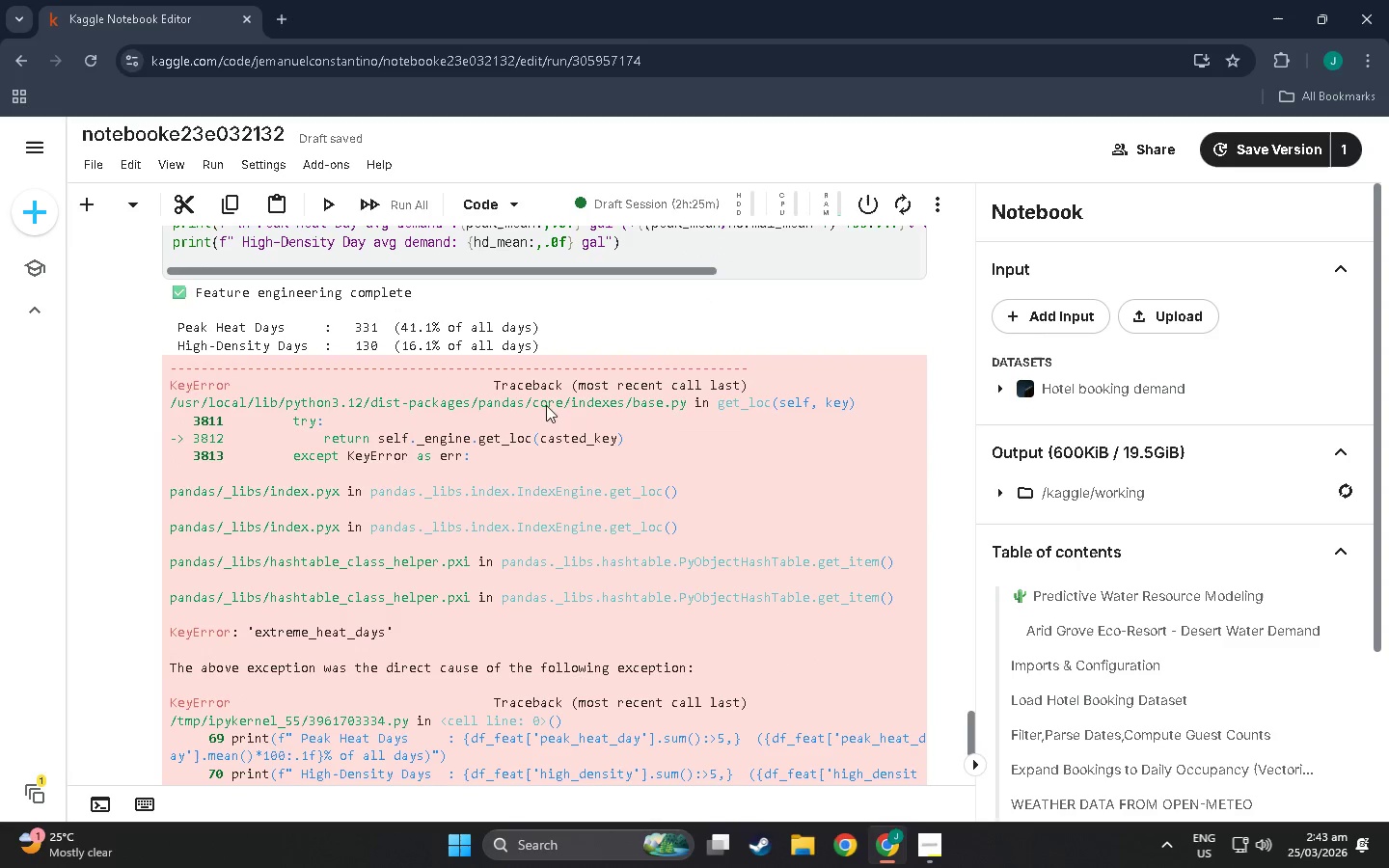 
scroll: coordinate [543, 370], scroll_direction: up, amount: 9.0
 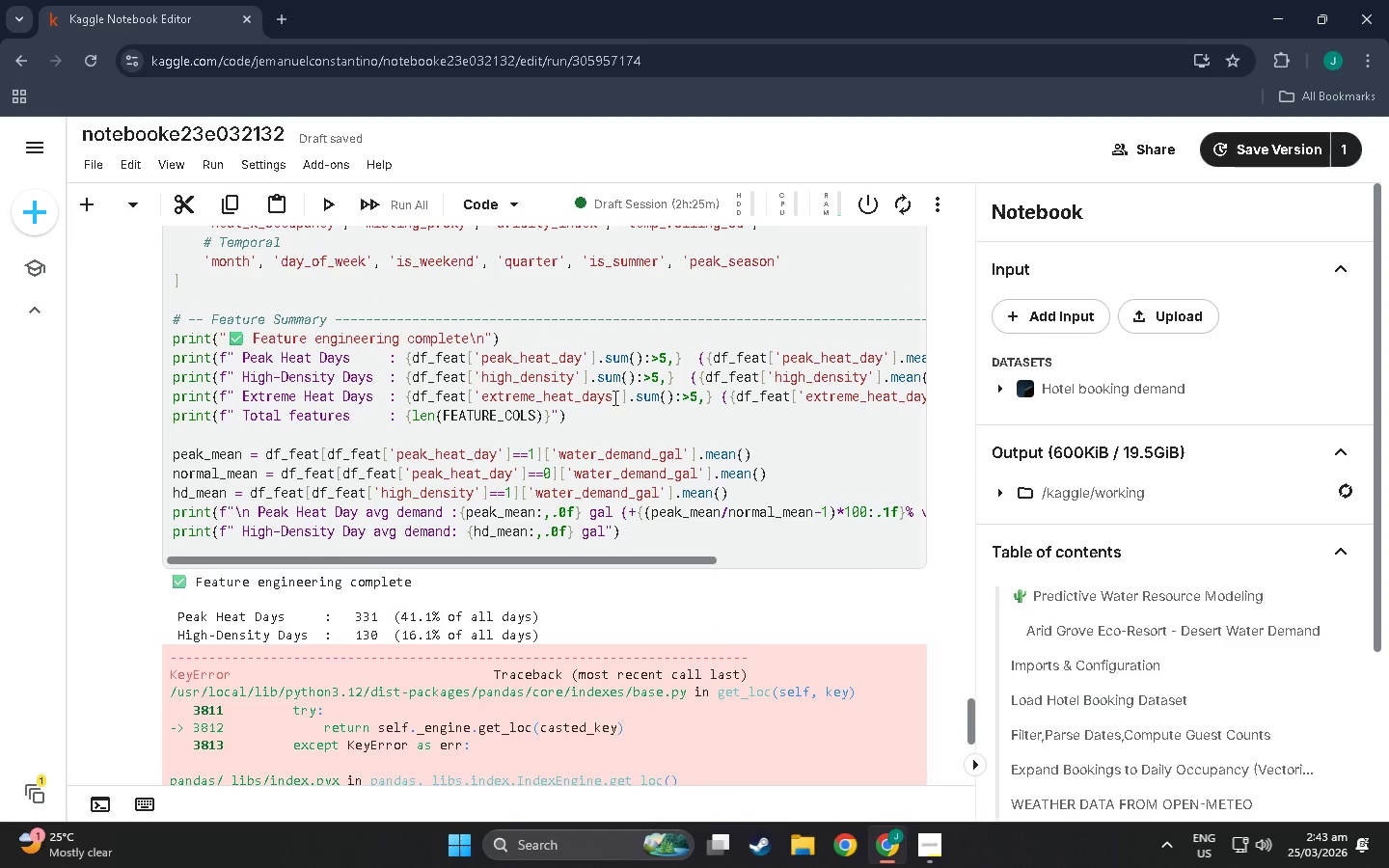 
left_click([613, 397])
 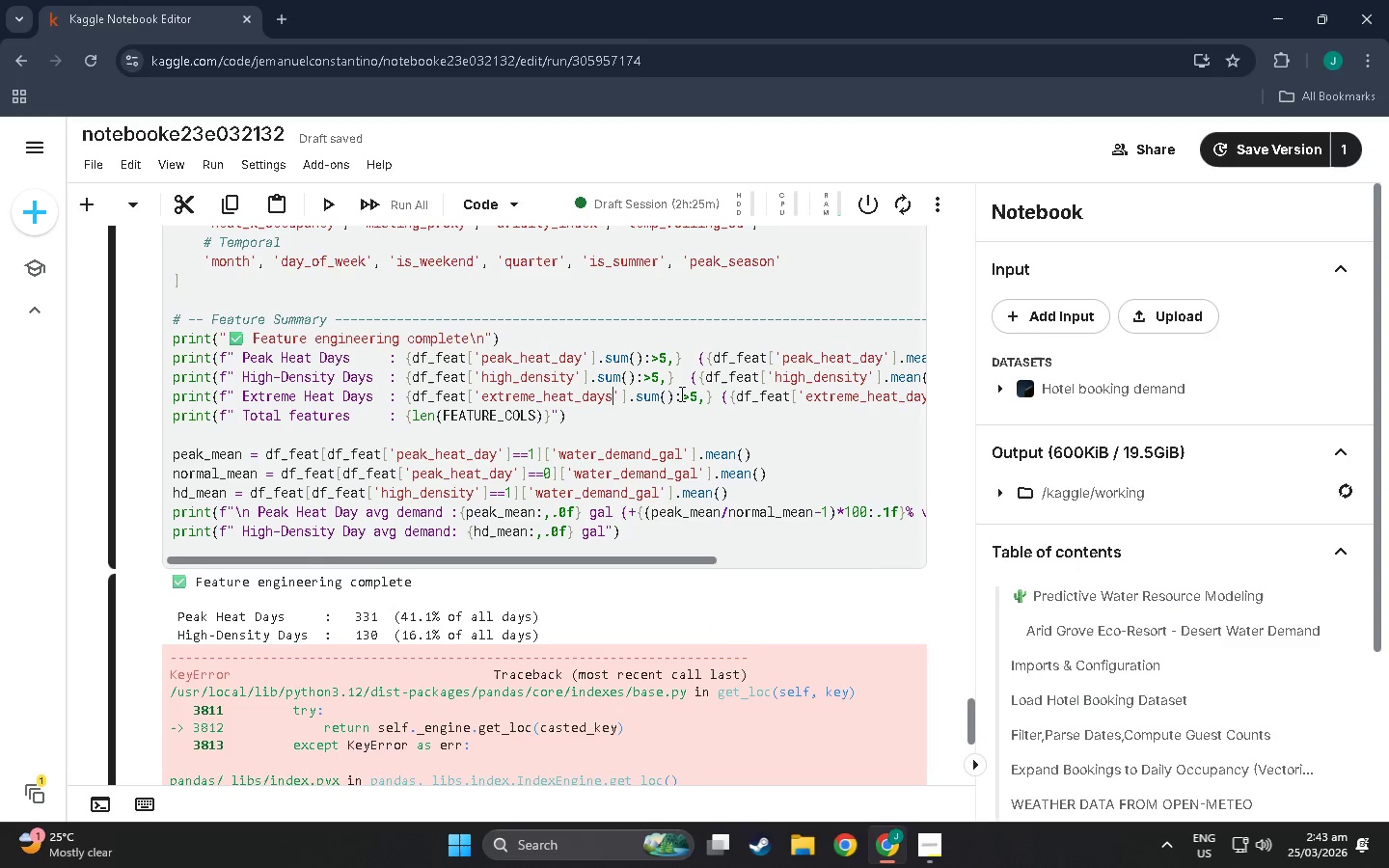 
key(Backspace)
 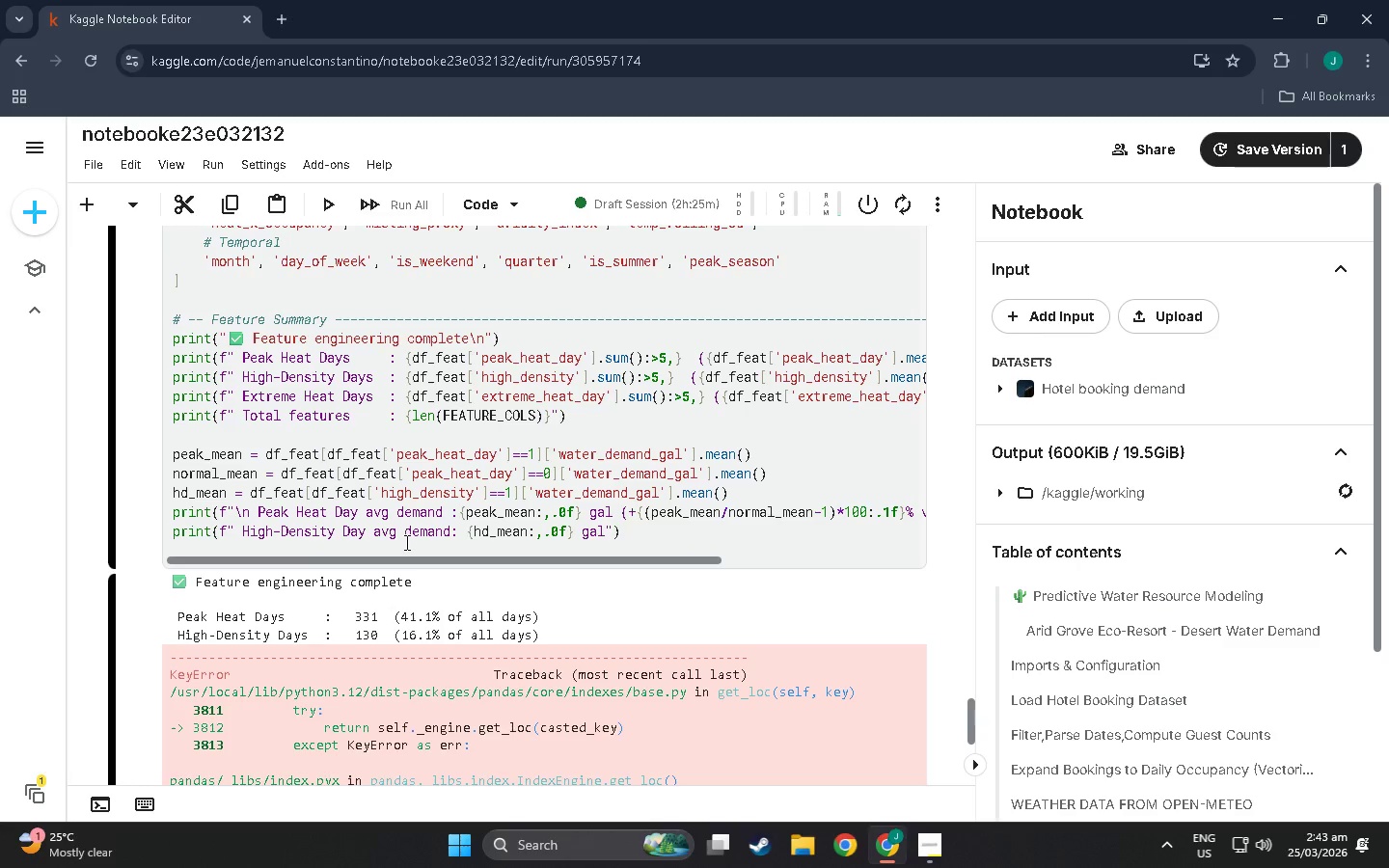 
left_click_drag(start_coordinate=[423, 556], to_coordinate=[387, 556])
 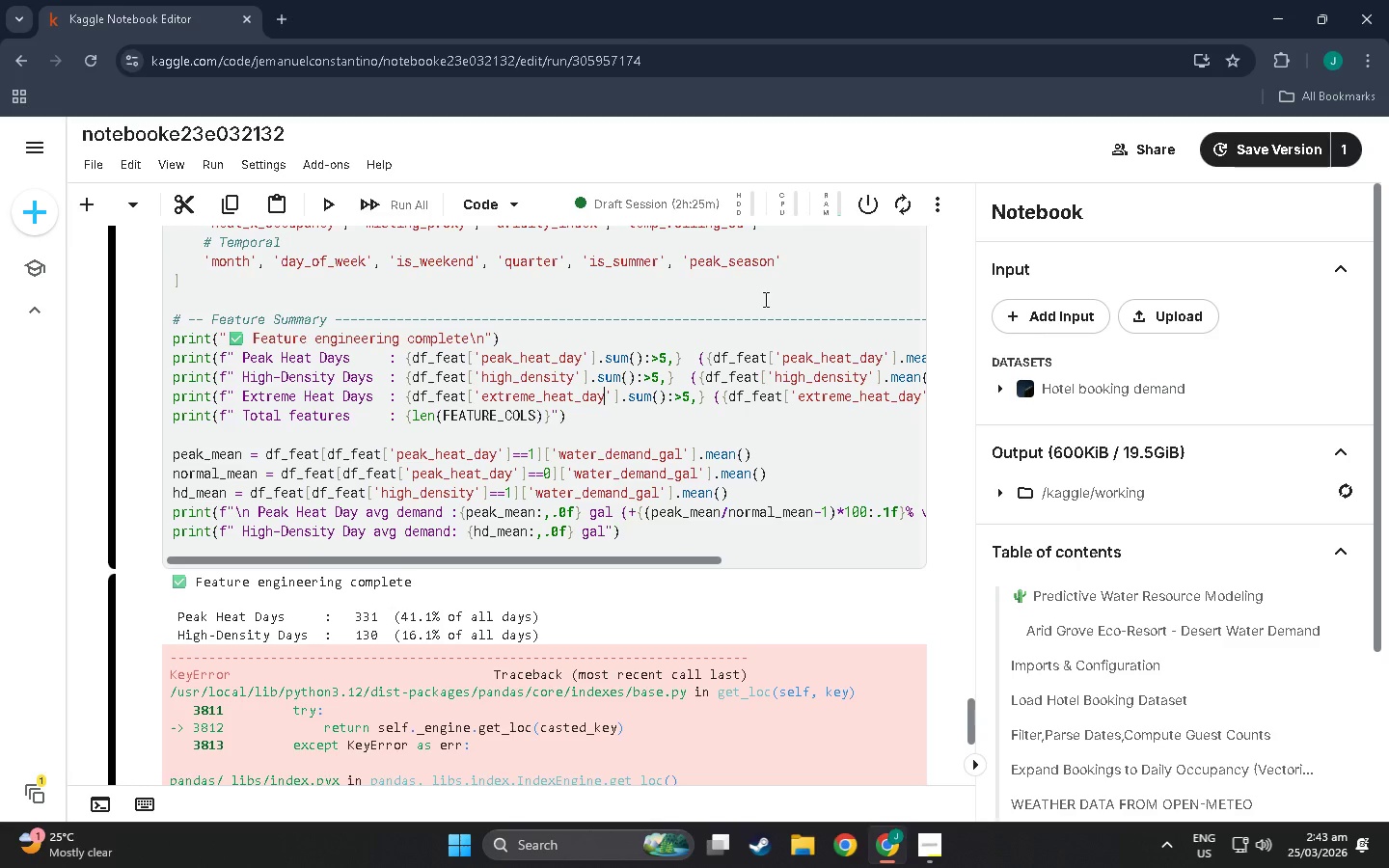 
scroll: coordinate [489, 288], scroll_direction: down, amount: 17.0
 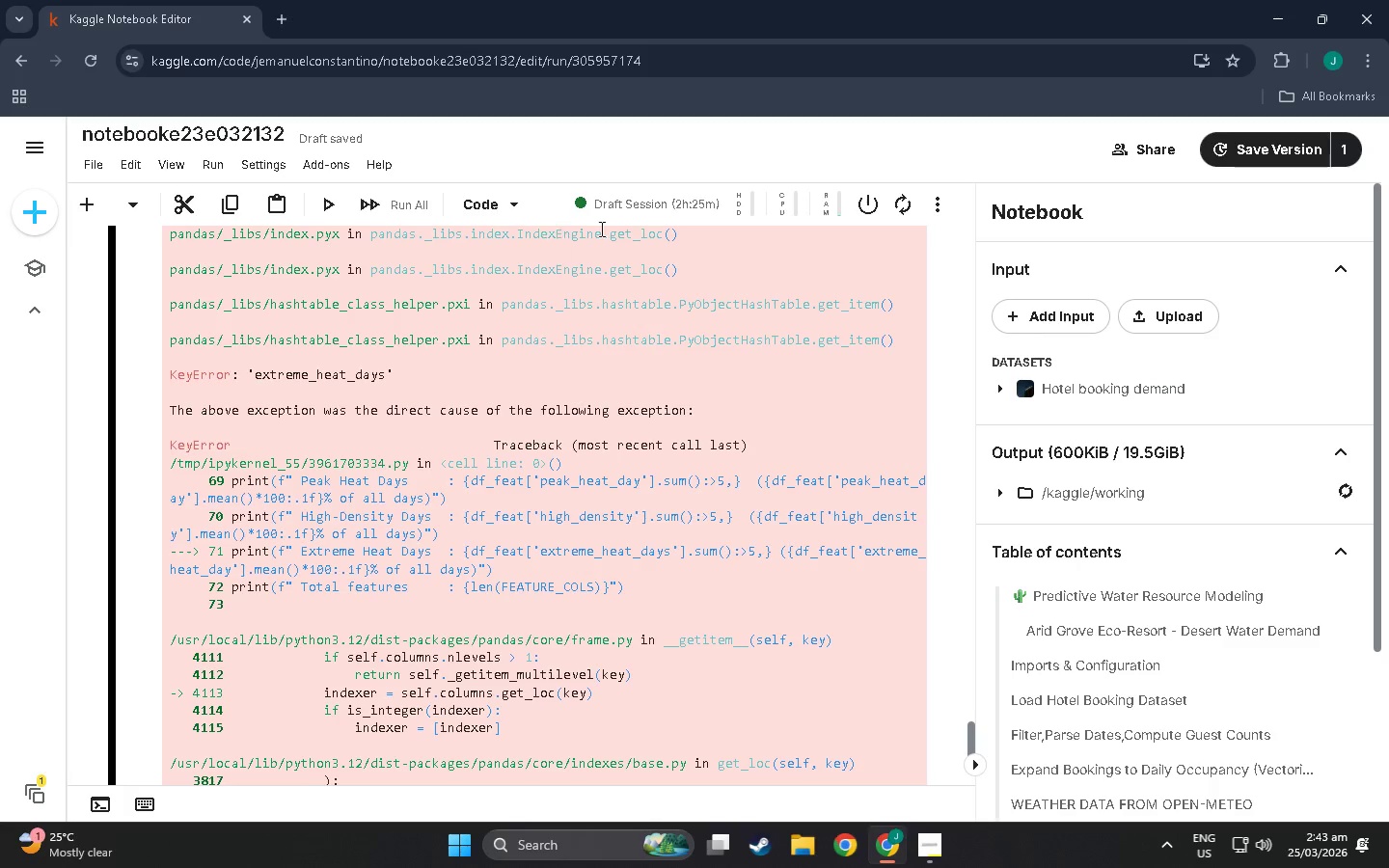 
scroll: coordinate [684, 398], scroll_direction: up, amount: 8.0
 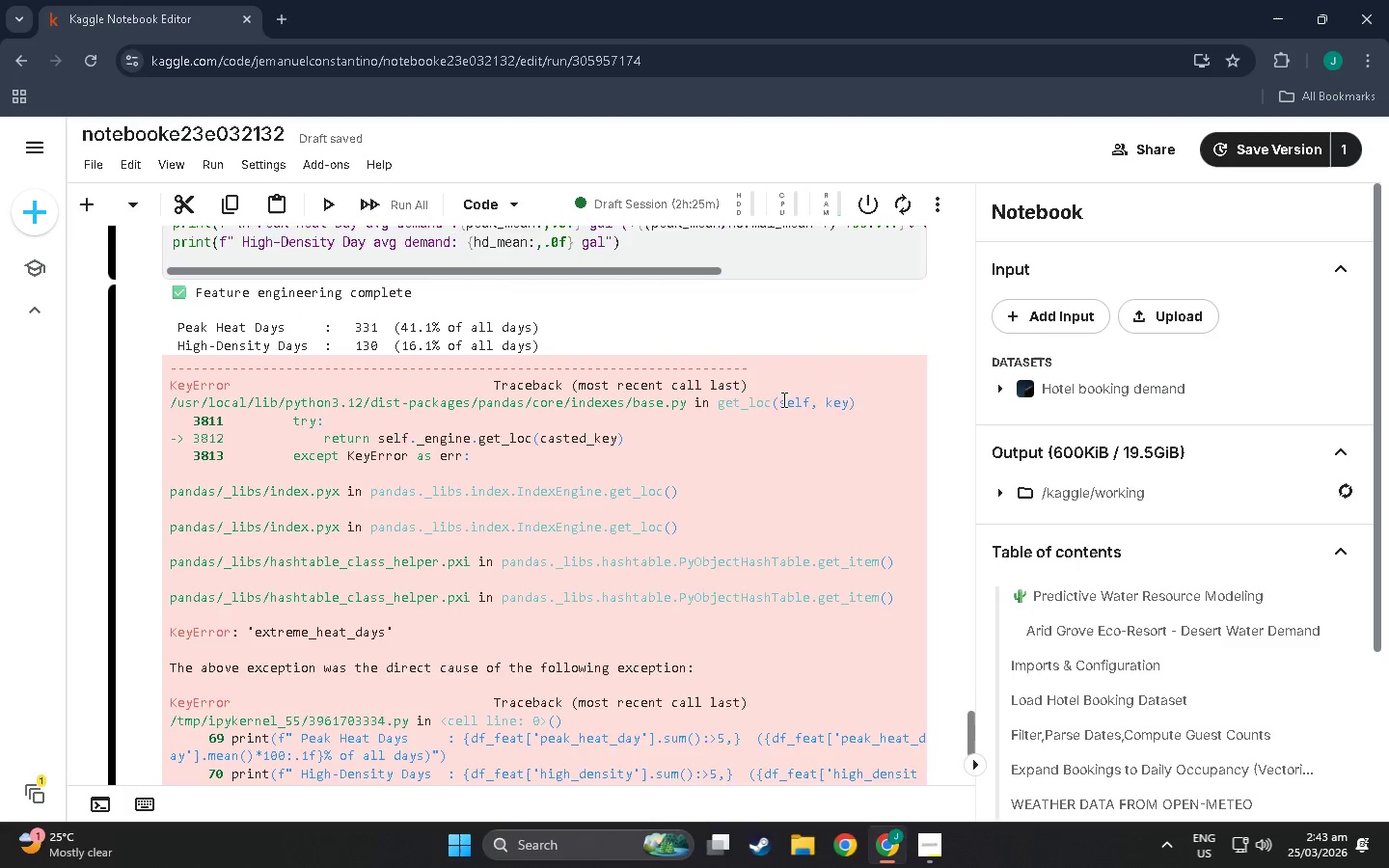 
scroll: coordinate [782, 399], scroll_direction: down, amount: 2.0
 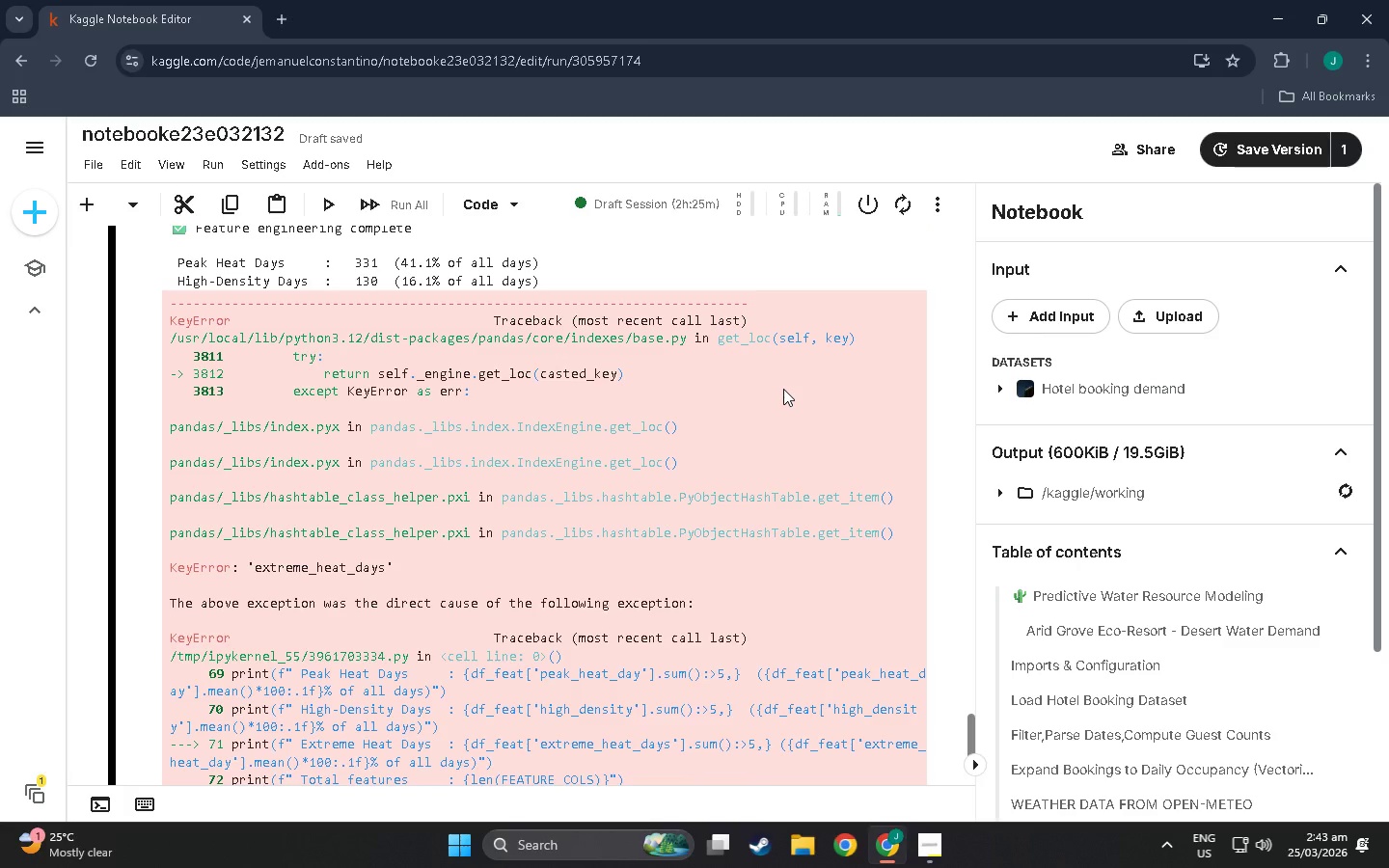 
wait(5.97)
 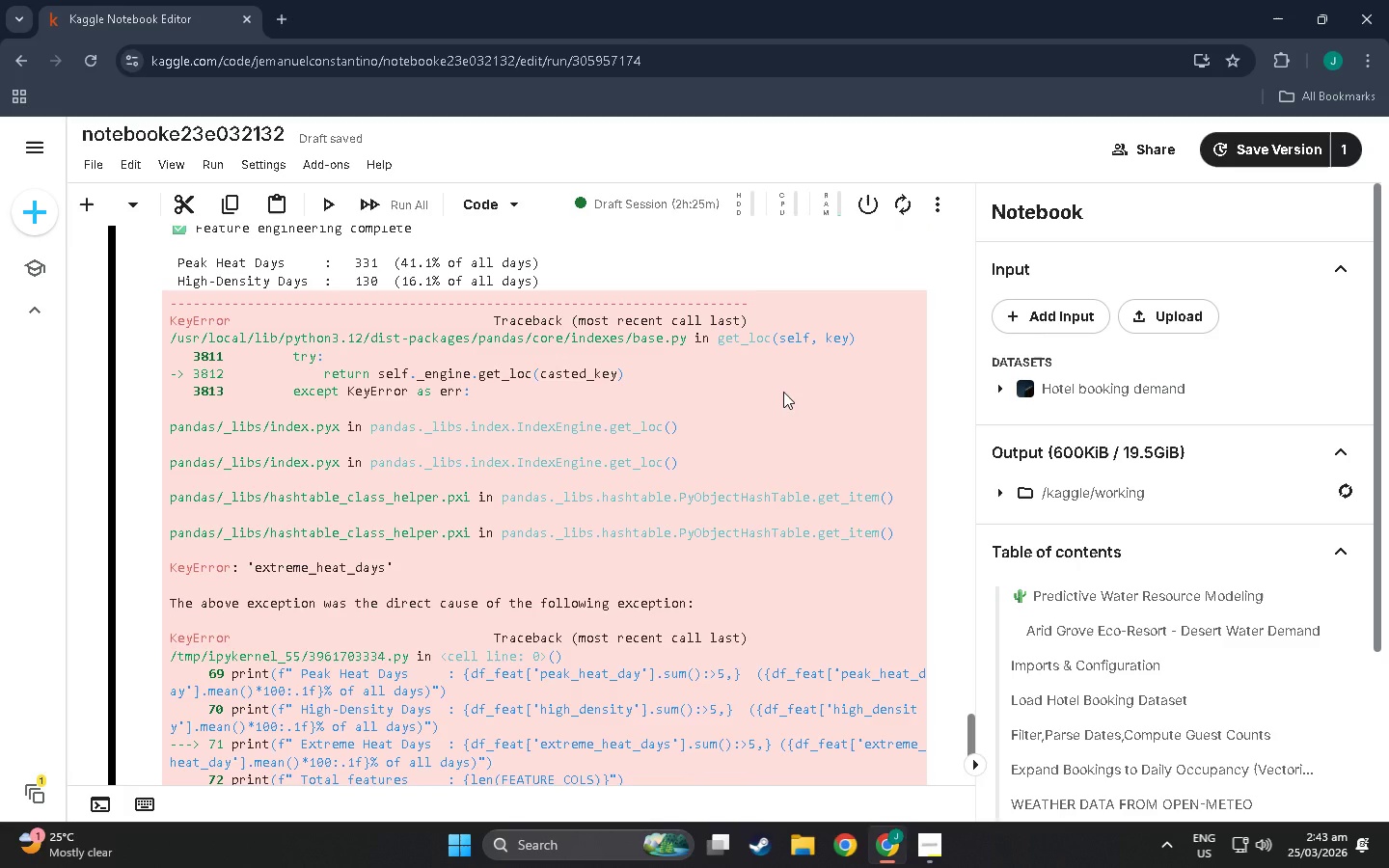 
scroll: coordinate [783, 389], scroll_direction: down, amount: 1.0
 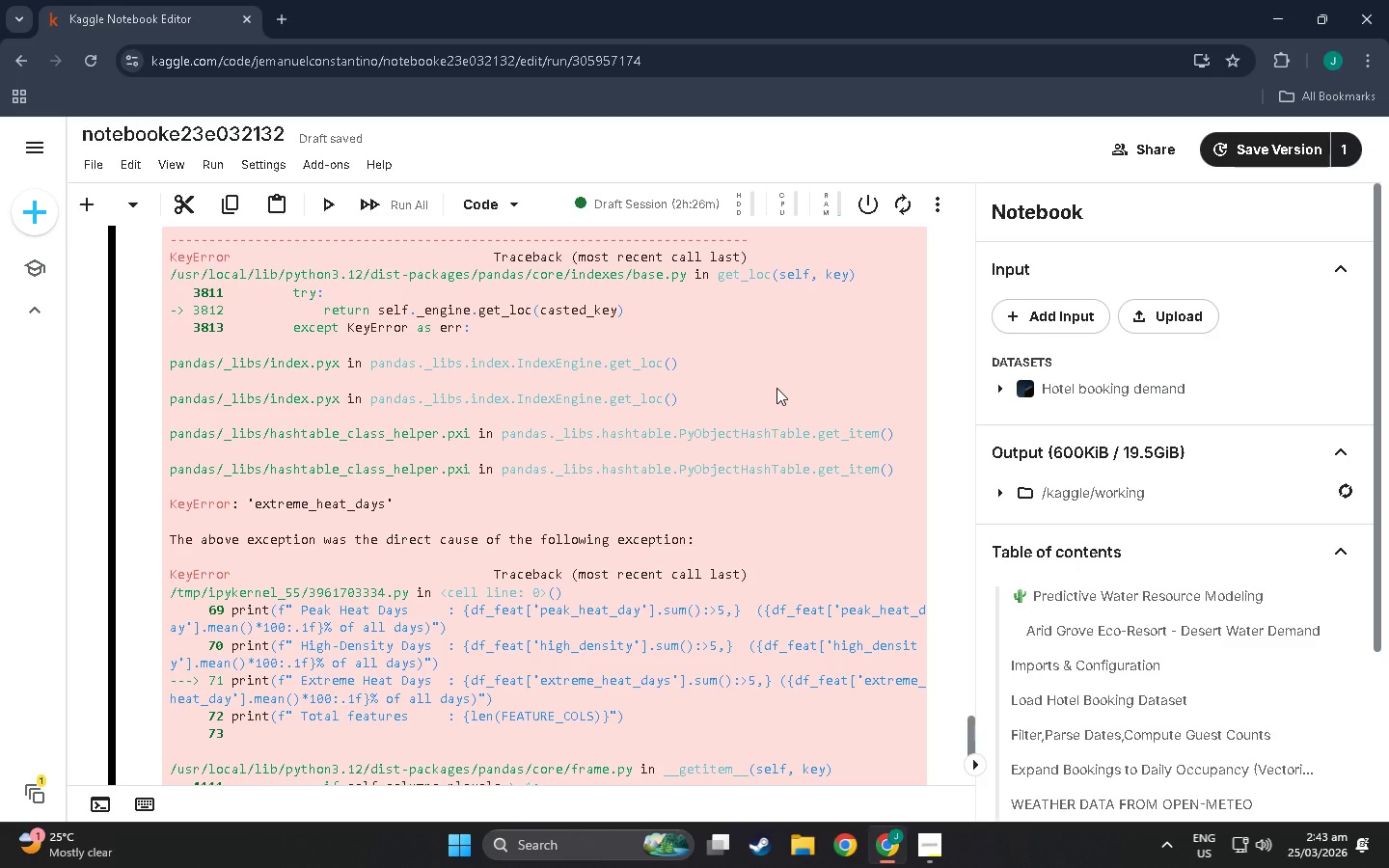 
wait(5.05)
 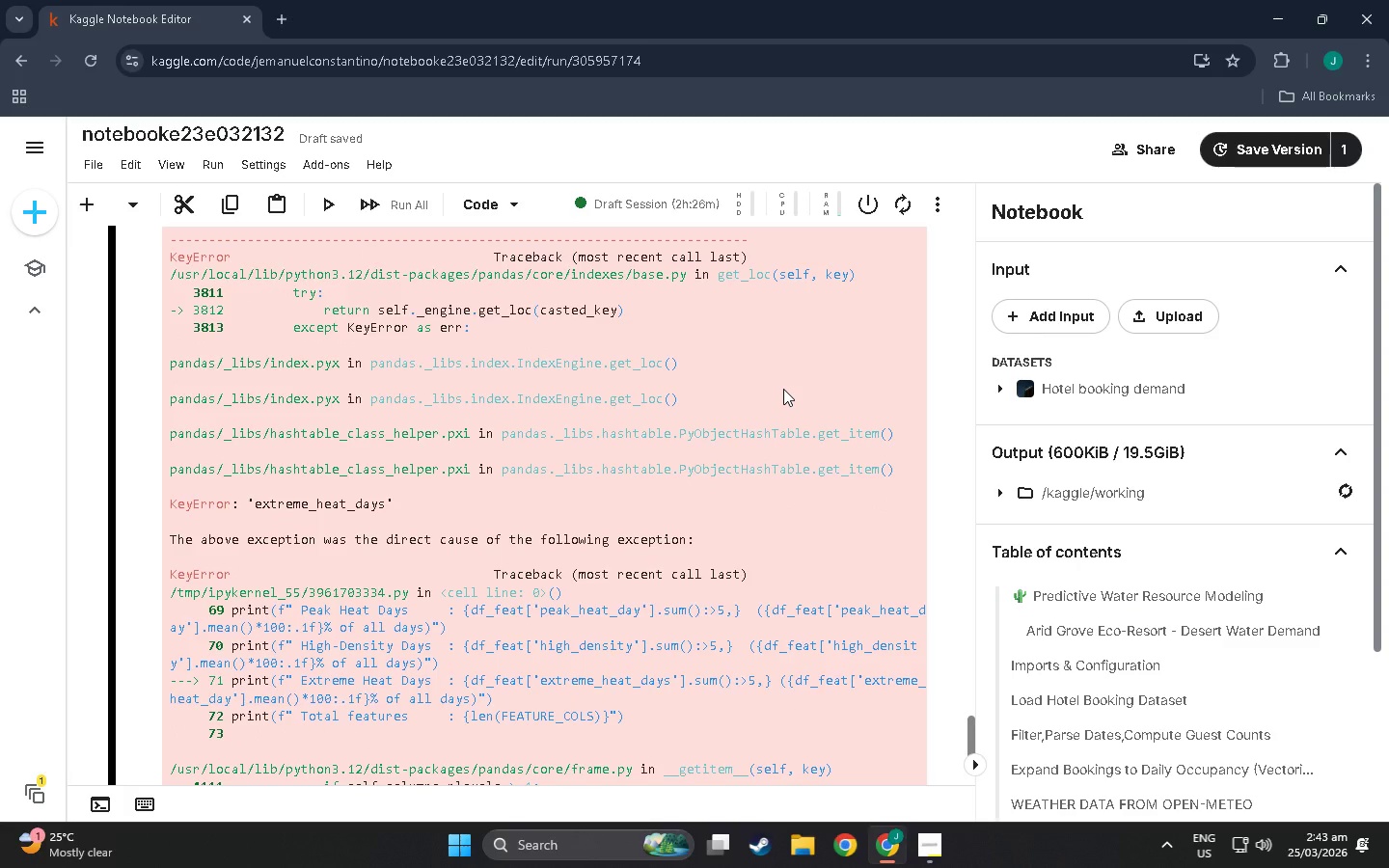 
scroll: coordinate [527, 429], scroll_direction: down, amount: 12.0
 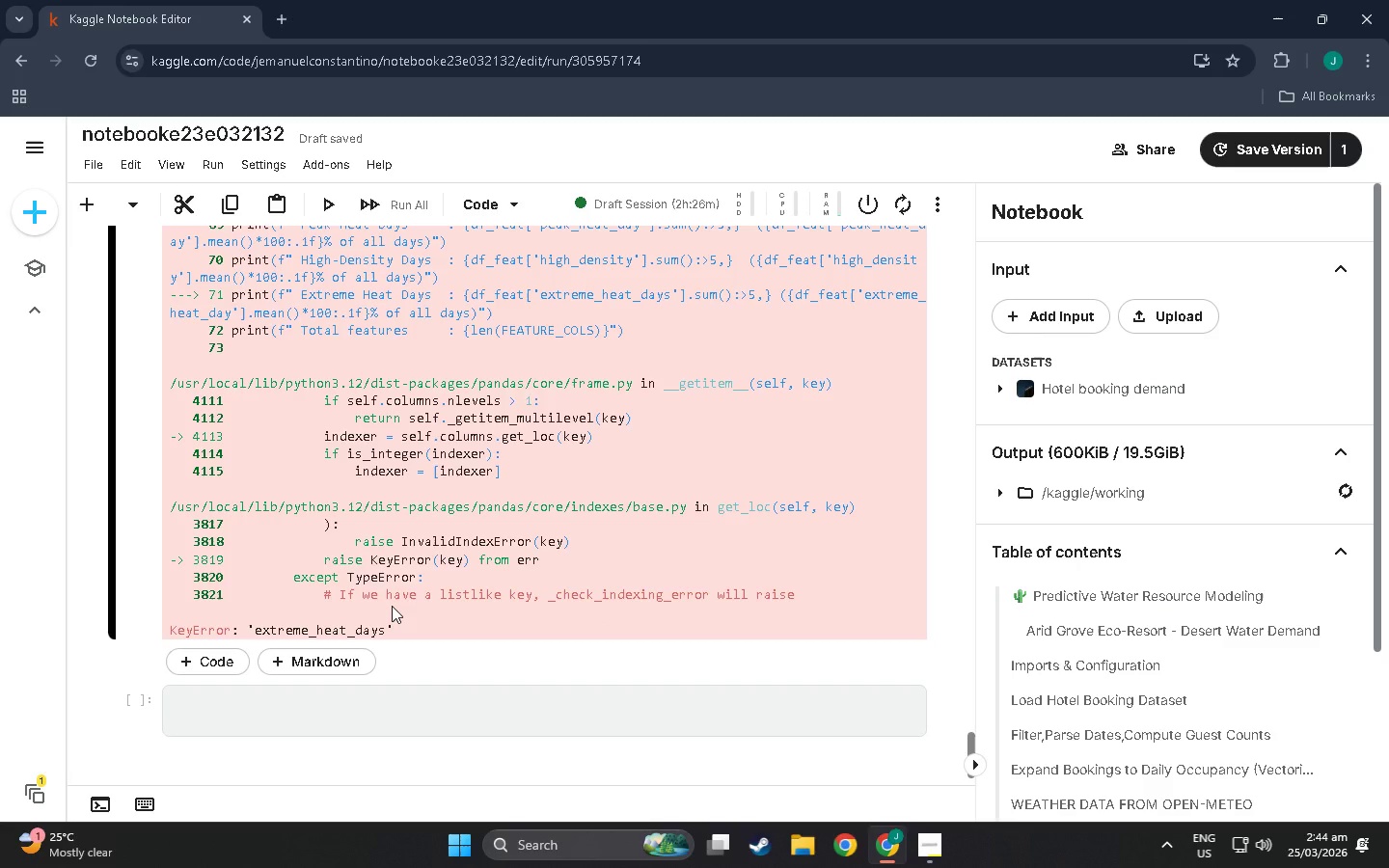 
wait(8.53)
 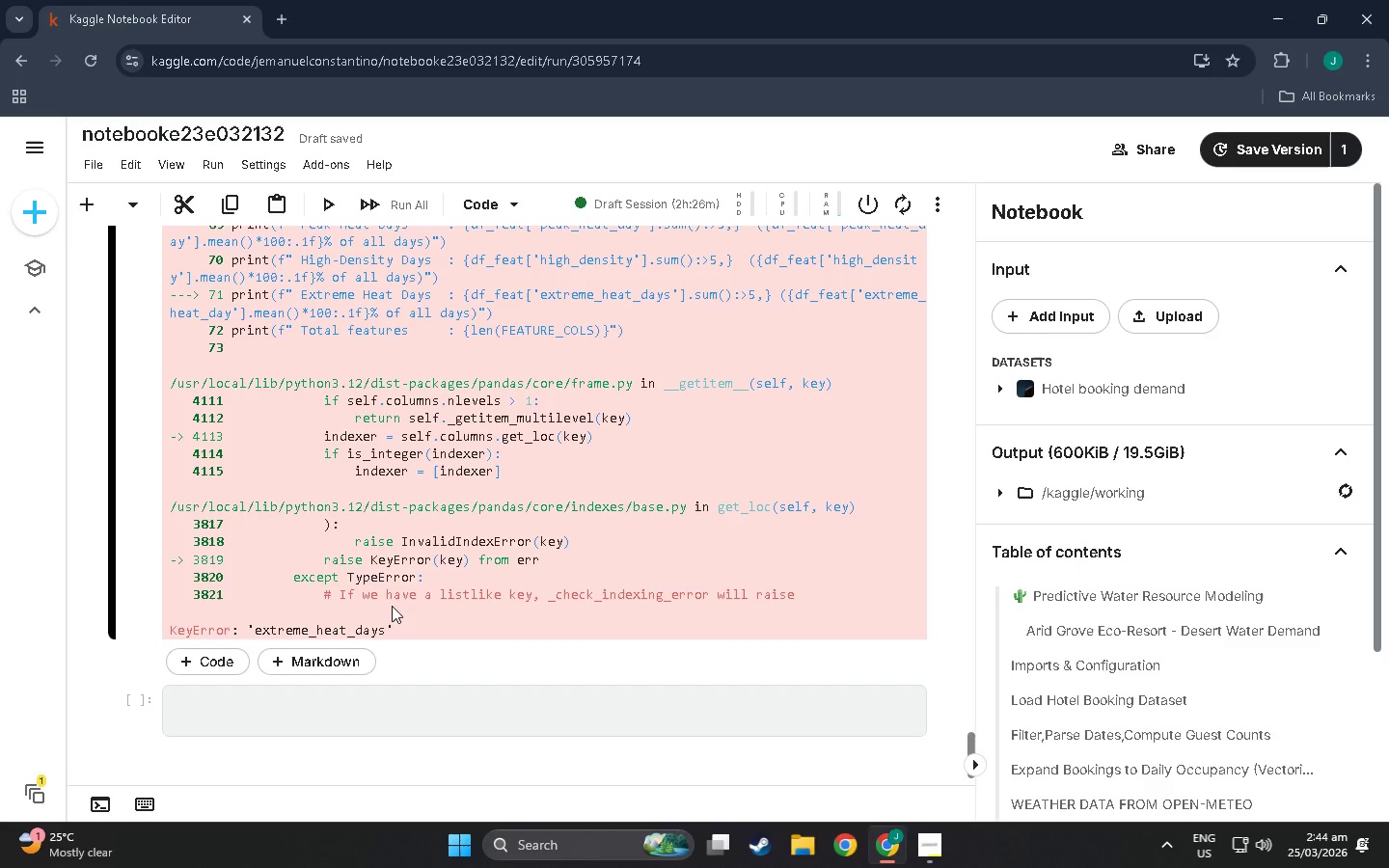 
scroll: coordinate [337, 640], scroll_direction: up, amount: 3.0
 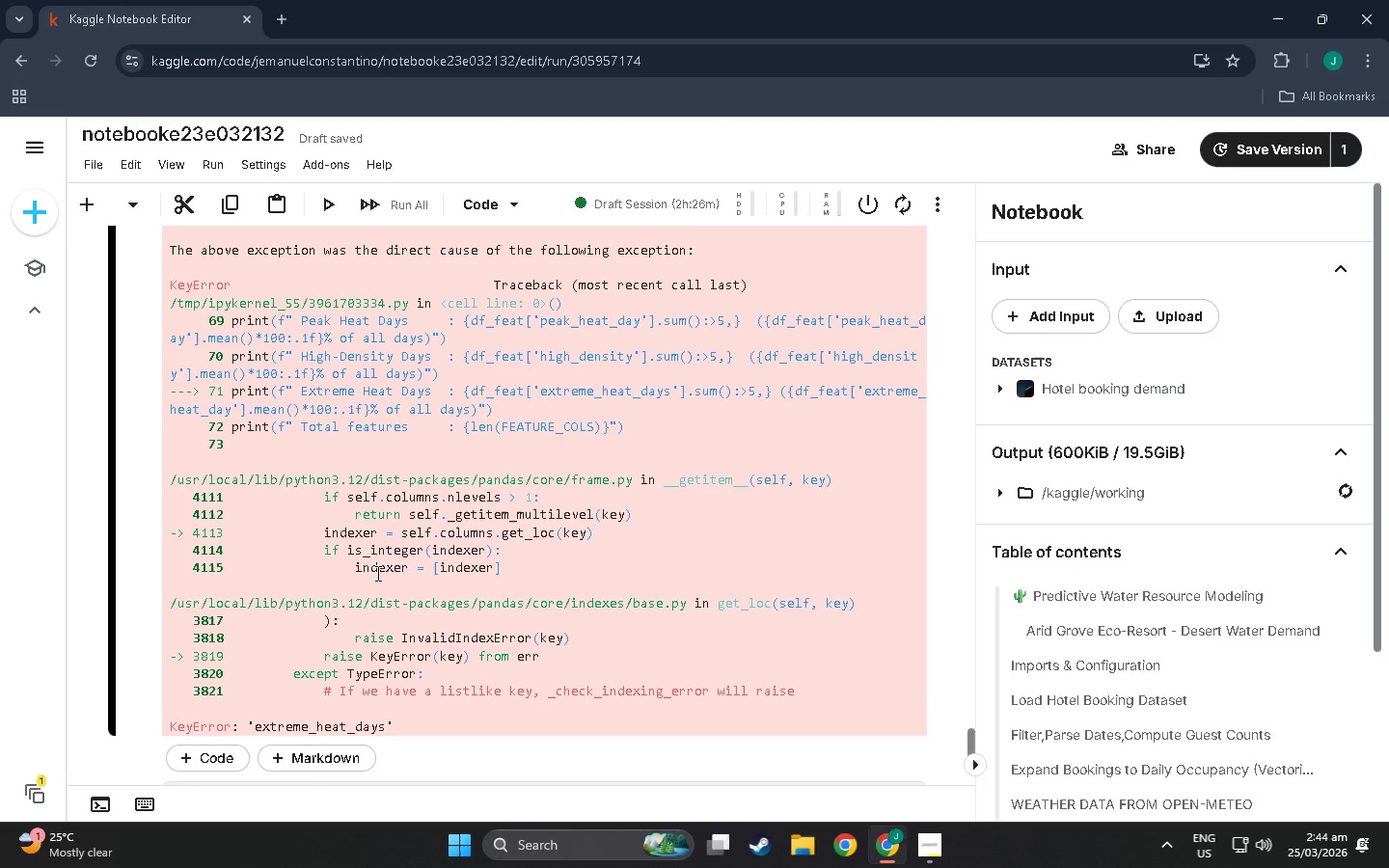 
wait(10.22)
 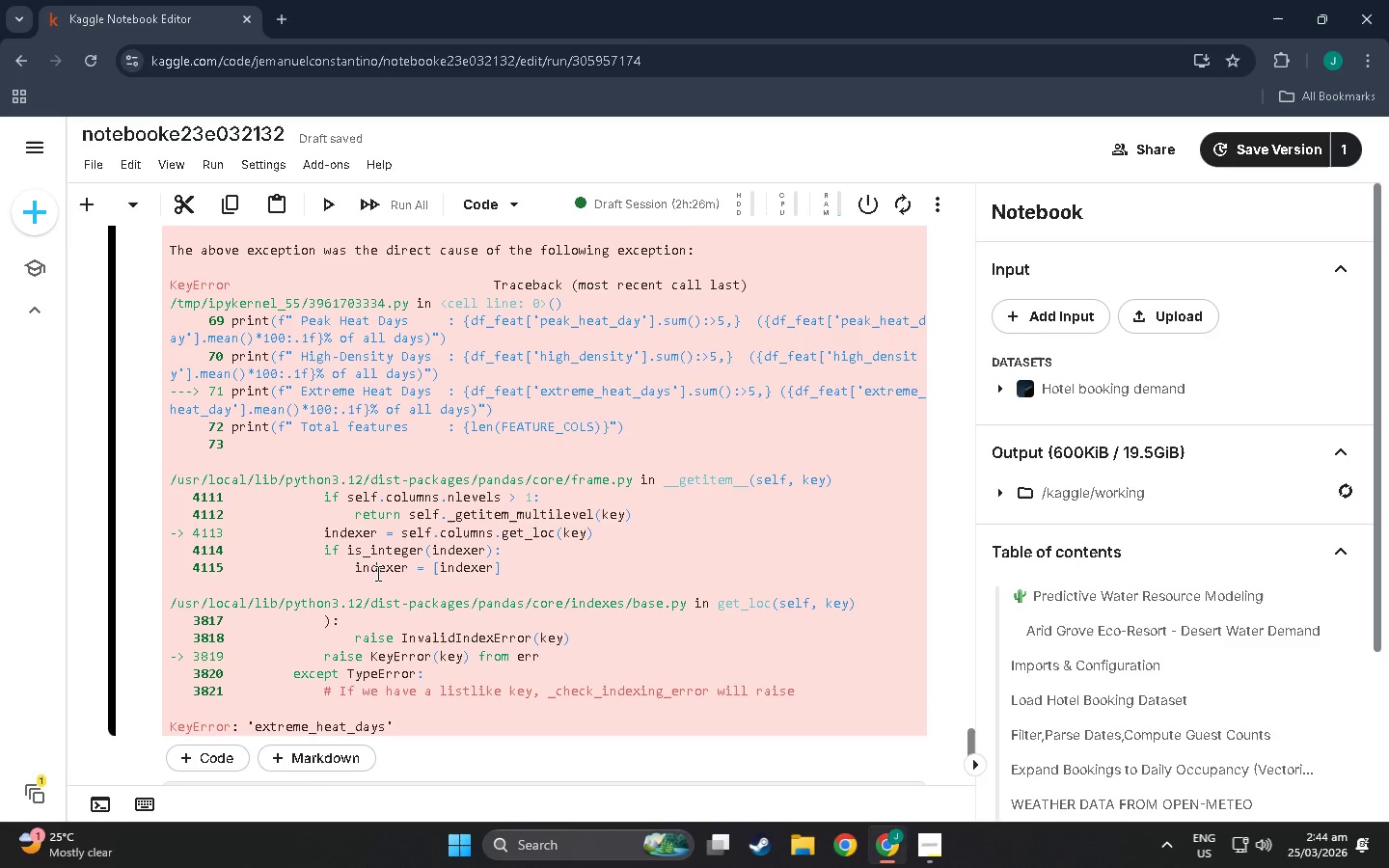 
scroll: coordinate [429, 565], scroll_direction: up, amount: 21.0
 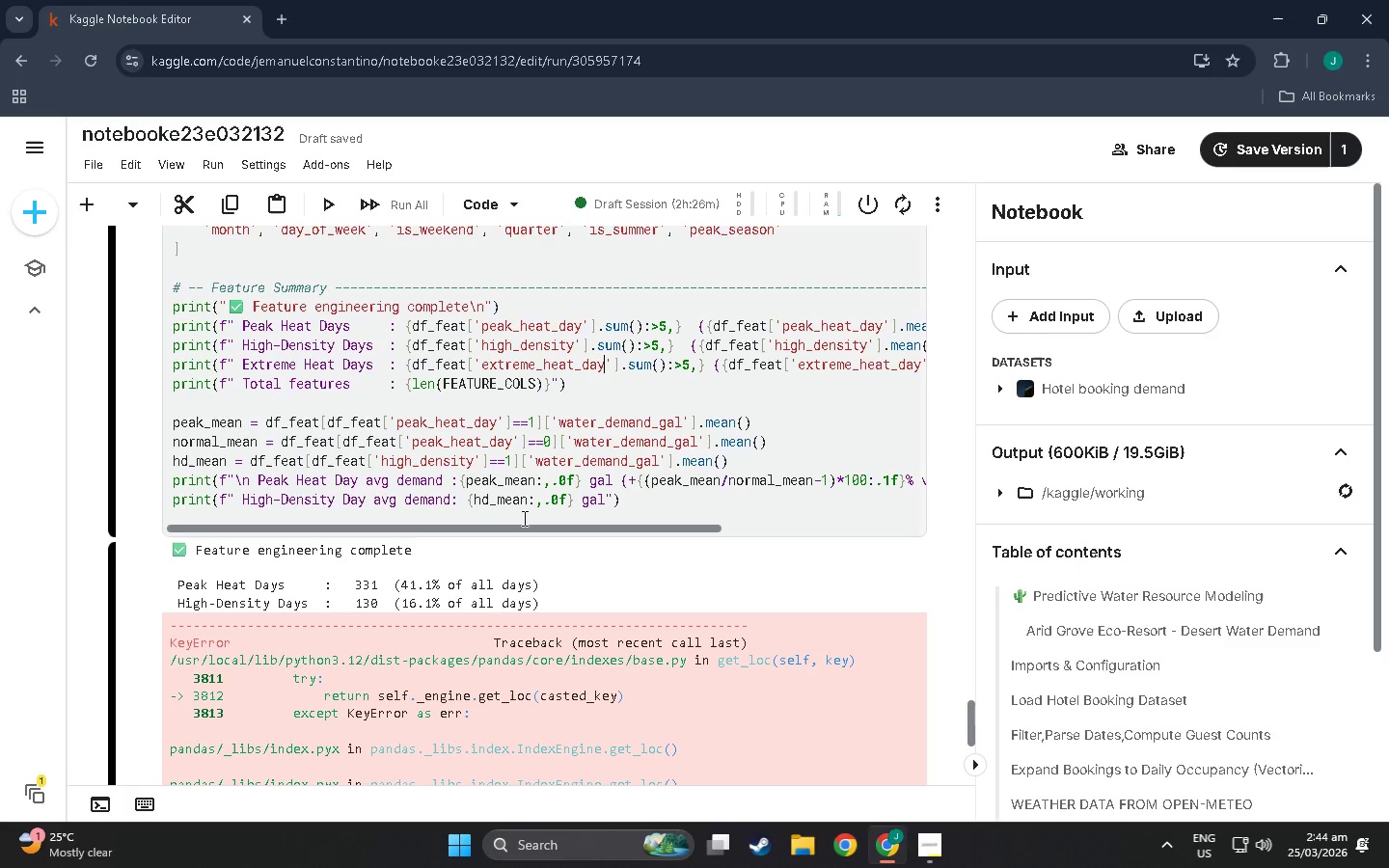 
left_click_drag(start_coordinate=[536, 519], to_coordinate=[570, 519])
 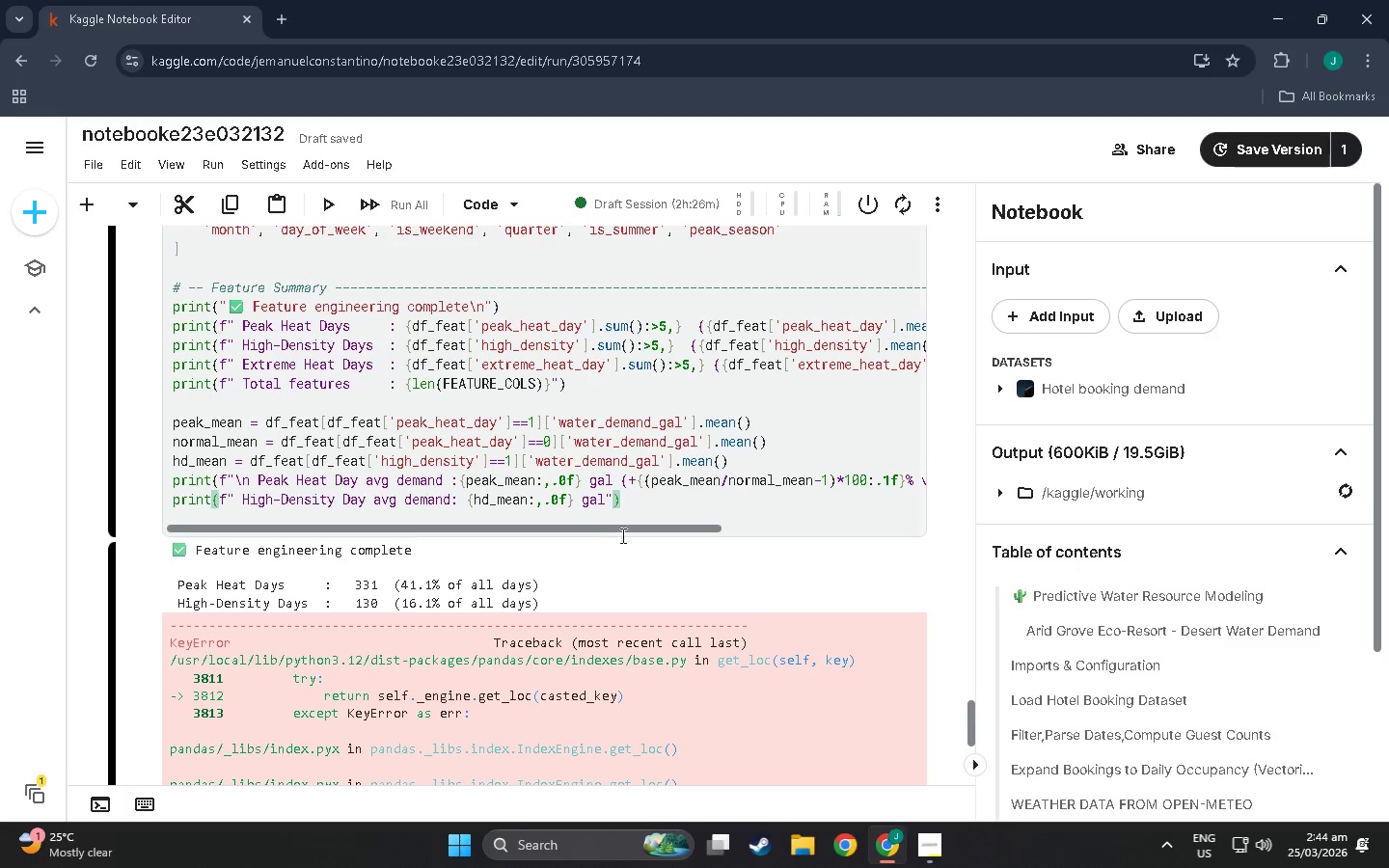 
left_click_drag(start_coordinate=[621, 535], to_coordinate=[634, 532])
 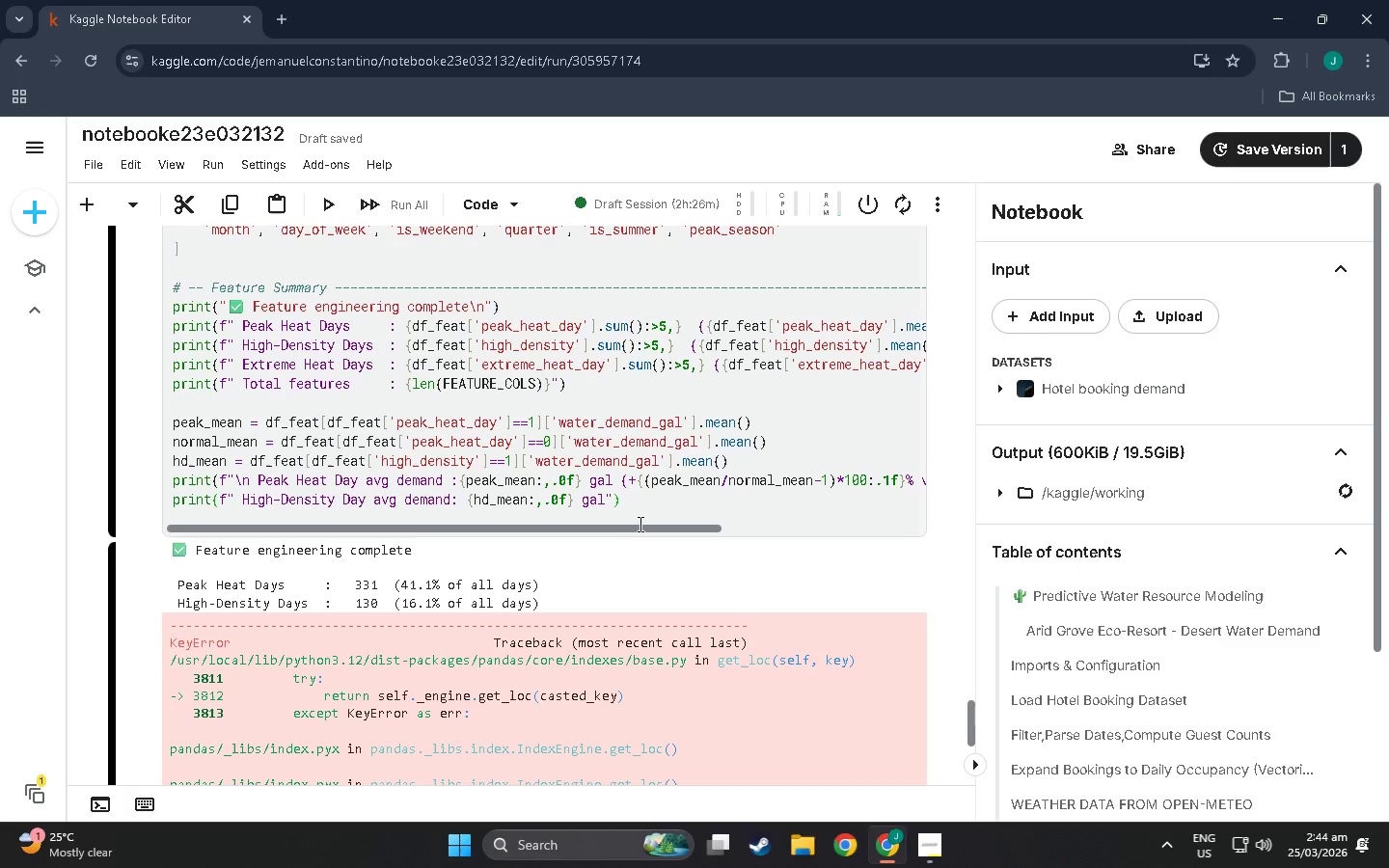 
left_click_drag(start_coordinate=[639, 524], to_coordinate=[684, 524])
 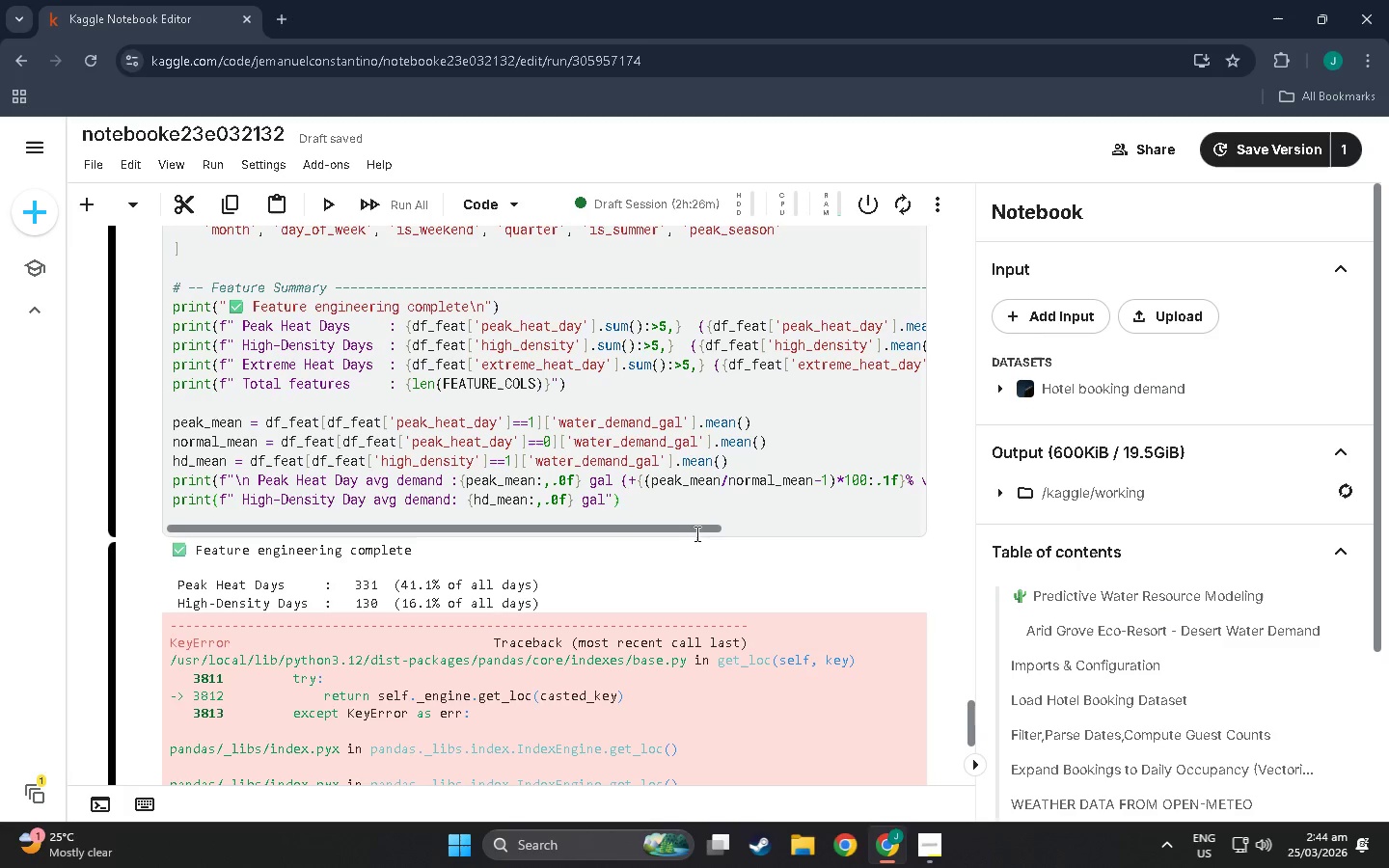 
left_click_drag(start_coordinate=[692, 533], to_coordinate=[724, 530])
 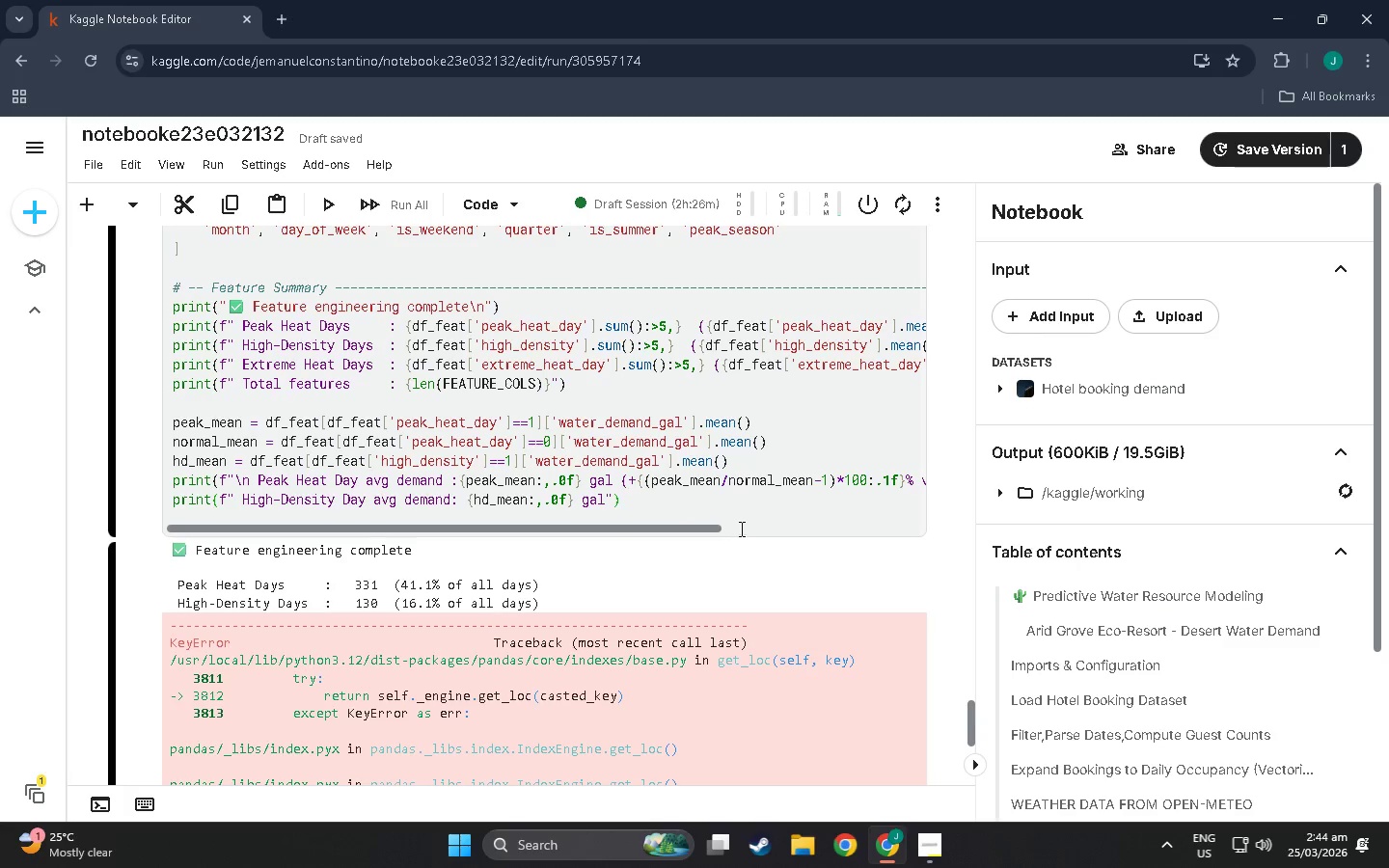 
left_click_drag(start_coordinate=[740, 528], to_coordinate=[750, 525])
 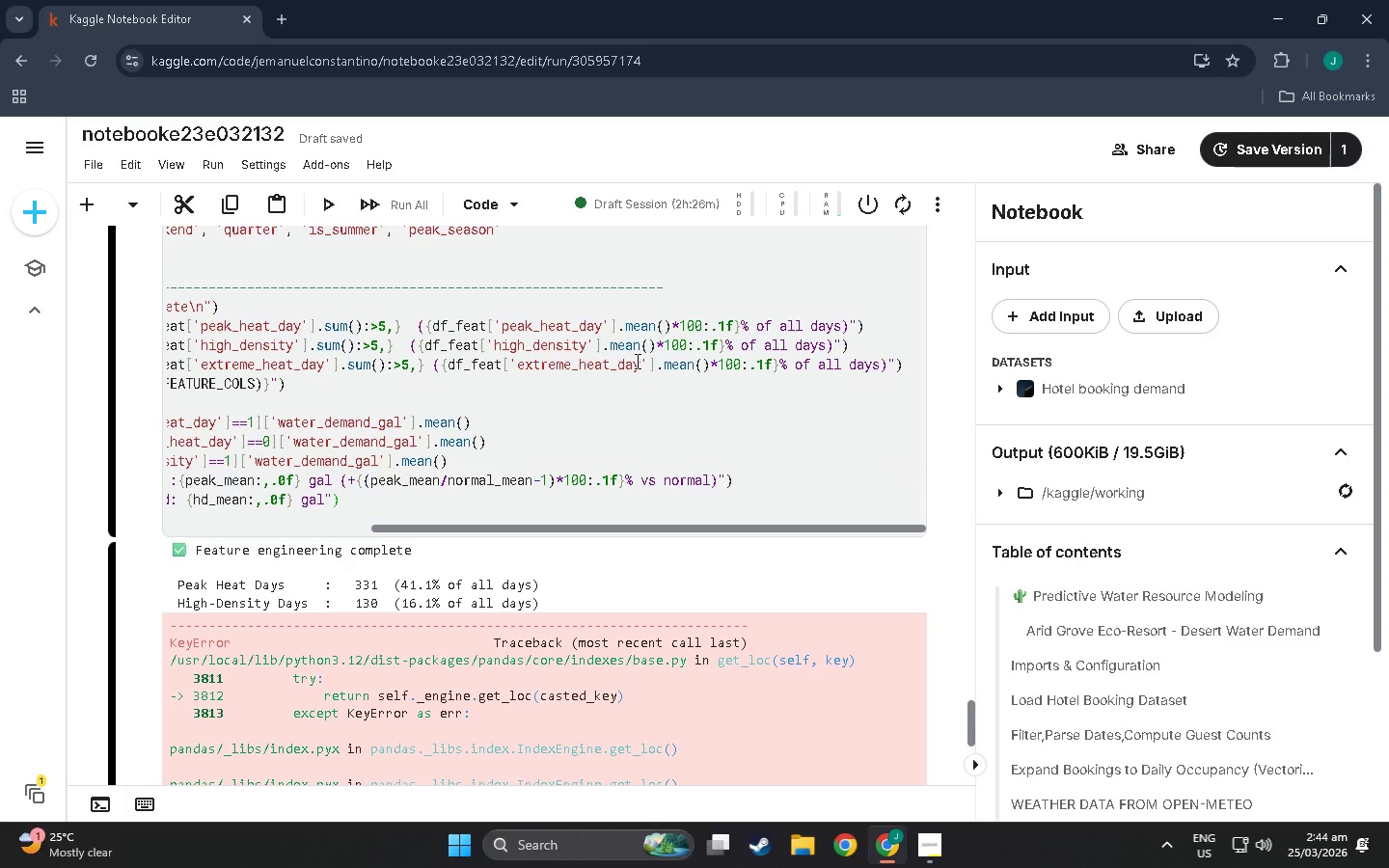 
left_click_drag(start_coordinate=[636, 361], to_coordinate=[73, 359])
 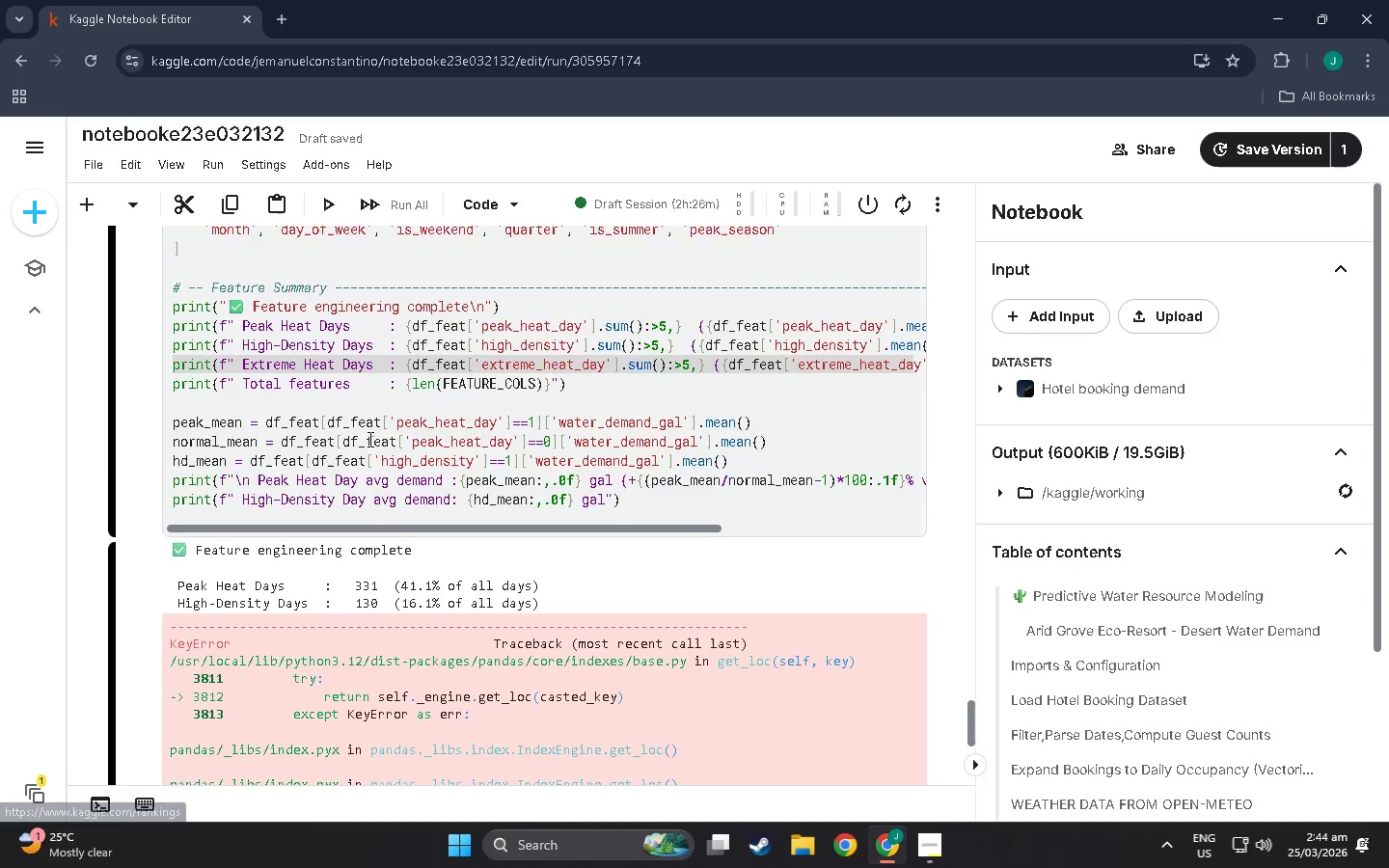 
left_click([457, 382])
 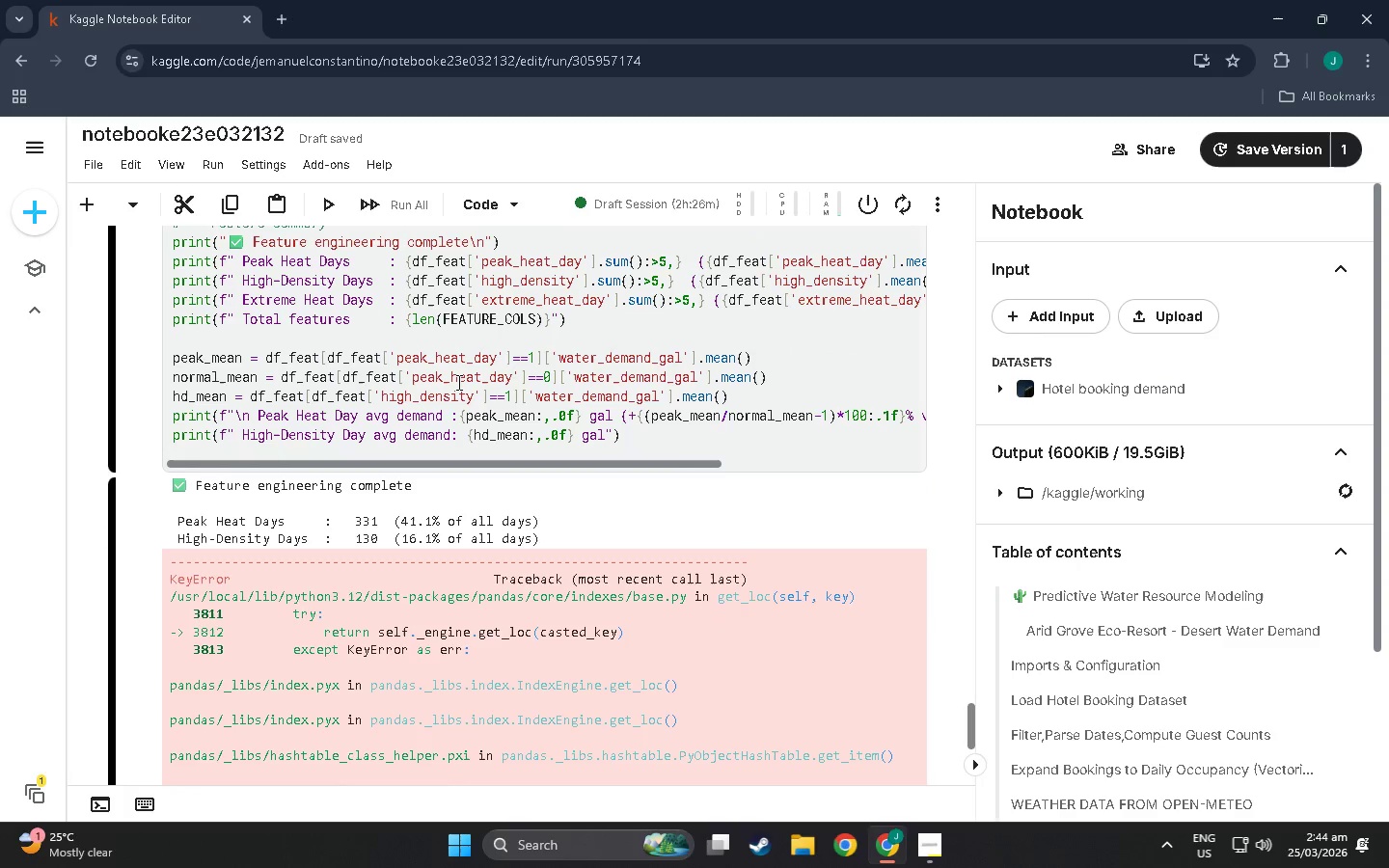 
scroll: coordinate [368, 439], scroll_direction: down, amount: 2.0
 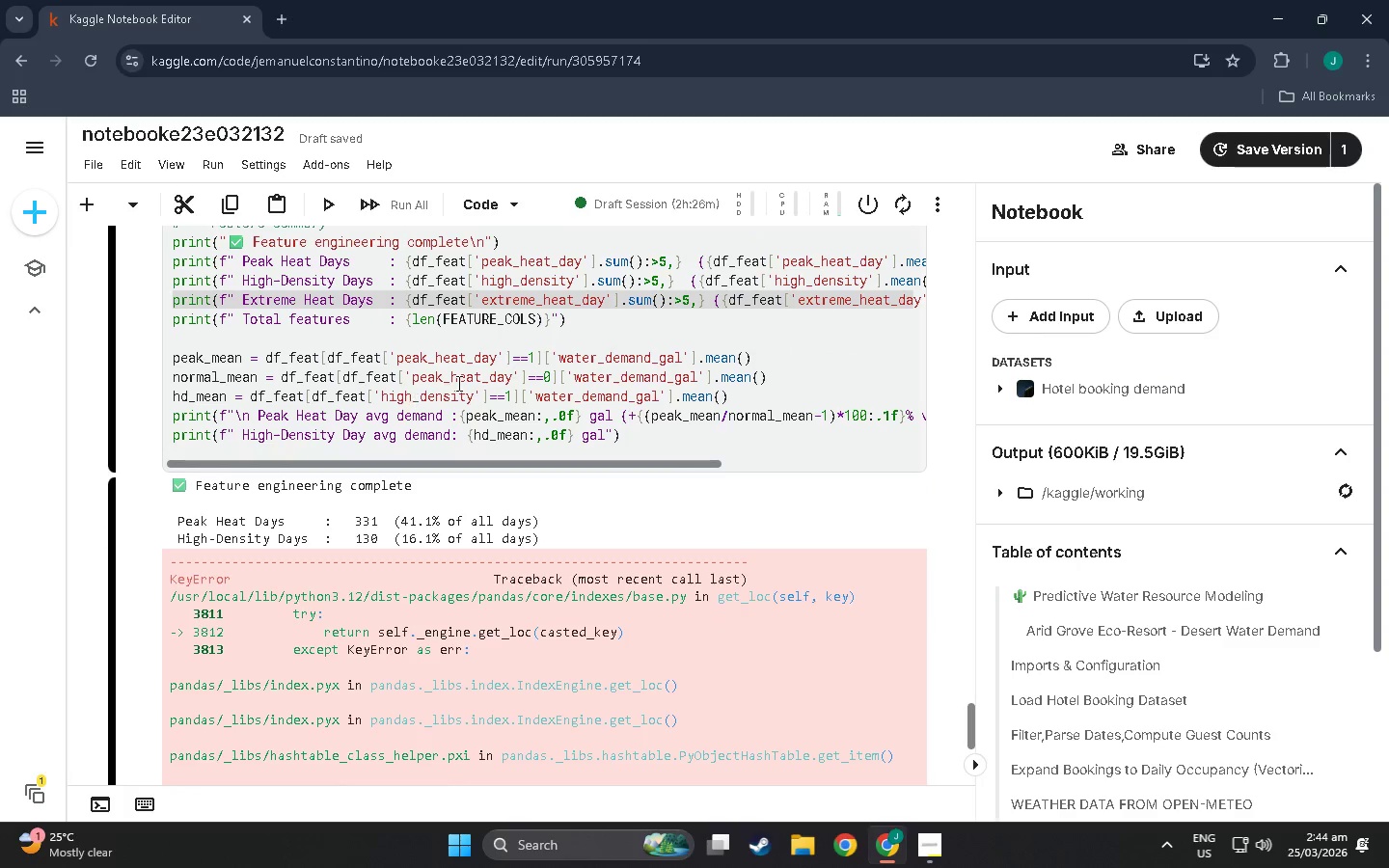 
key(Shift+Enter)
 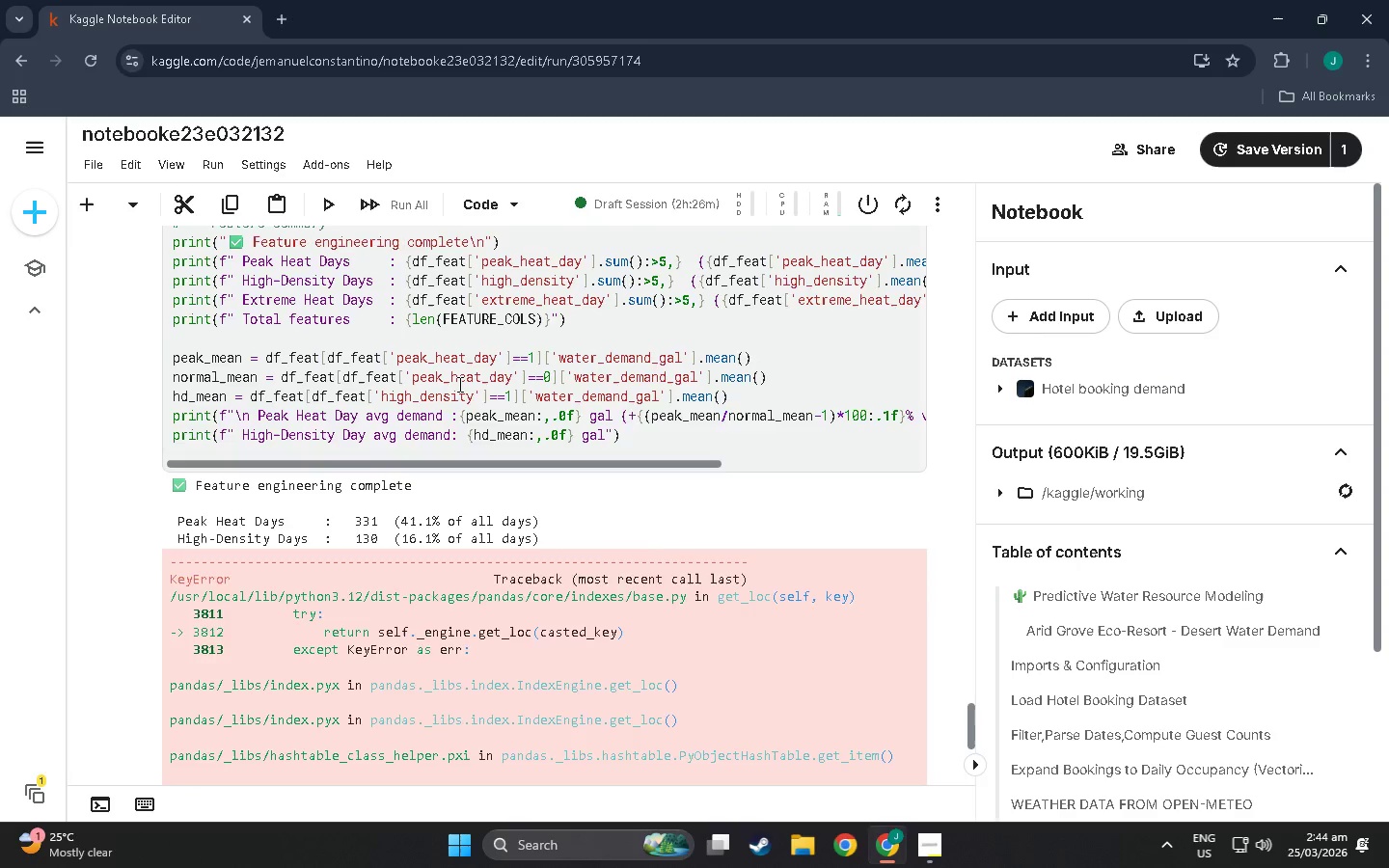 
scroll: coordinate [939, 450], scroll_direction: down, amount: 10.0
 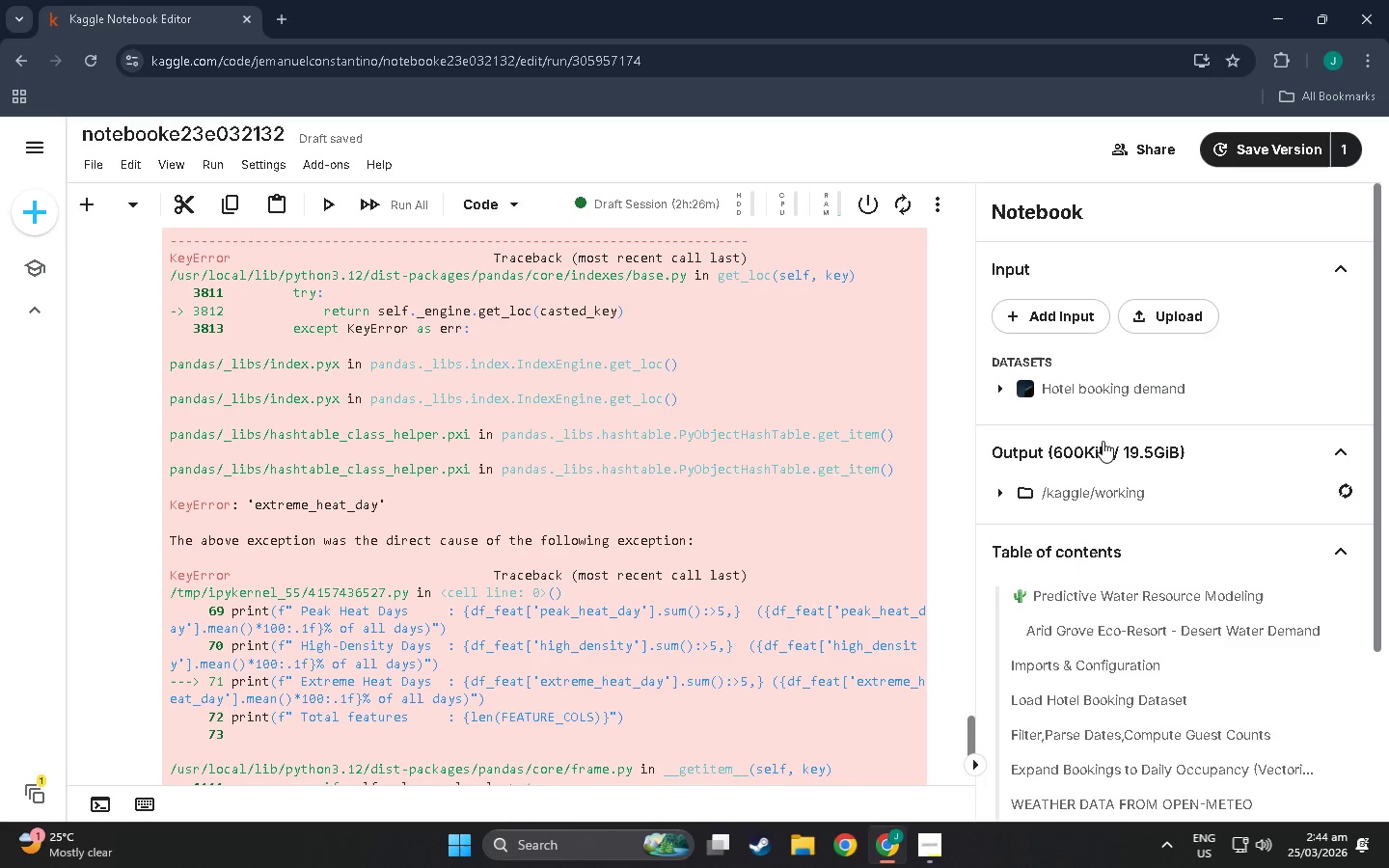 
wait(18.77)
 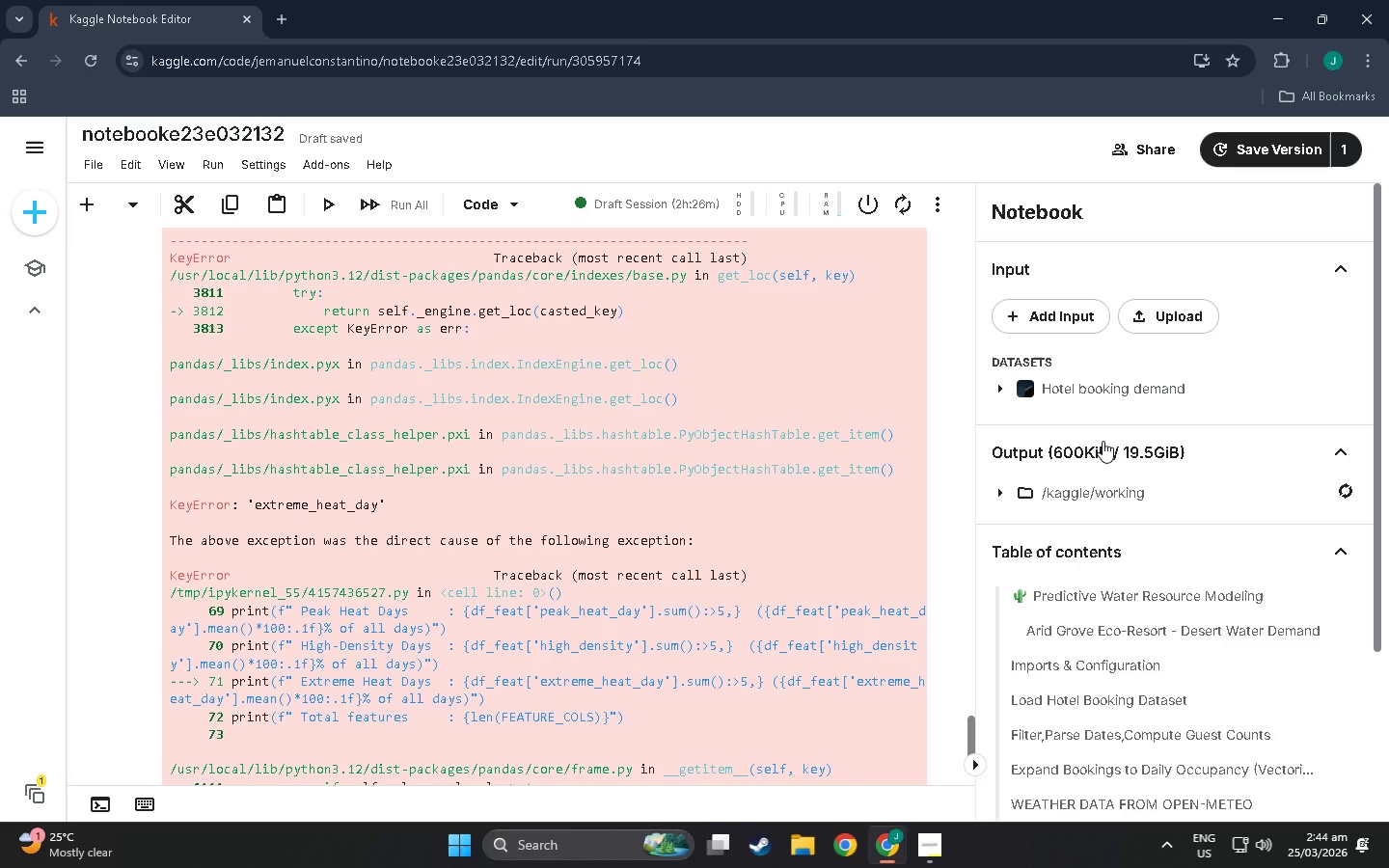 
scroll: coordinate [596, 521], scroll_direction: up, amount: 22.0
 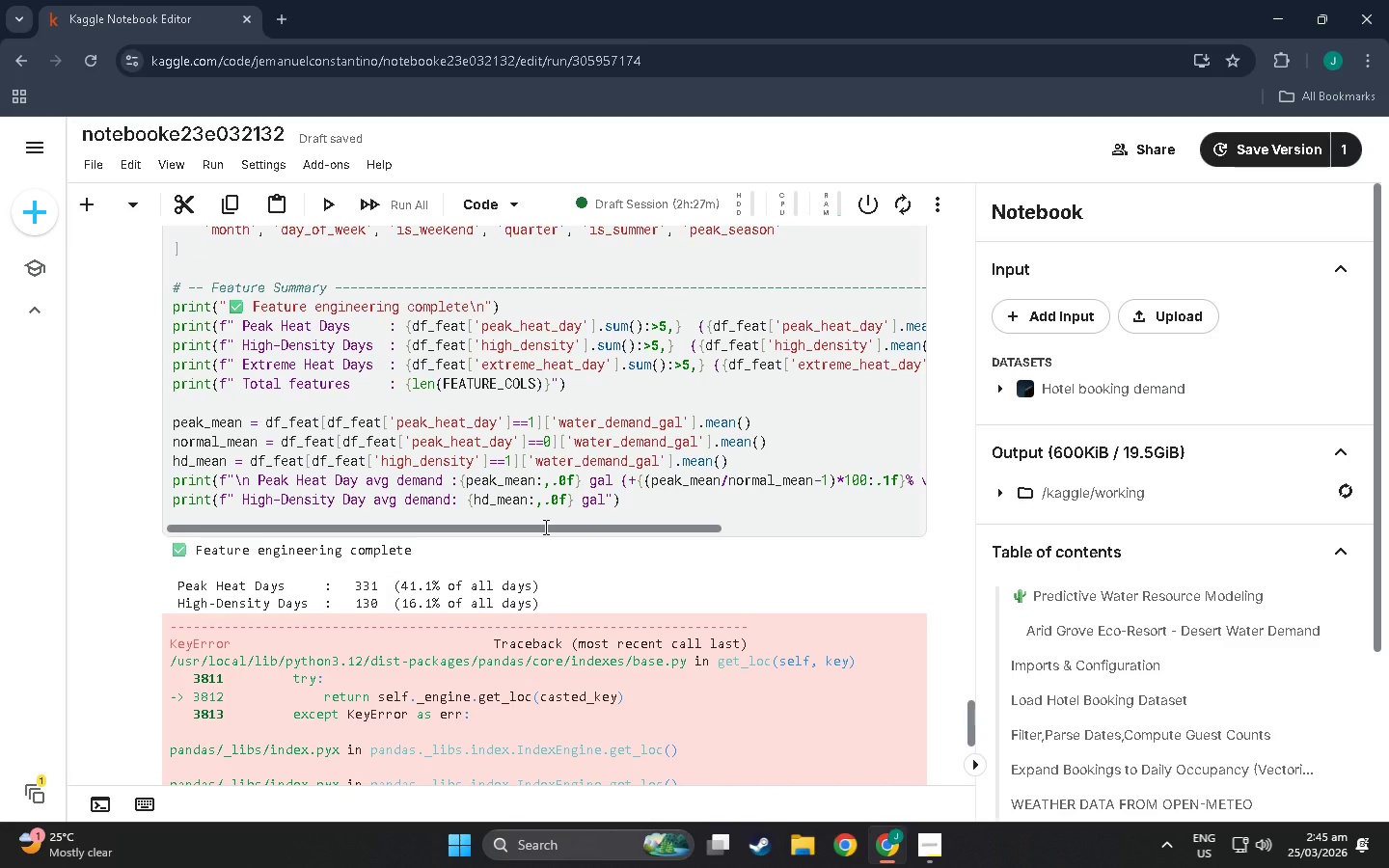 
wait(11.35)
 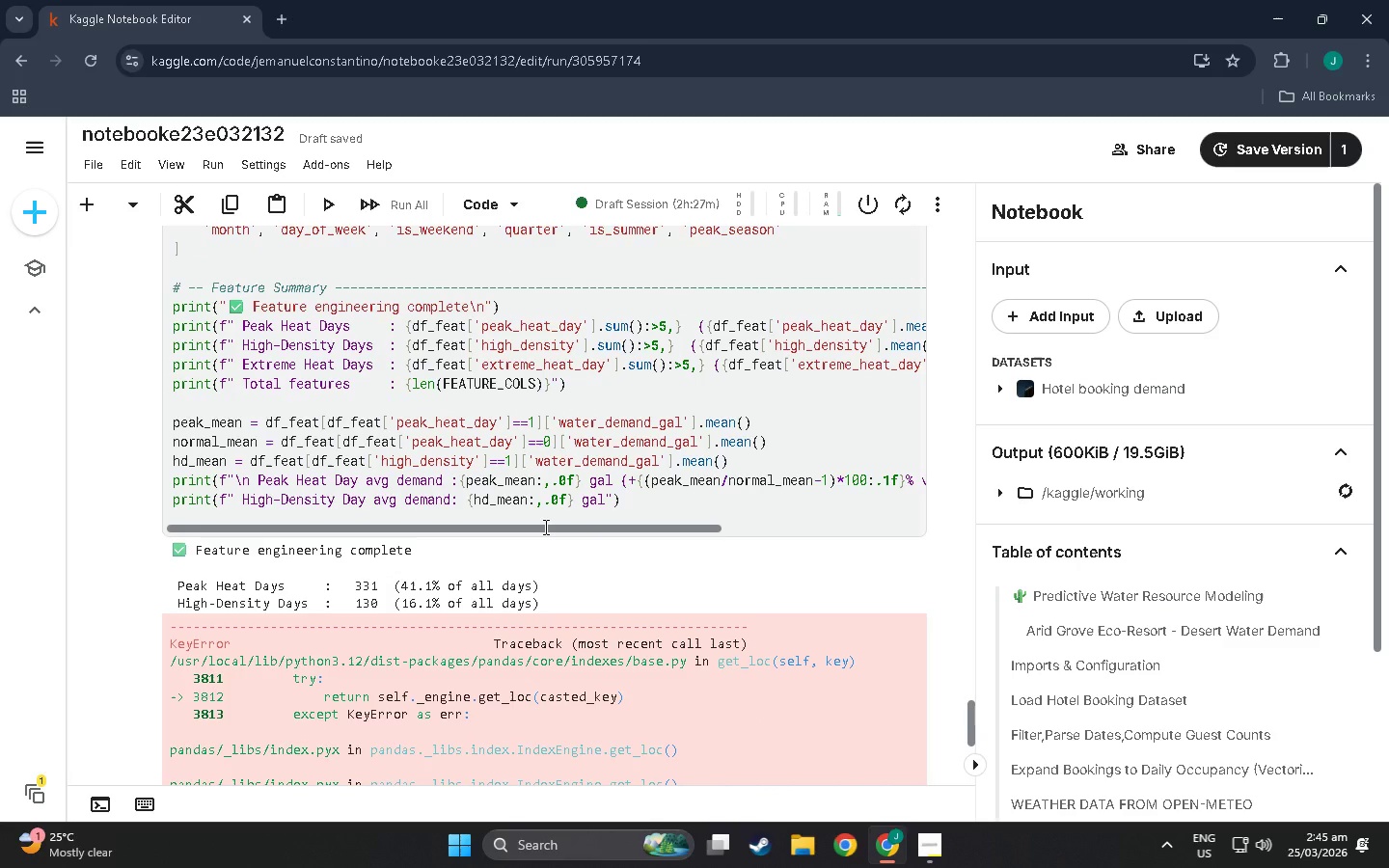 
key(Control+F)
 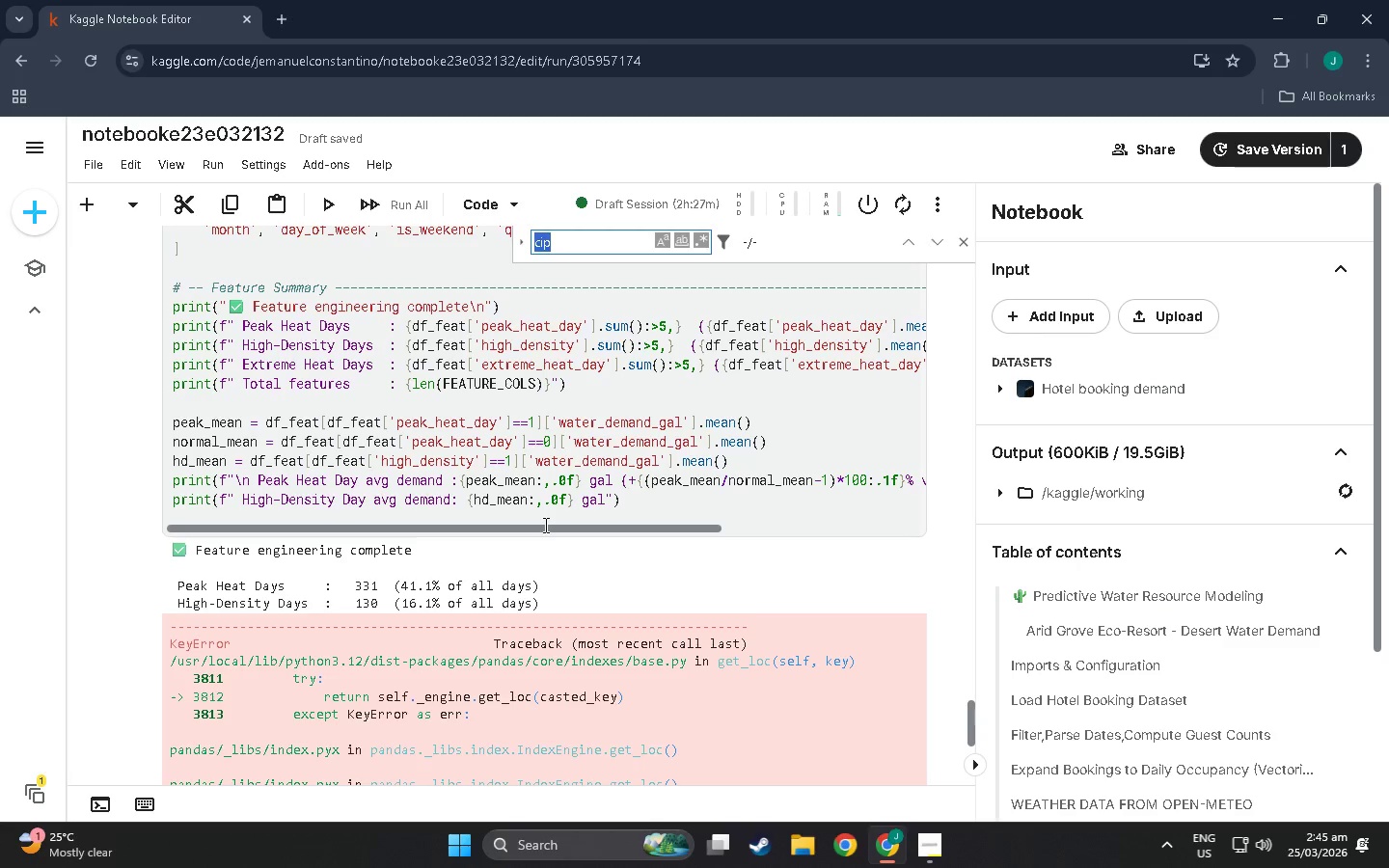 
type(extreme)
 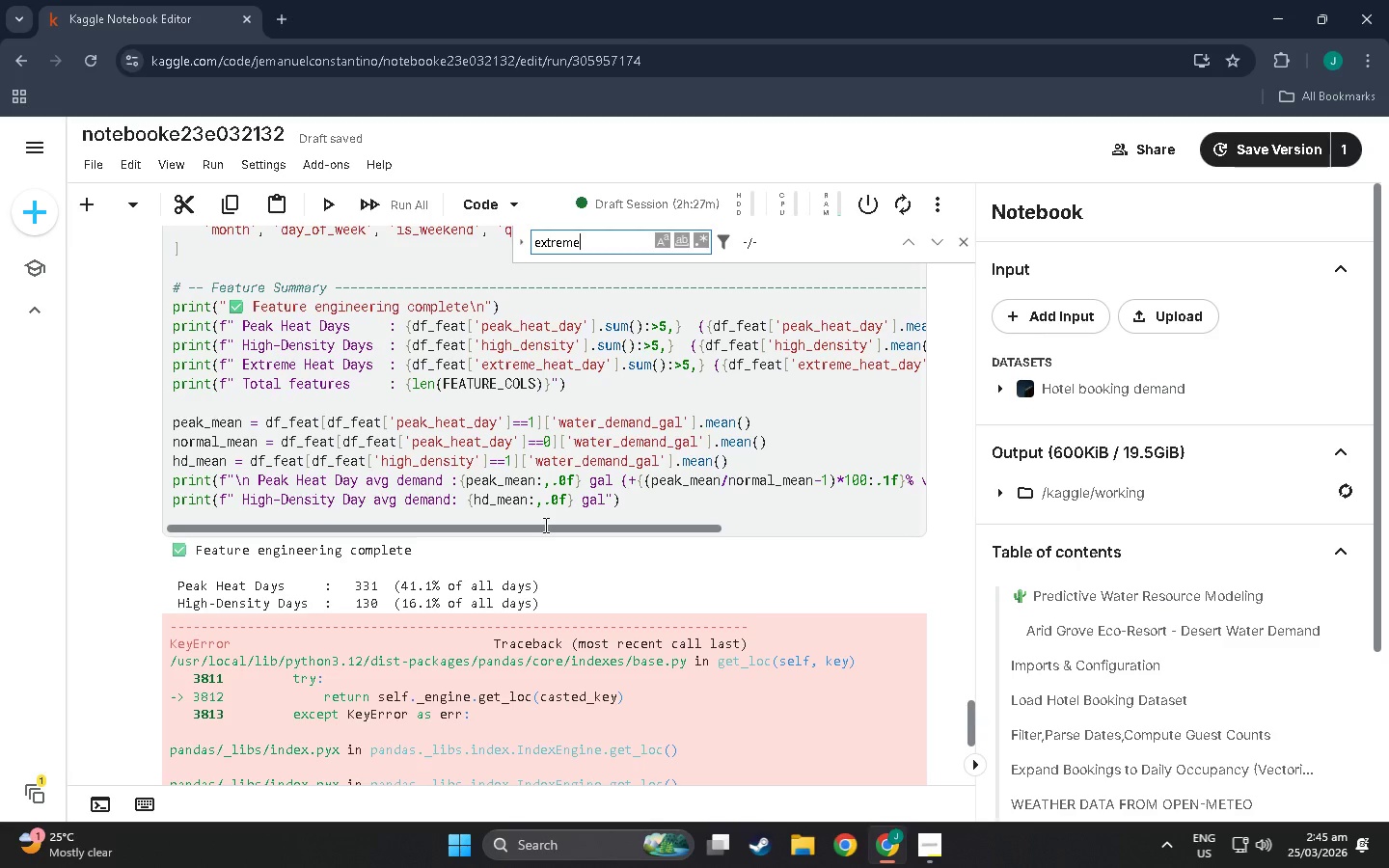 
key(Enter)
 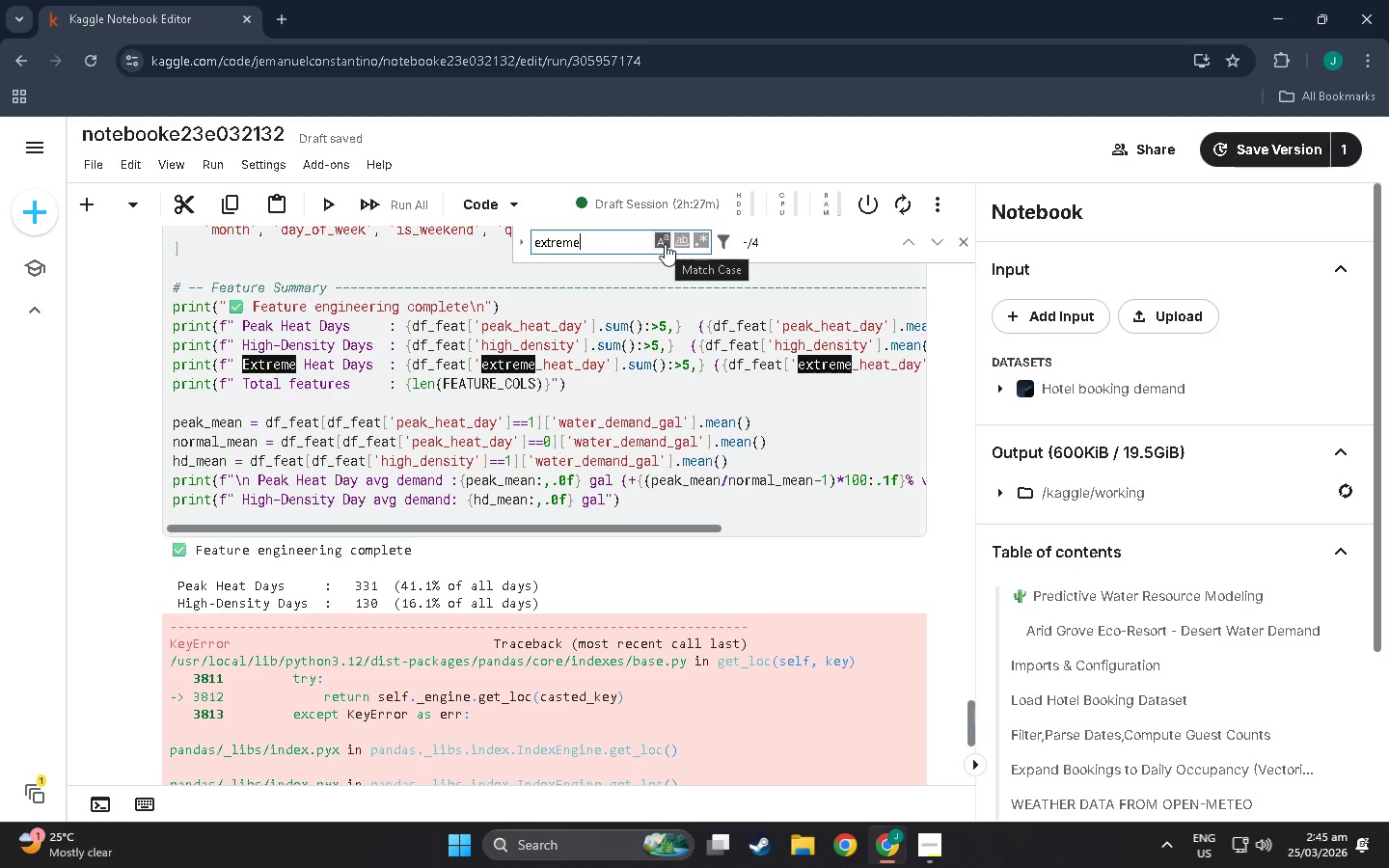 
left_click([913, 242])
 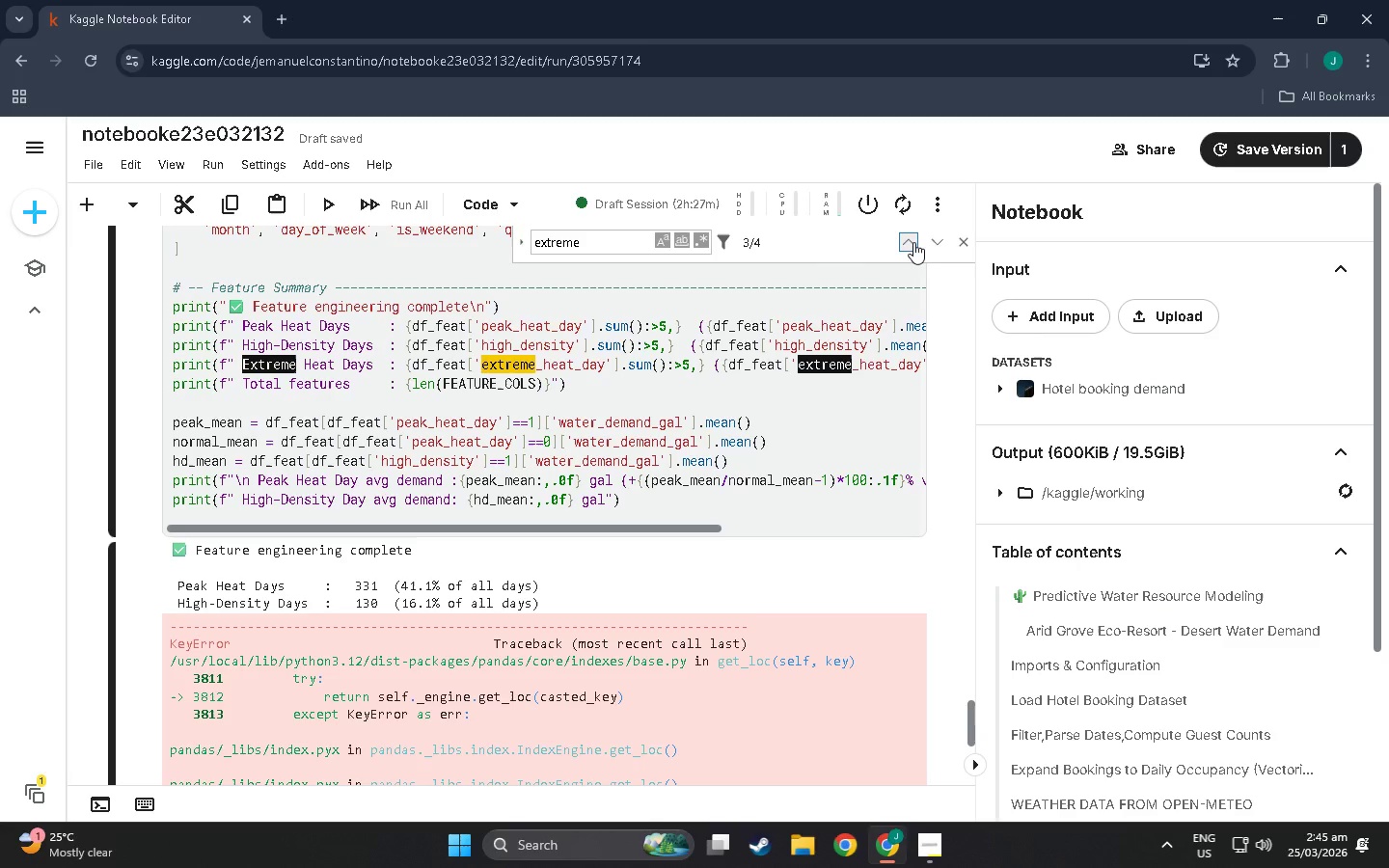 
double_click([913, 242])
 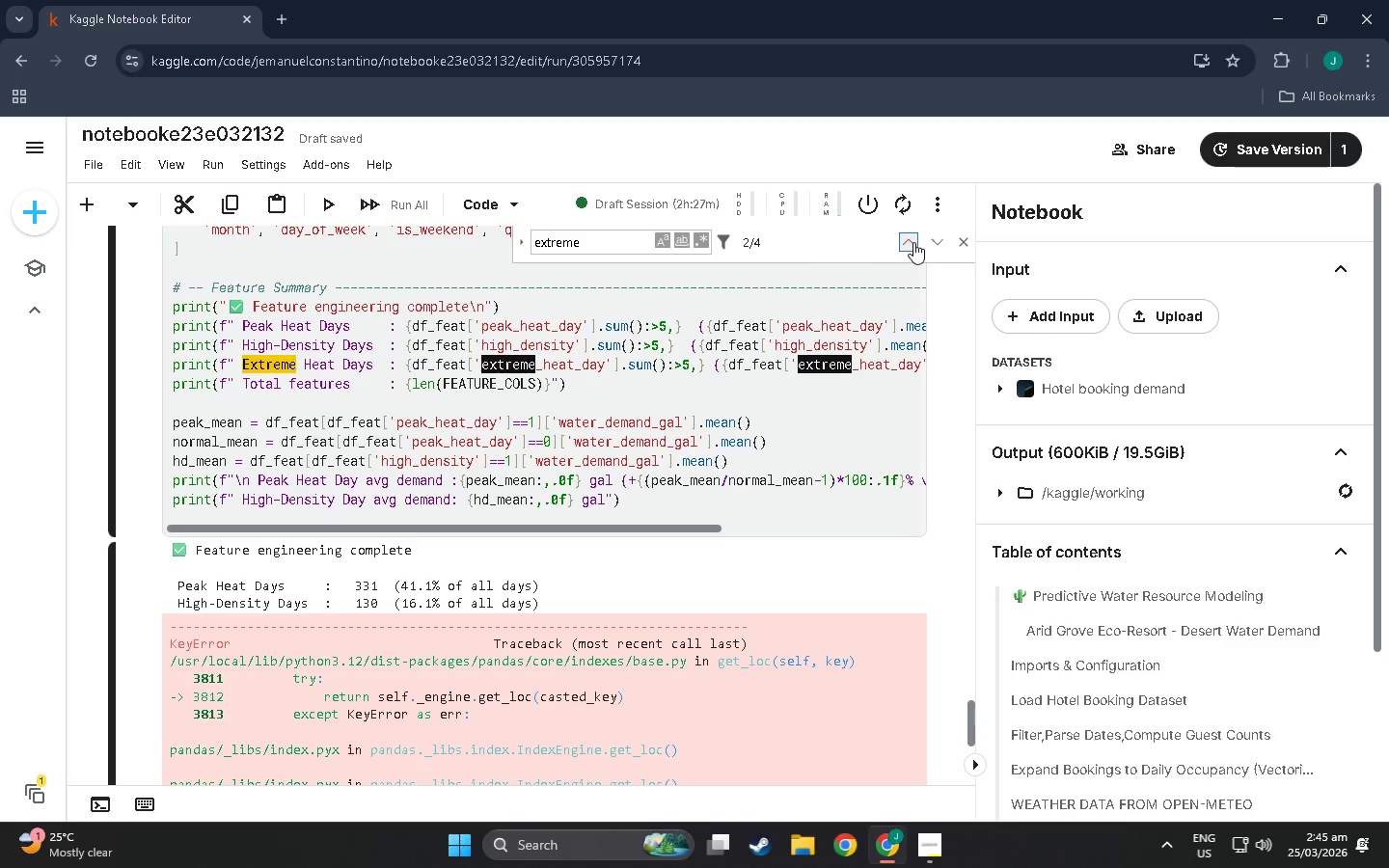 
triple_click([913, 242])
 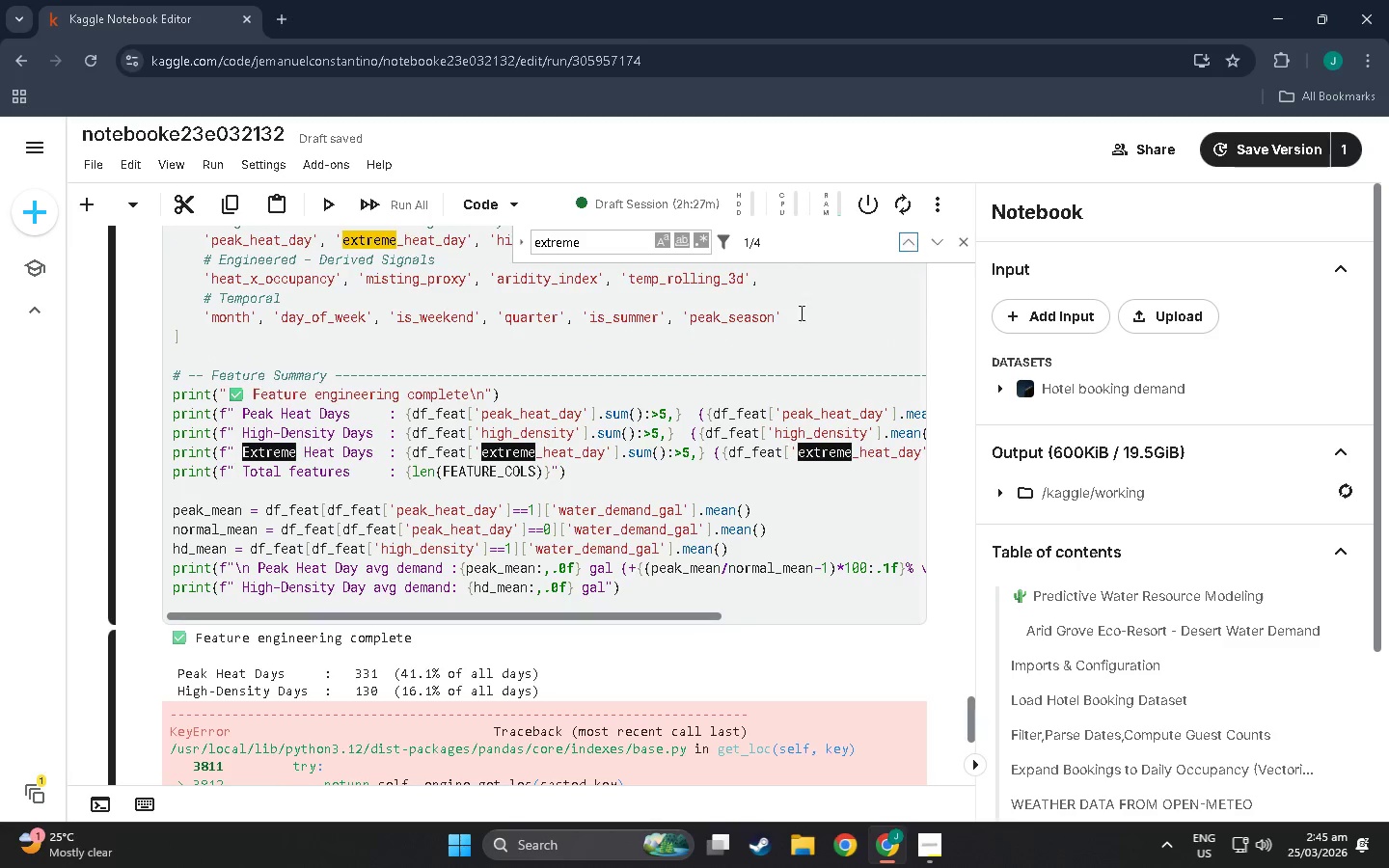 
scroll: coordinate [600, 406], scroll_direction: up, amount: 4.0
 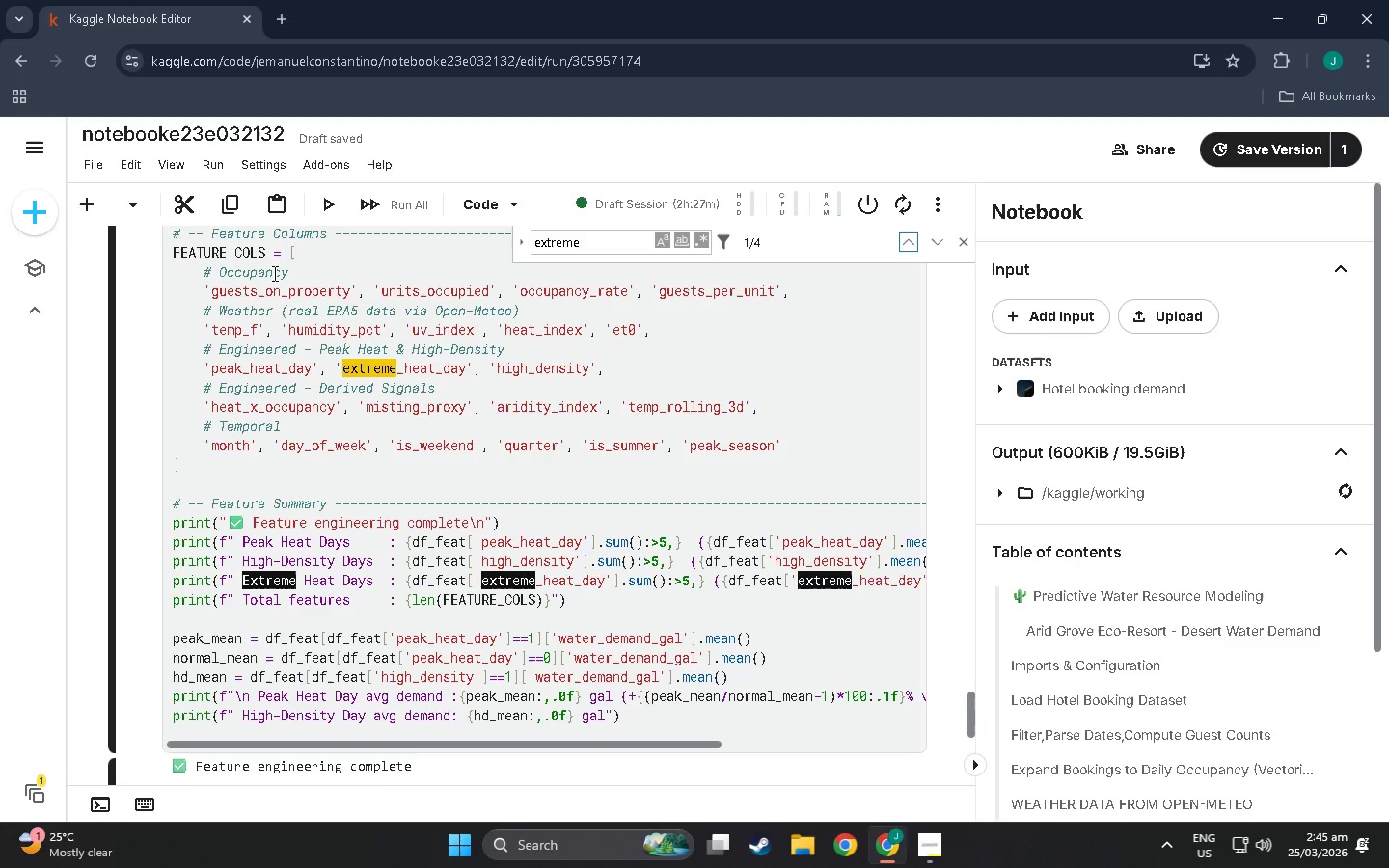 
wait(19.61)
 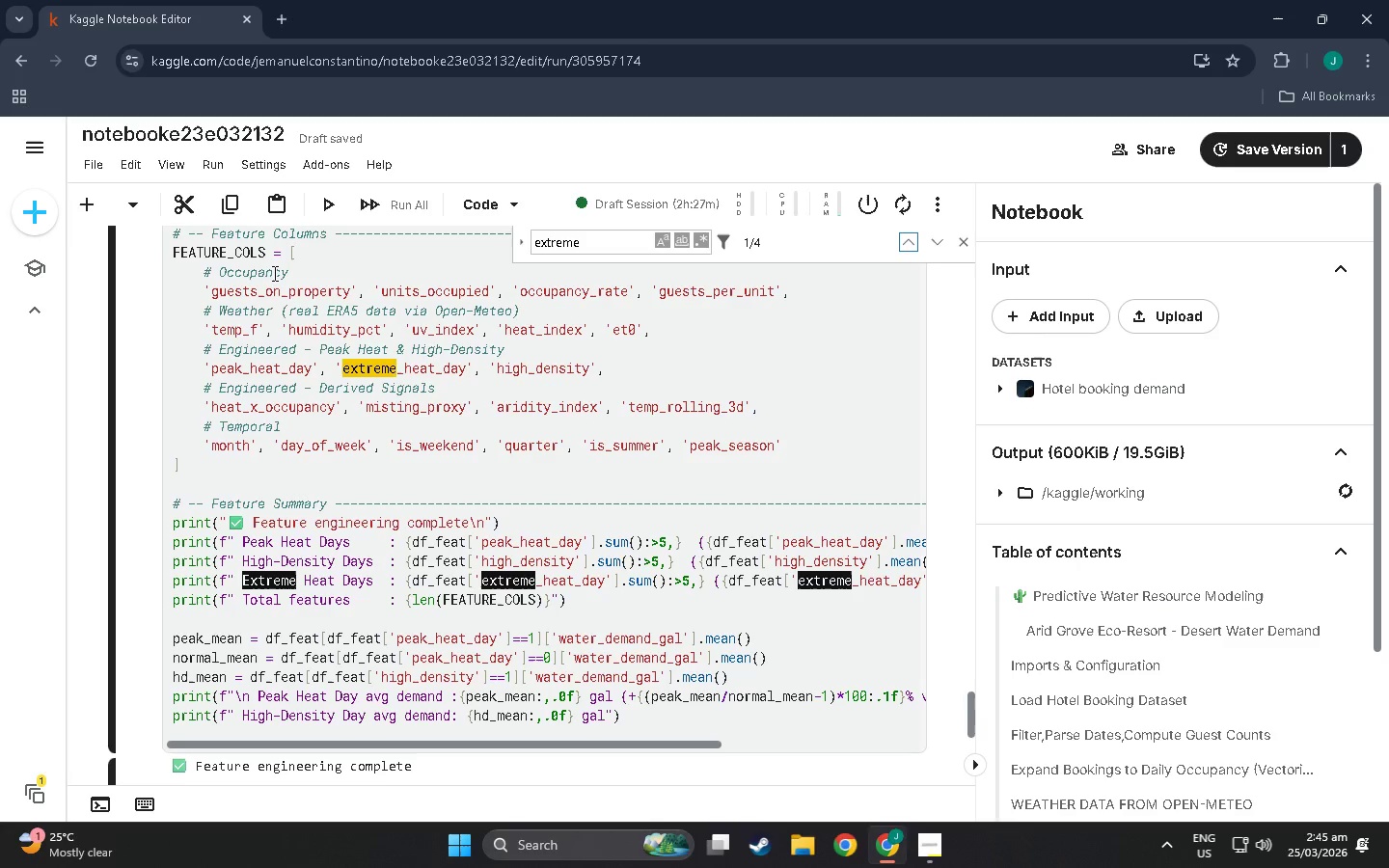 
scroll: coordinate [275, 476], scroll_direction: up, amount: 22.0
 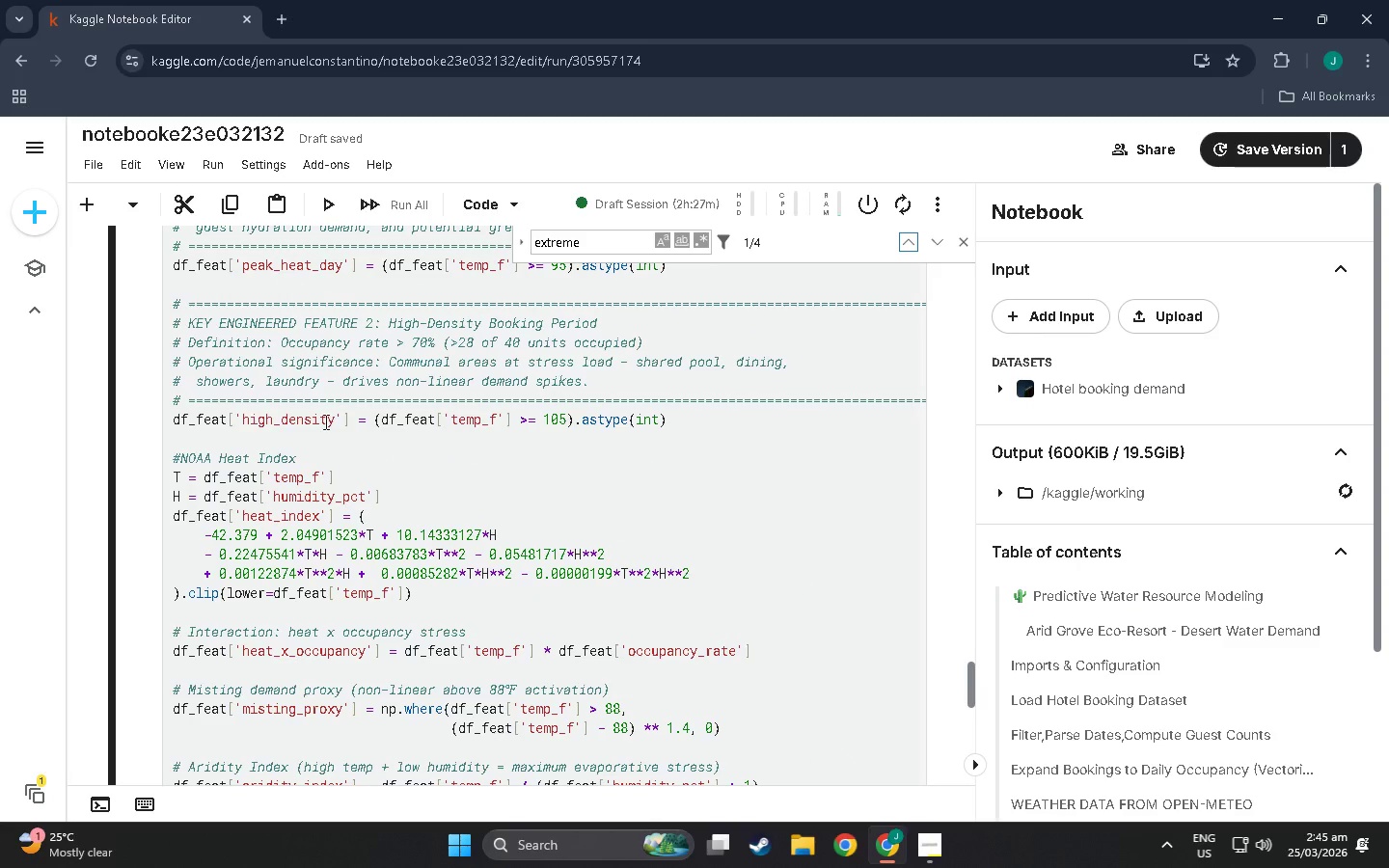 
wait(5.23)
 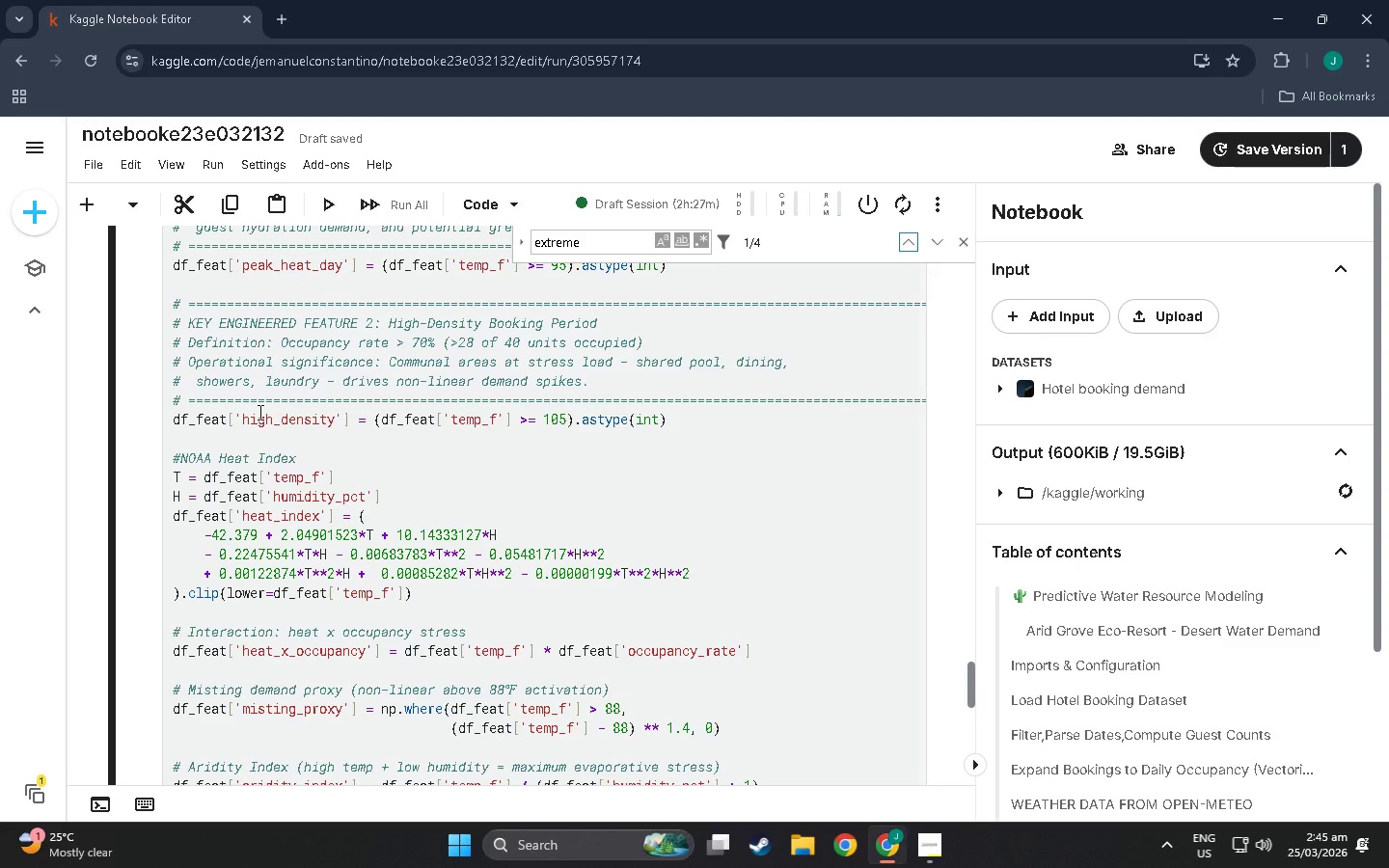 
left_click([715, 426])
 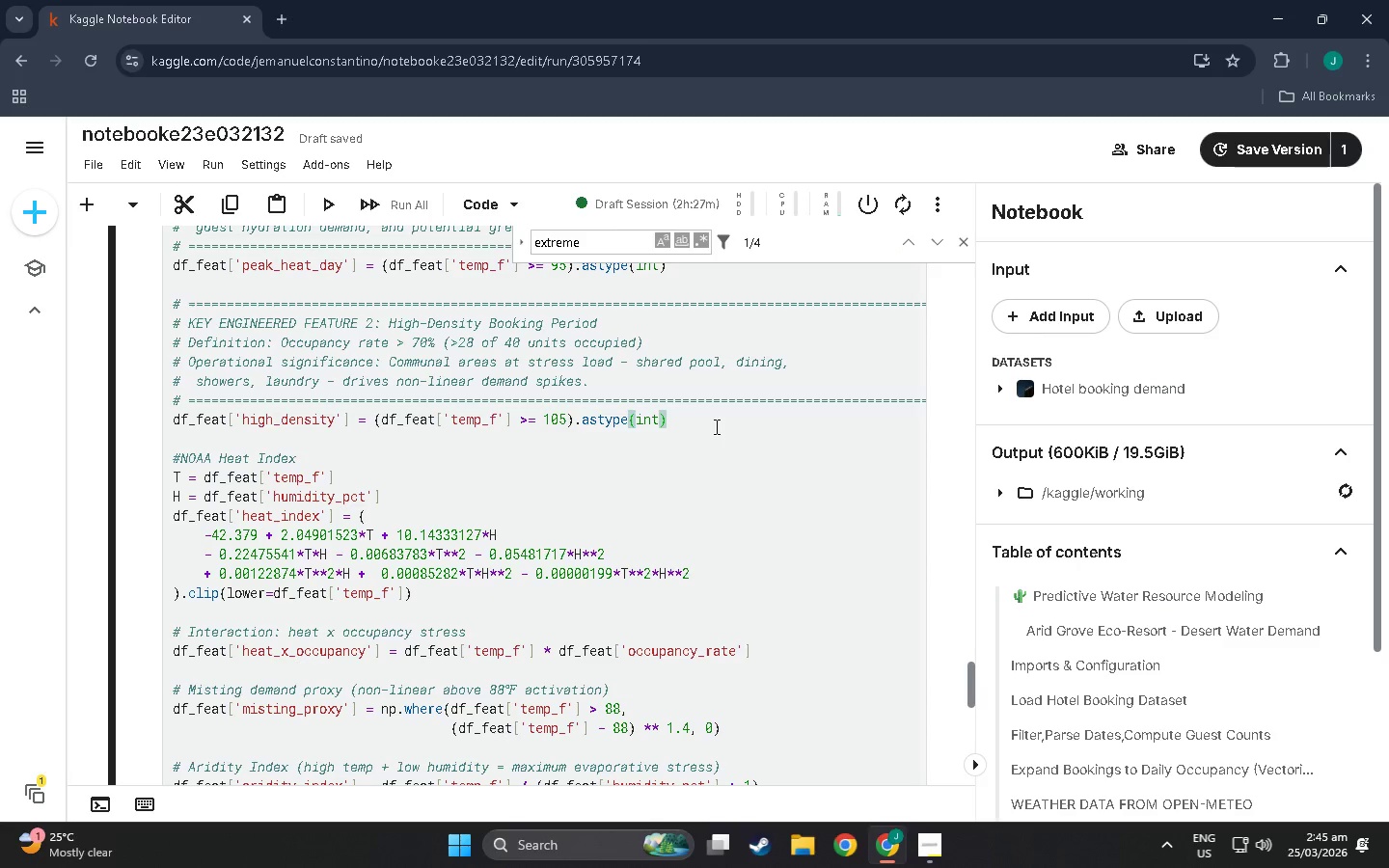 
key(Enter)
 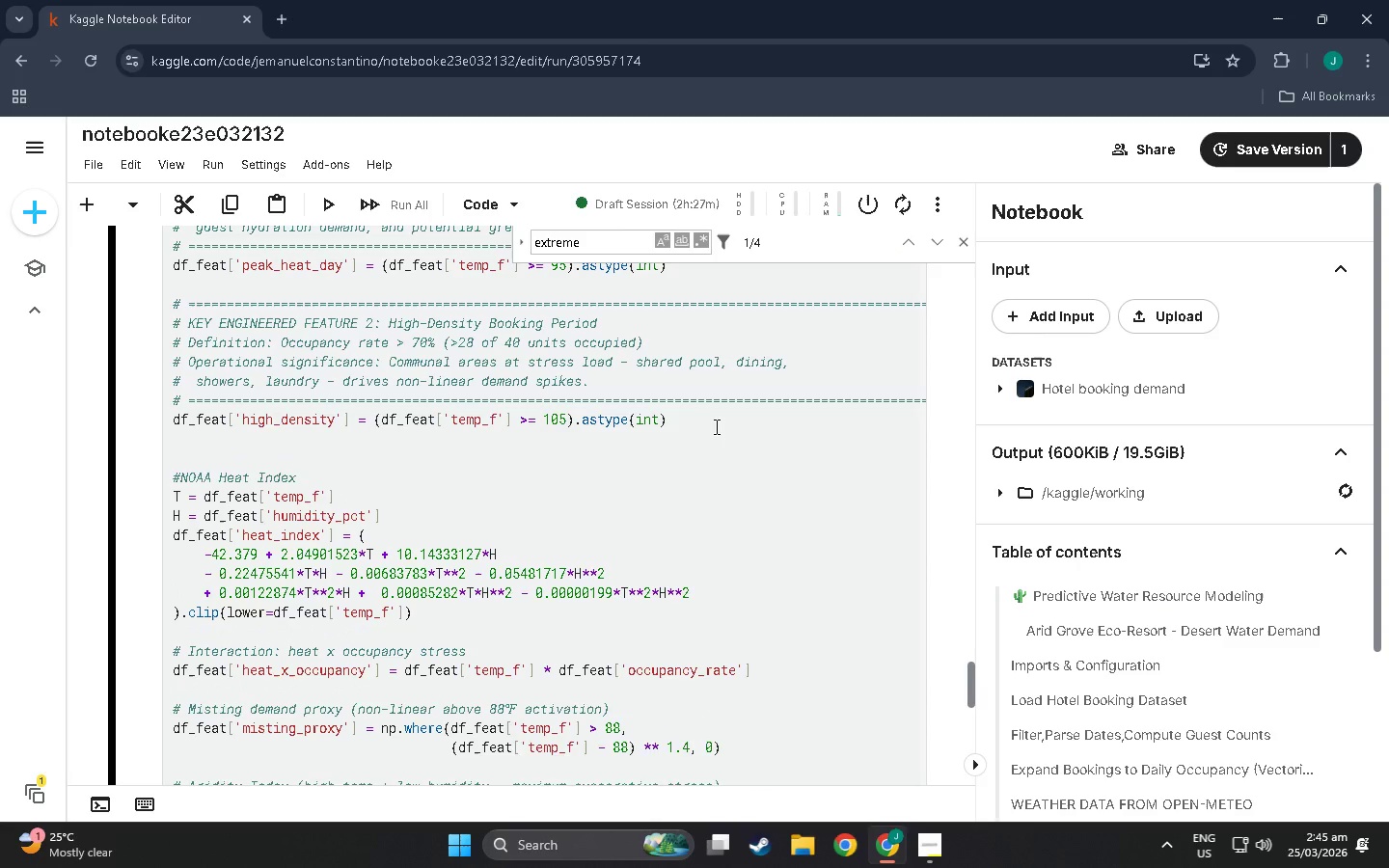 
key(Enter)
 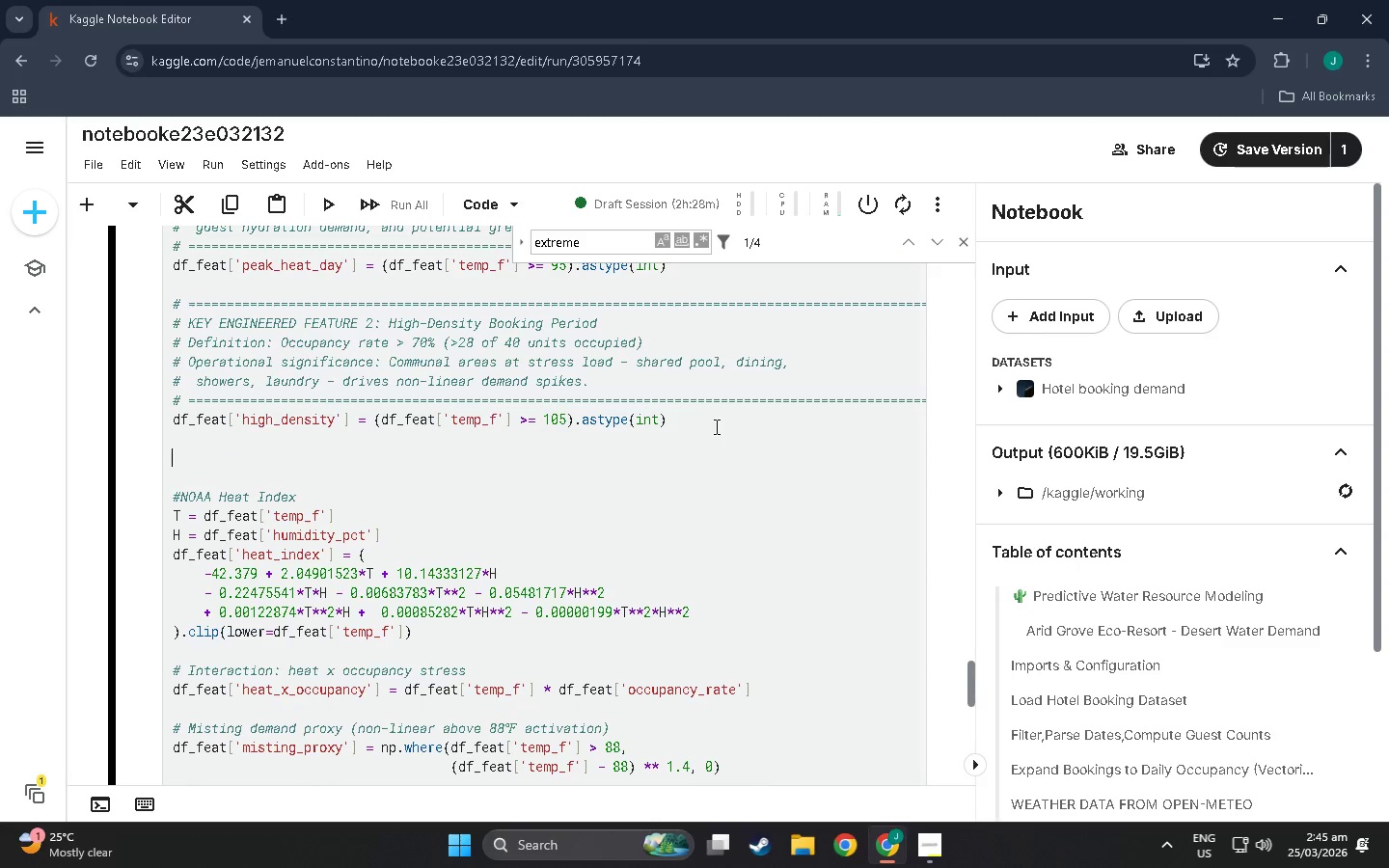 
type(# --A)
key(Backspace)
type( Additional F)
key(Backspace)
type(Engineered Featurer)
key(Backspace)
type(s-)
key(Backspace)
type( )
 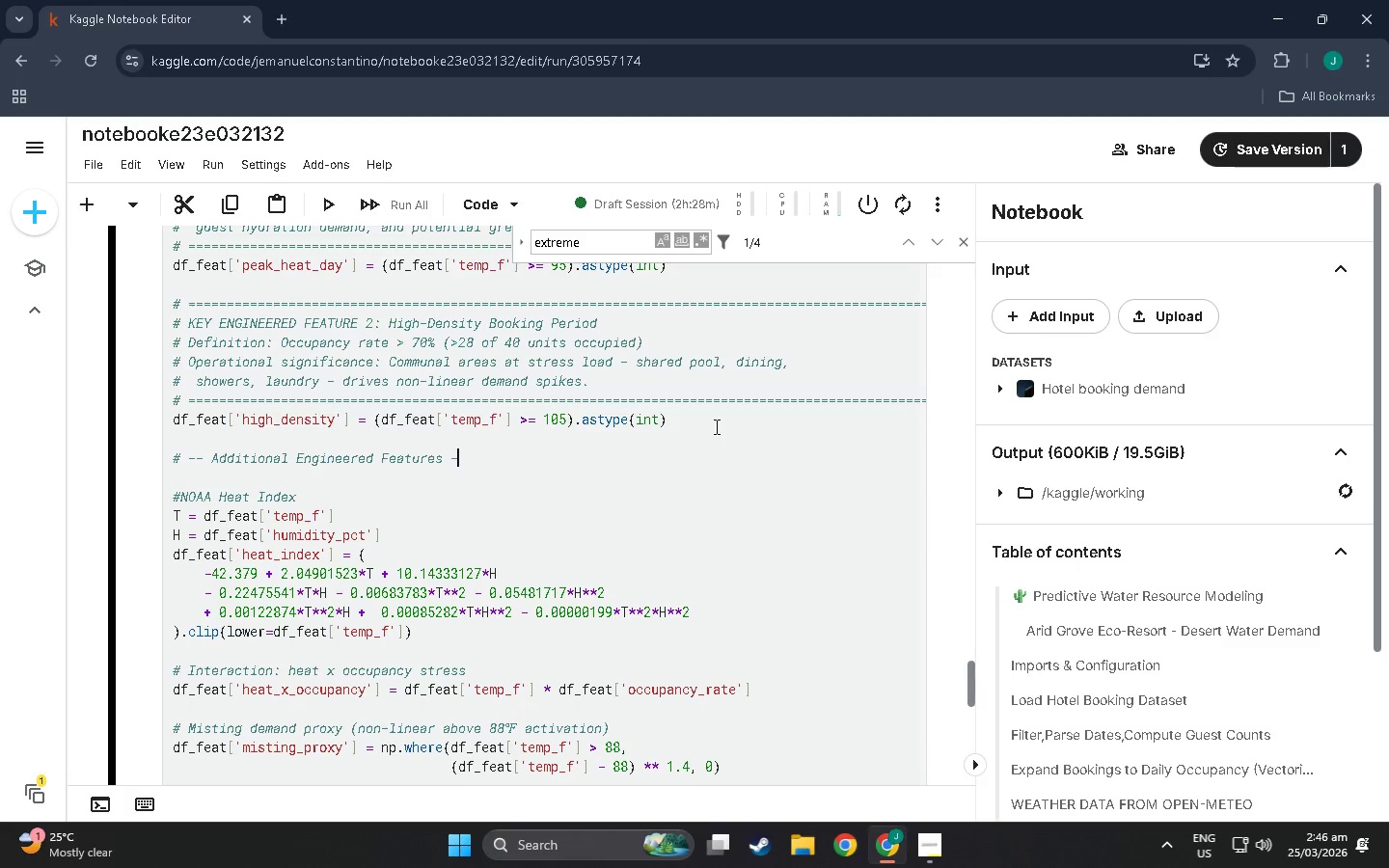 
 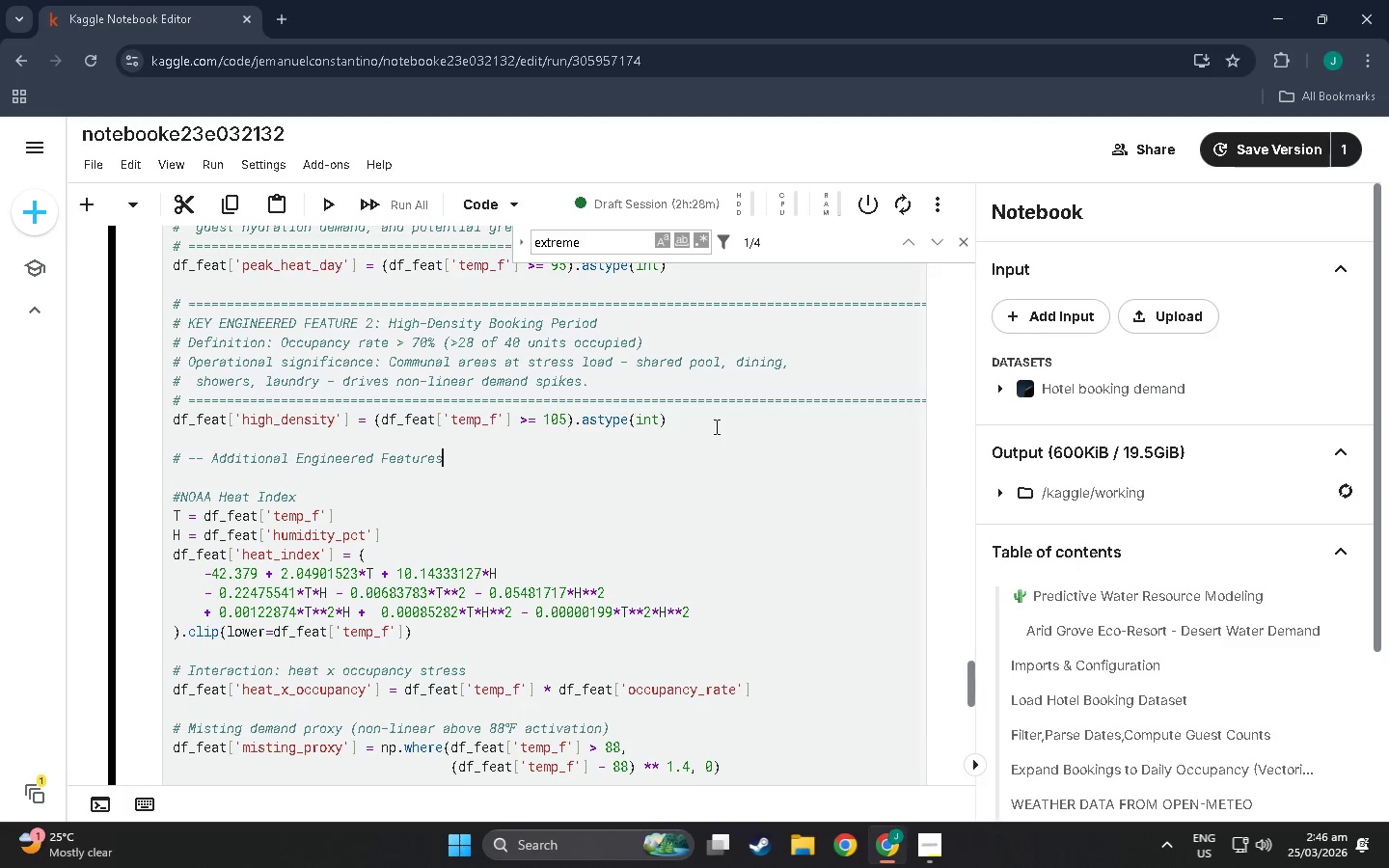 
hold_key(key=Minus, duration=1.24)
 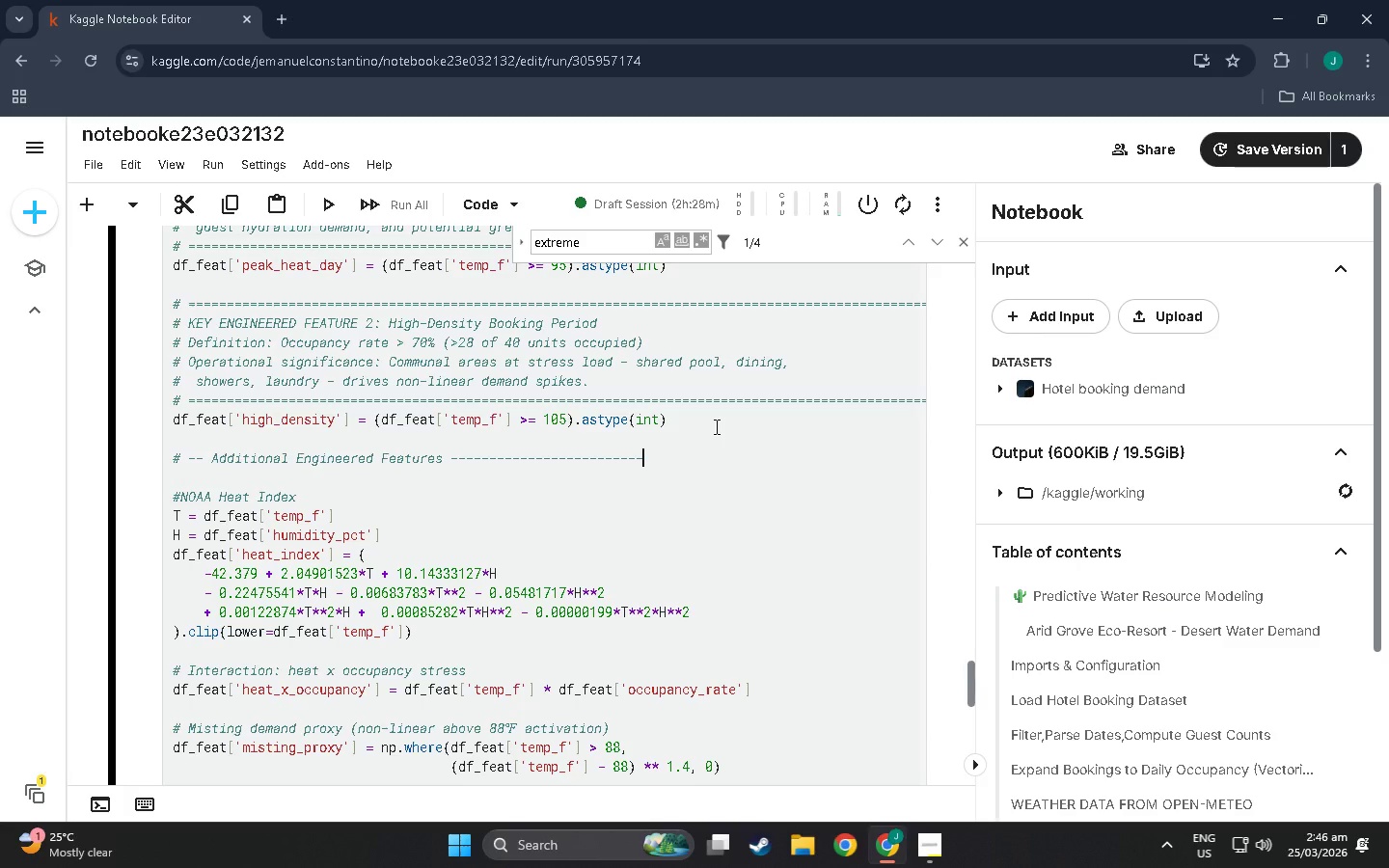 
hold_key(key=Minus, duration=1.5)
 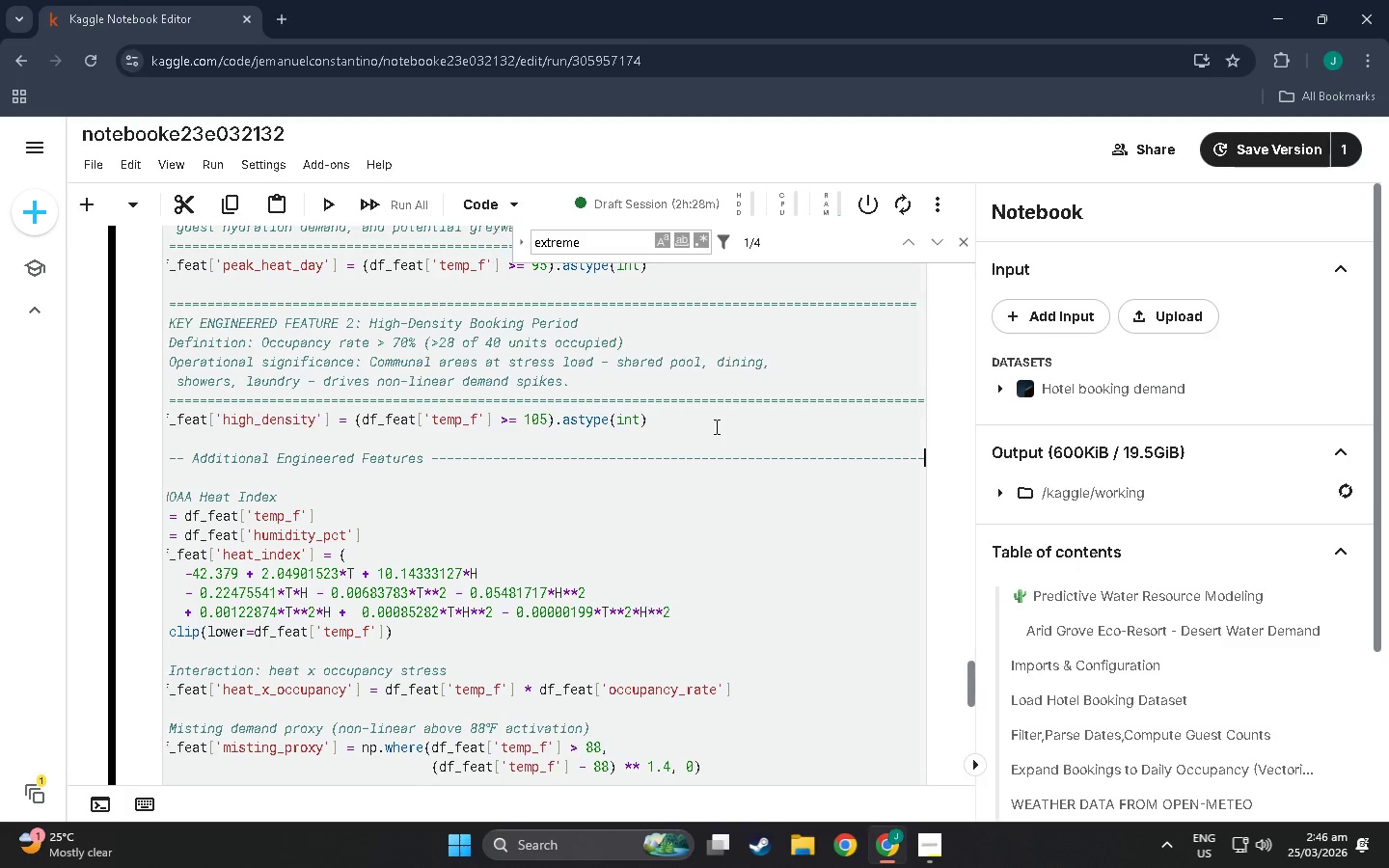 
hold_key(key=Minus, duration=0.56)
 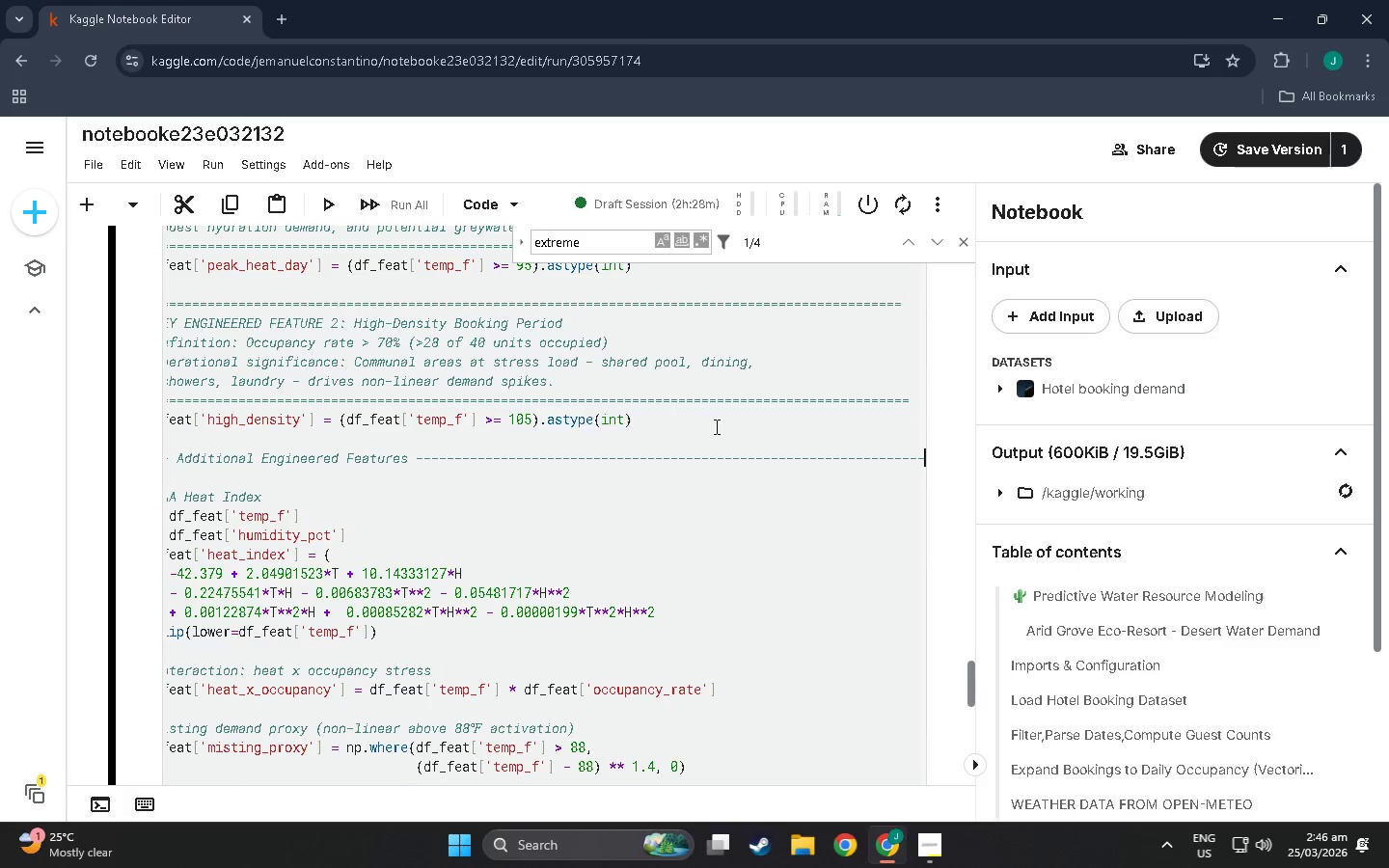 
key(Minus)
 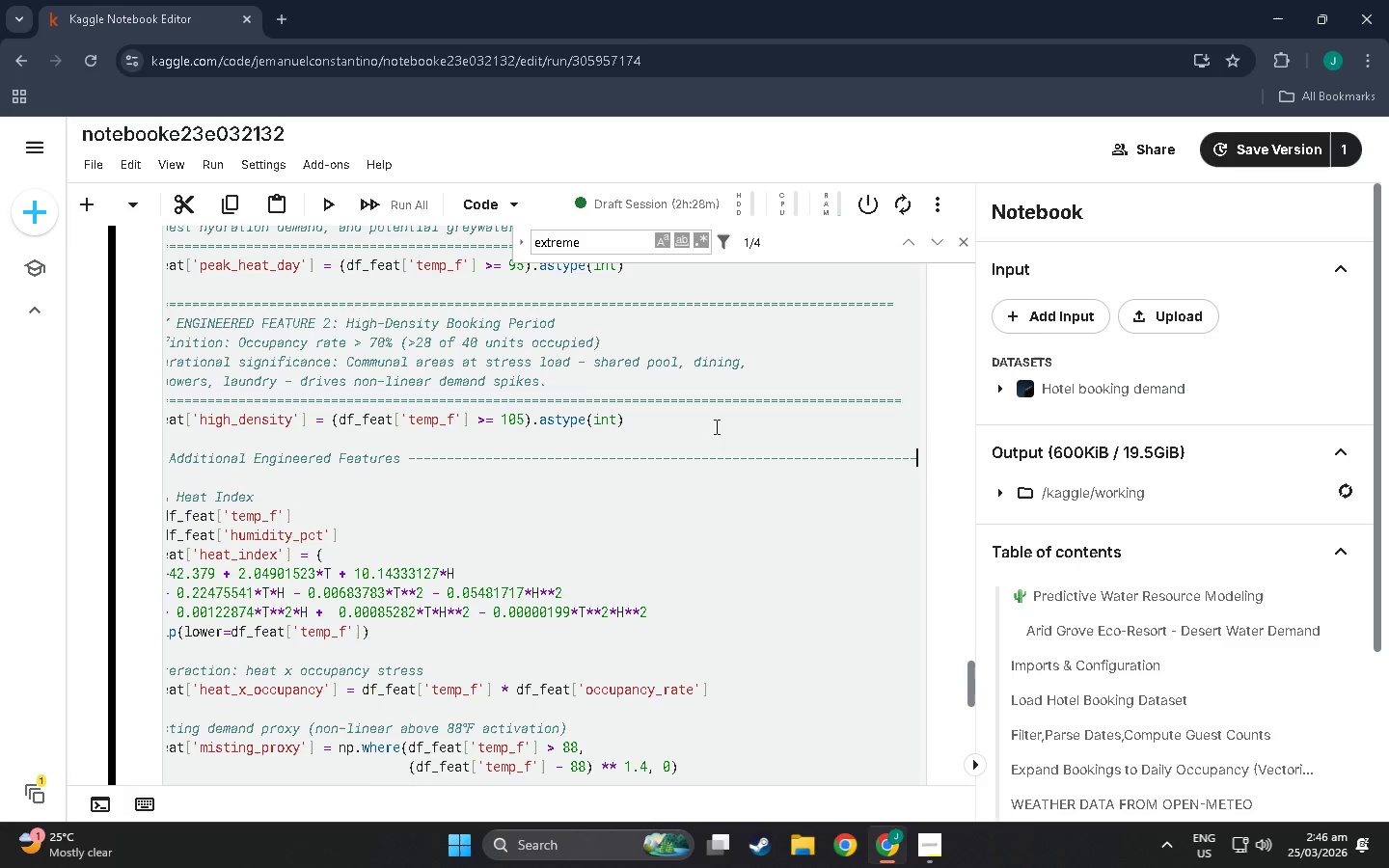 
key(Backspace)
 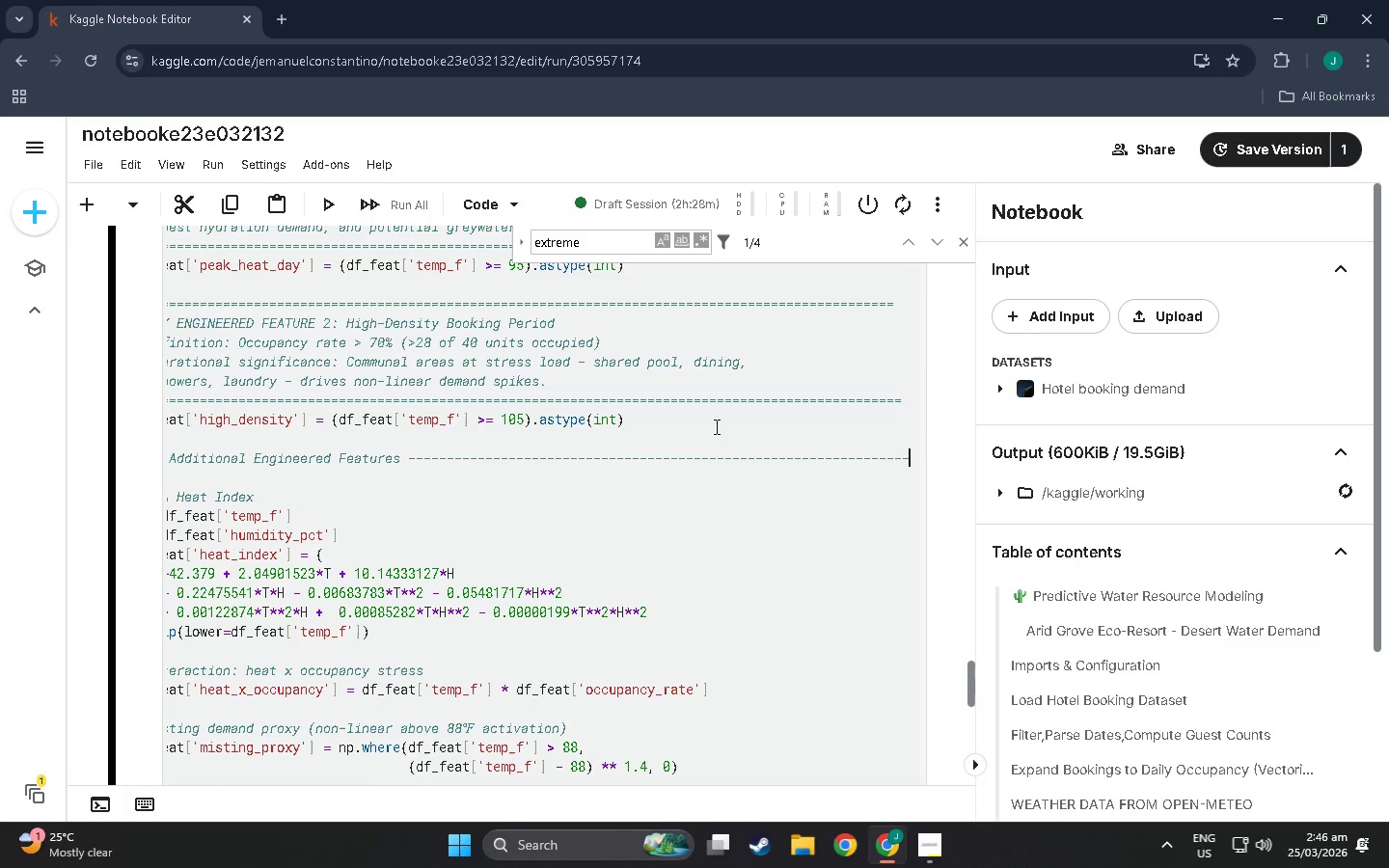 
key(Backspace)
 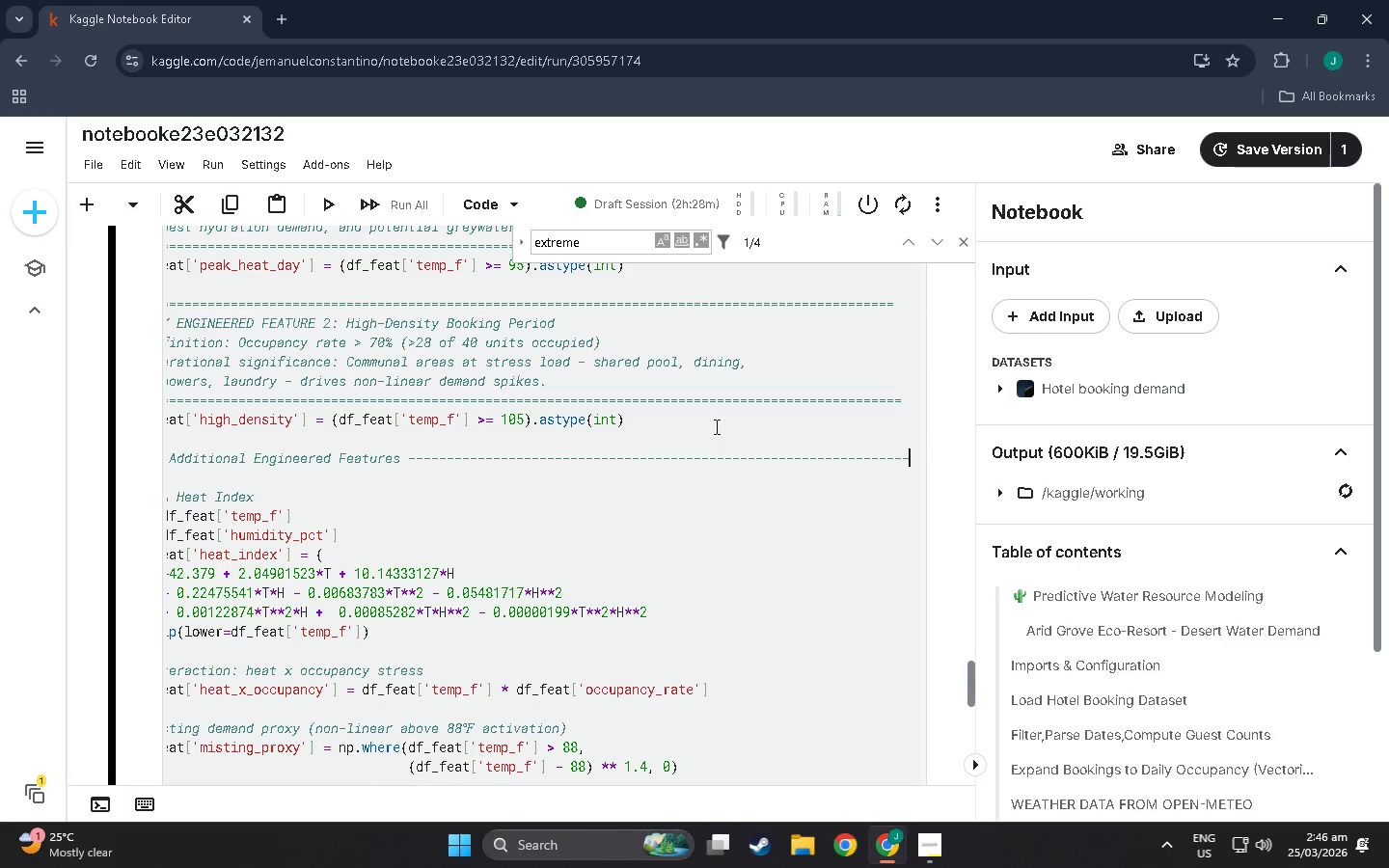 
key(Backspace)
 